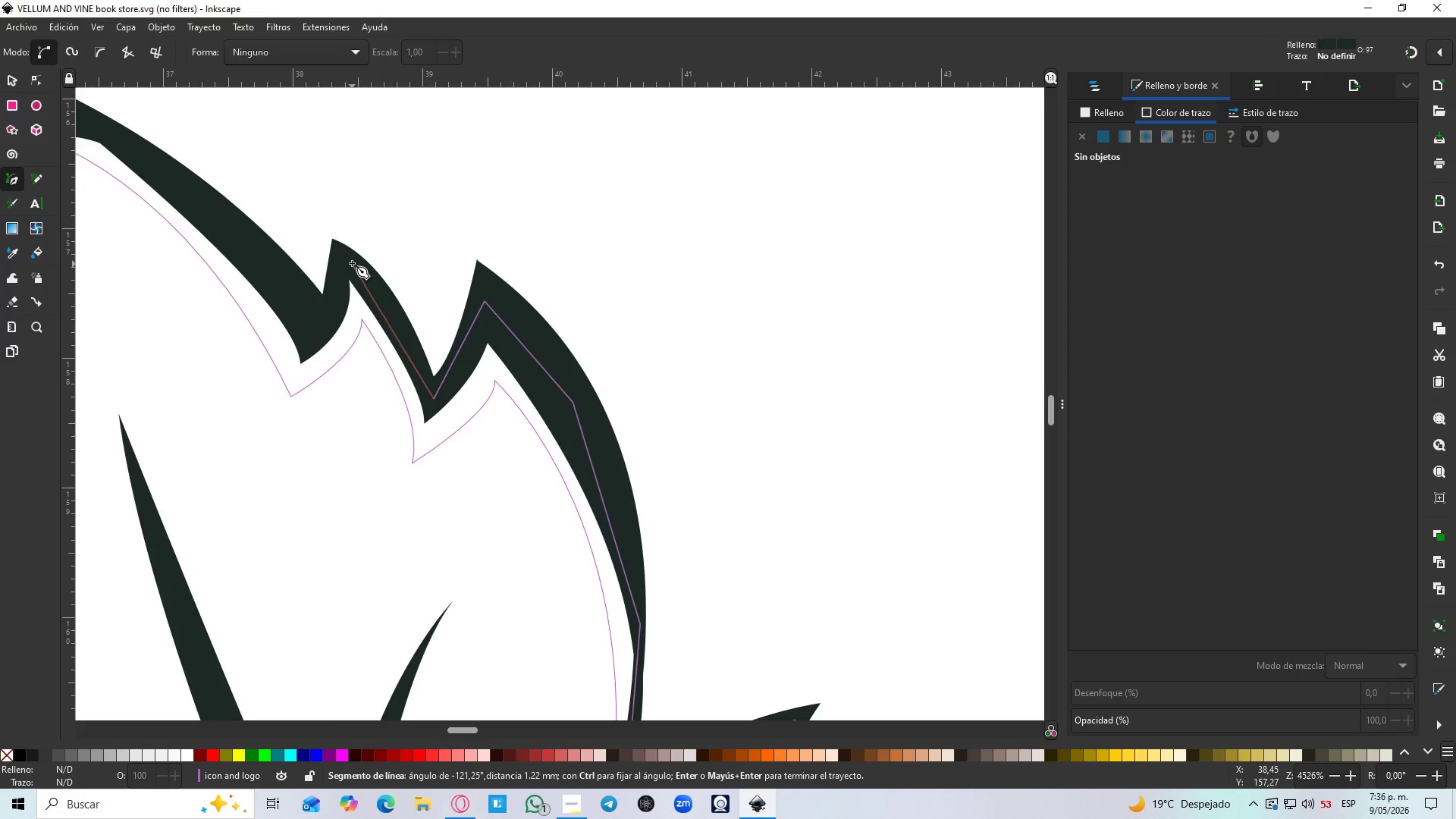 
left_click([350, 260])
 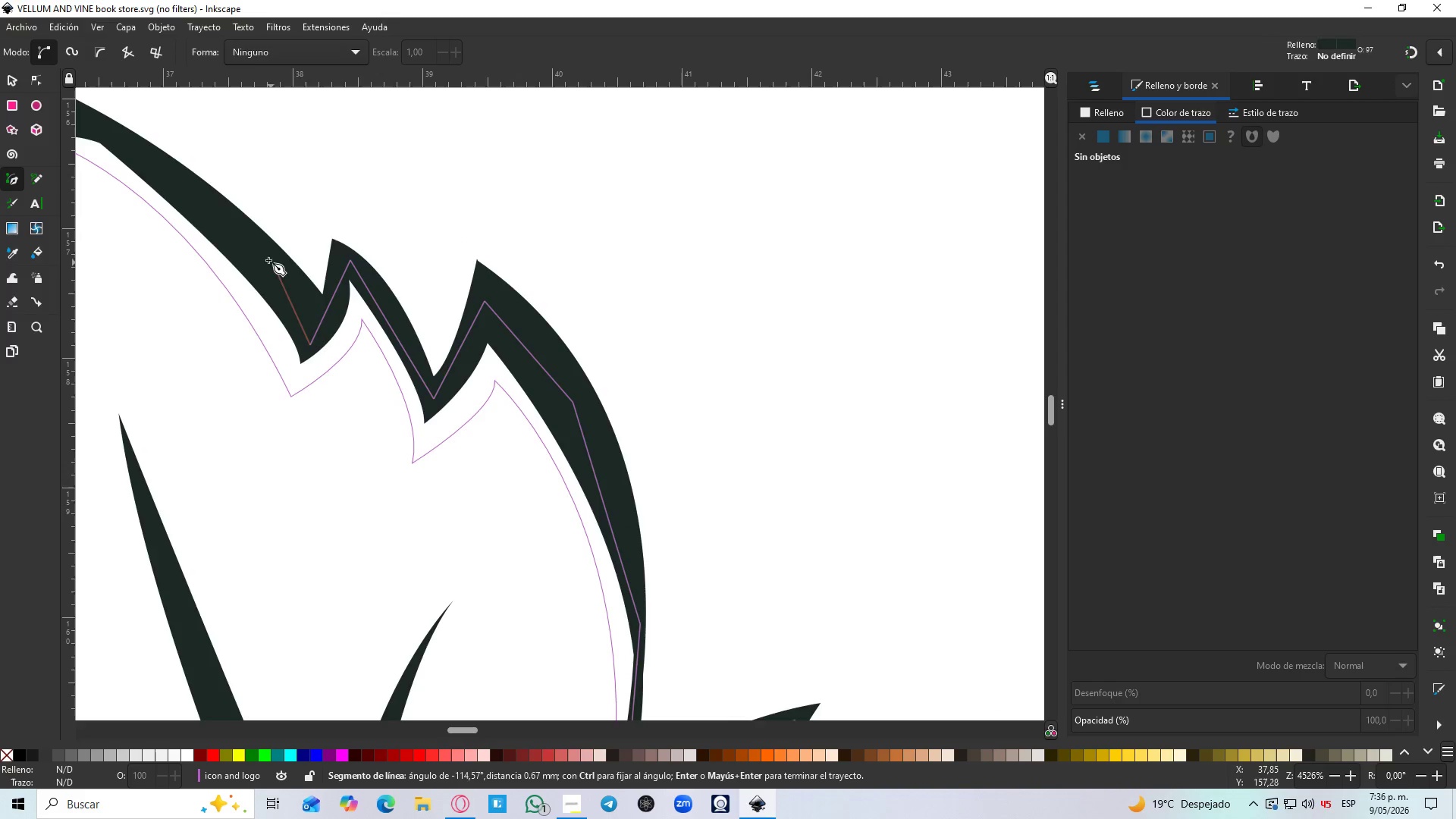 
scroll: coordinate [430, 187], scroll_direction: down, amount: 4.0
 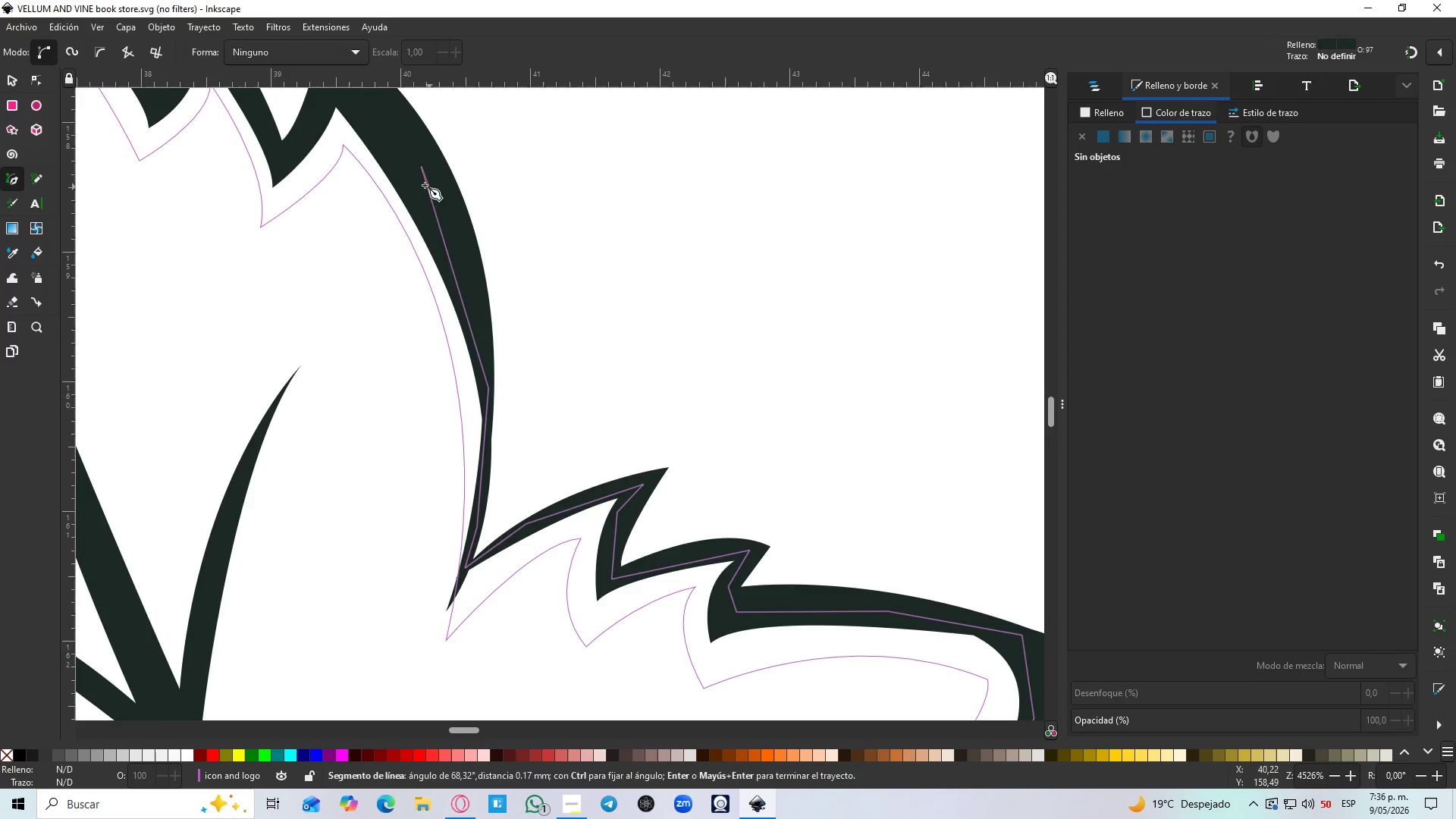 
left_click([185, 179])
 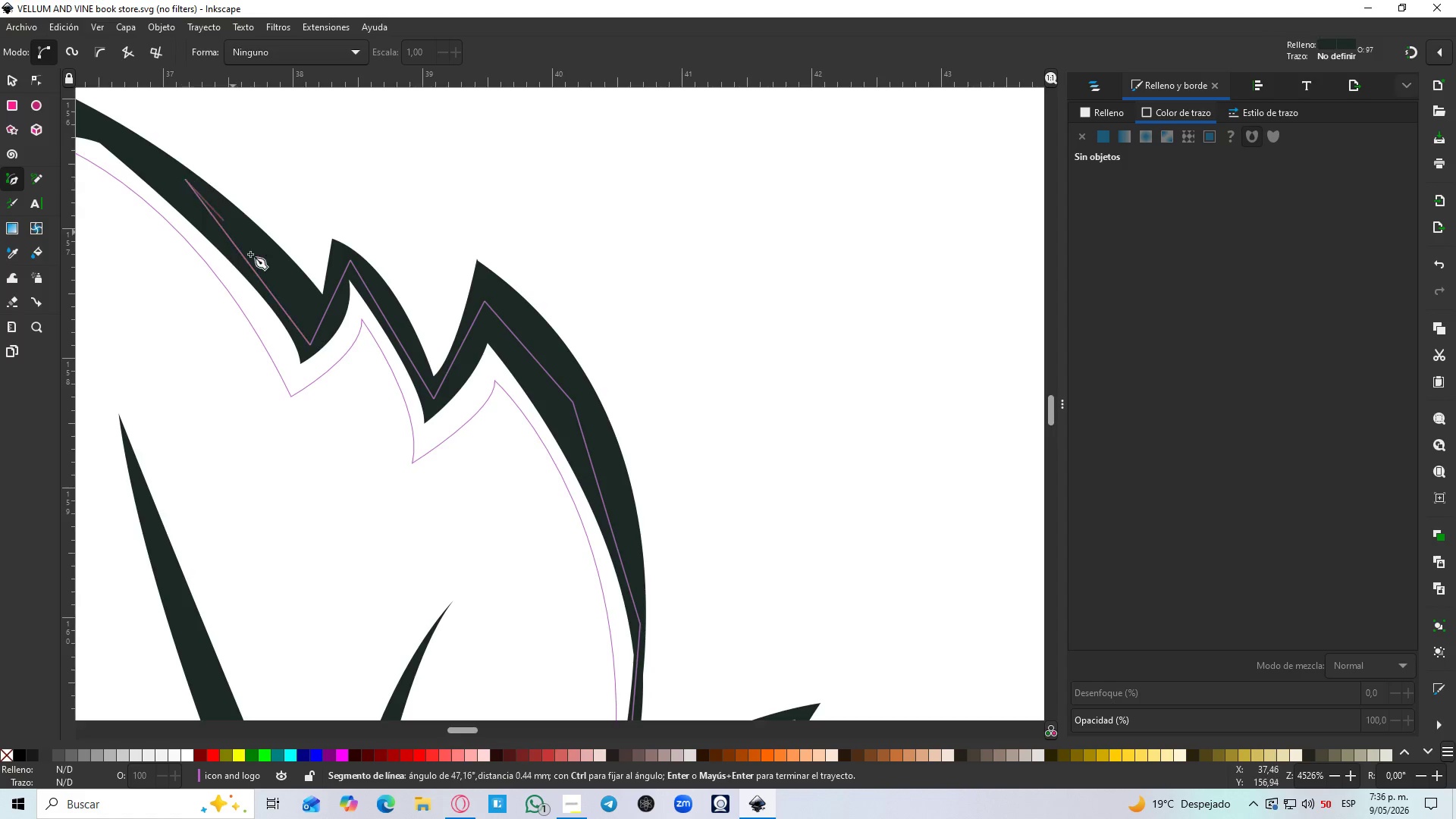 
hold_key(key=Space, duration=0.7)
 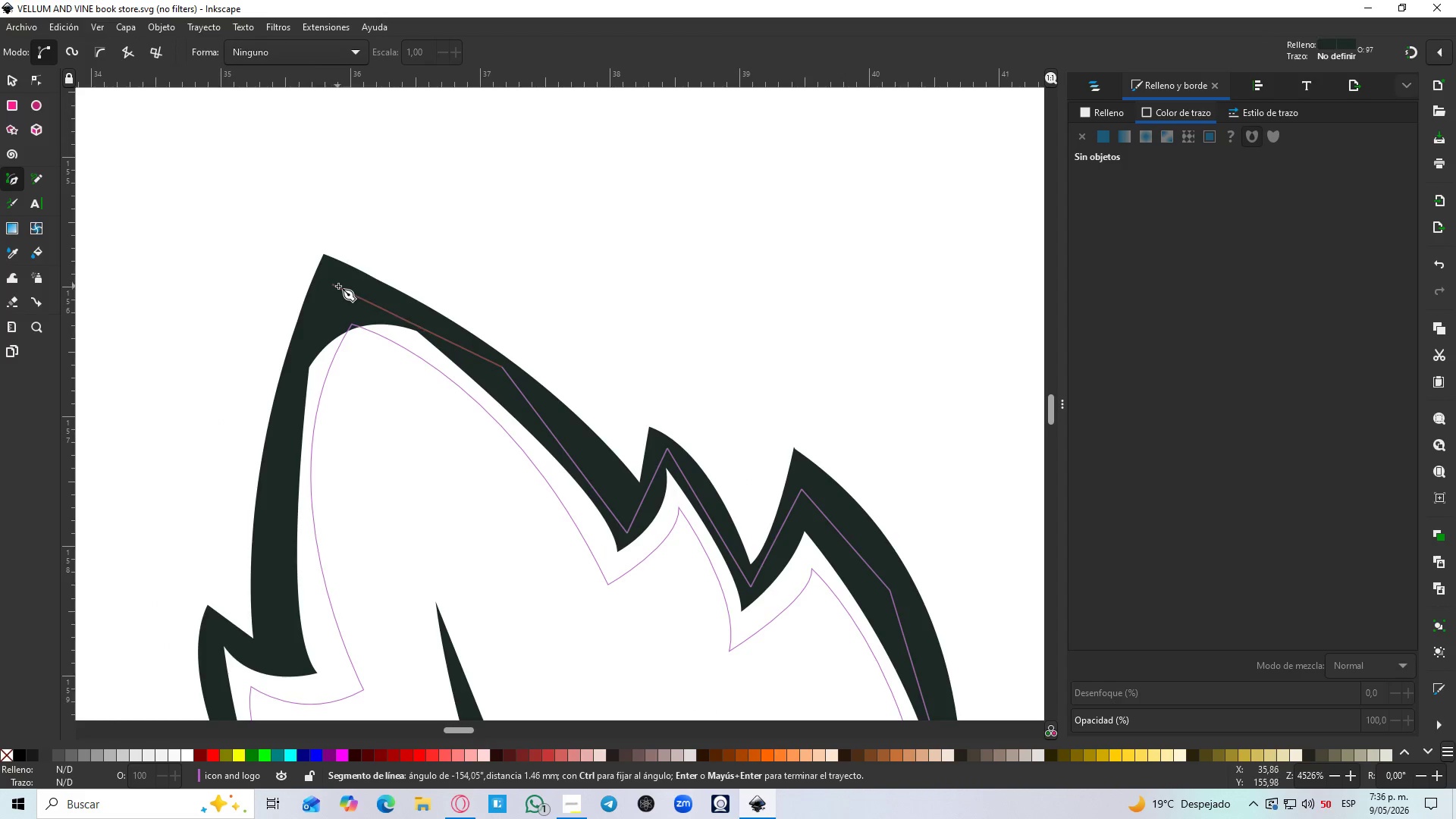 
left_click([339, 286])
 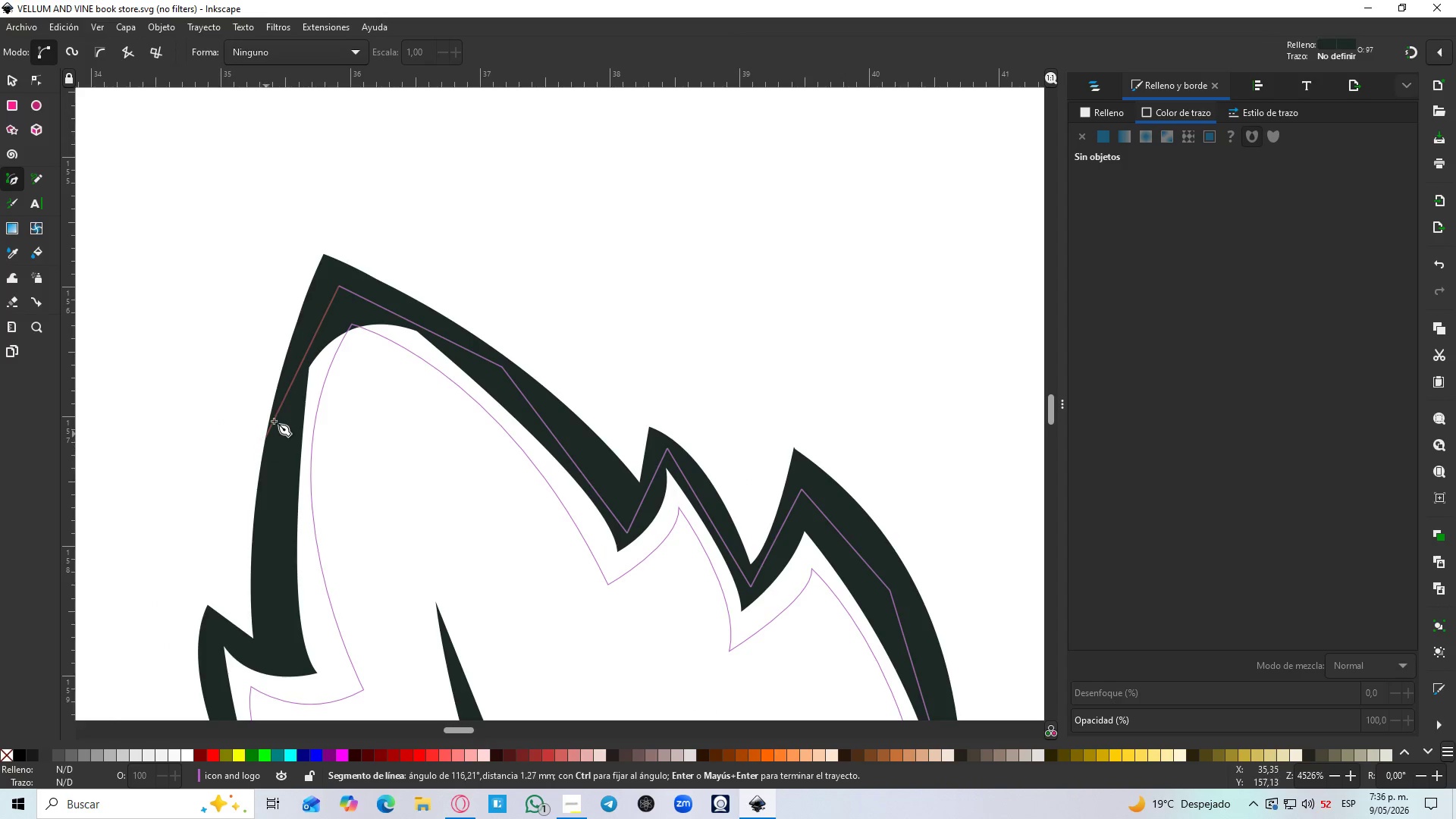 
left_click([281, 391])
 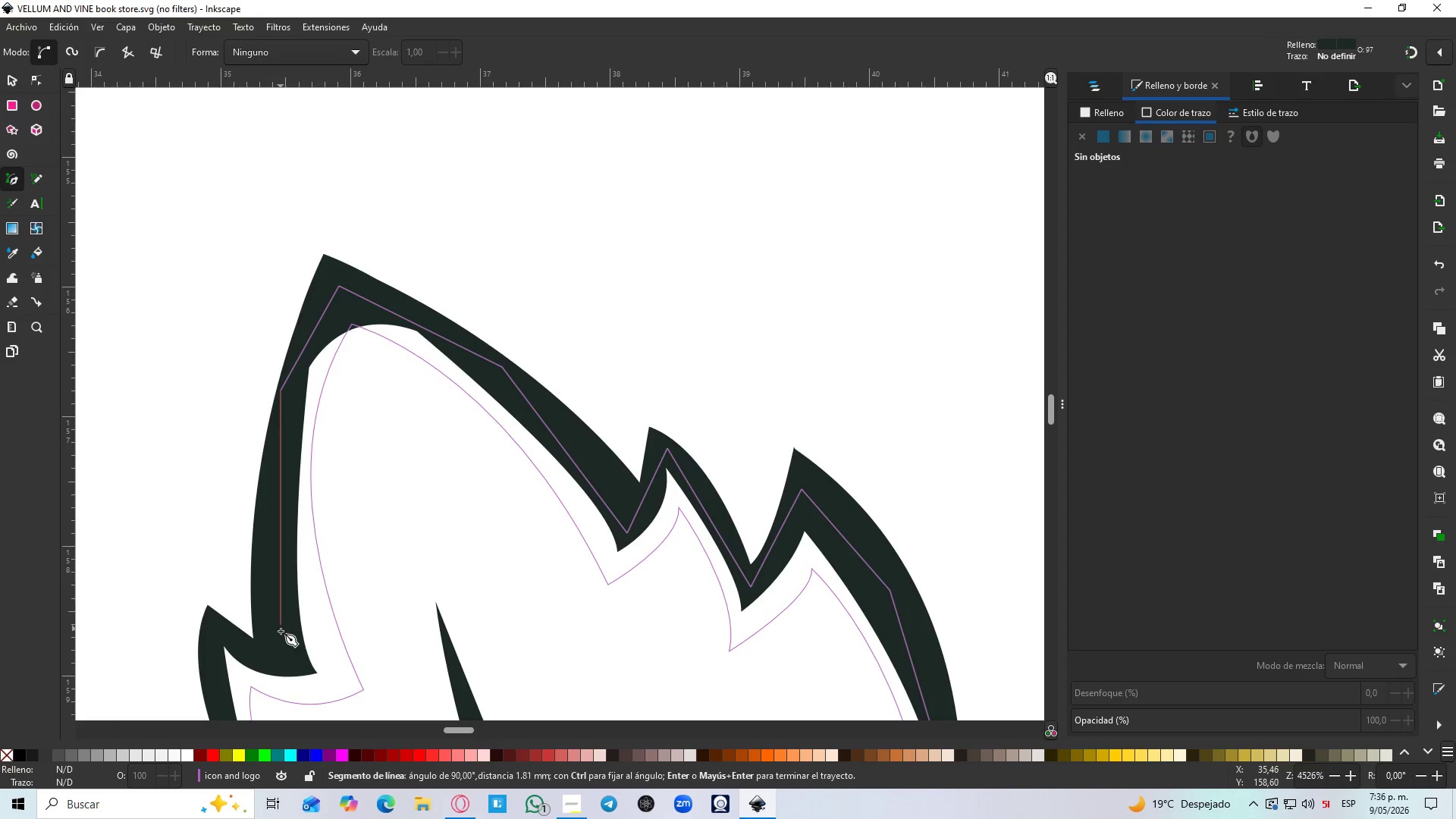 
left_click([282, 652])
 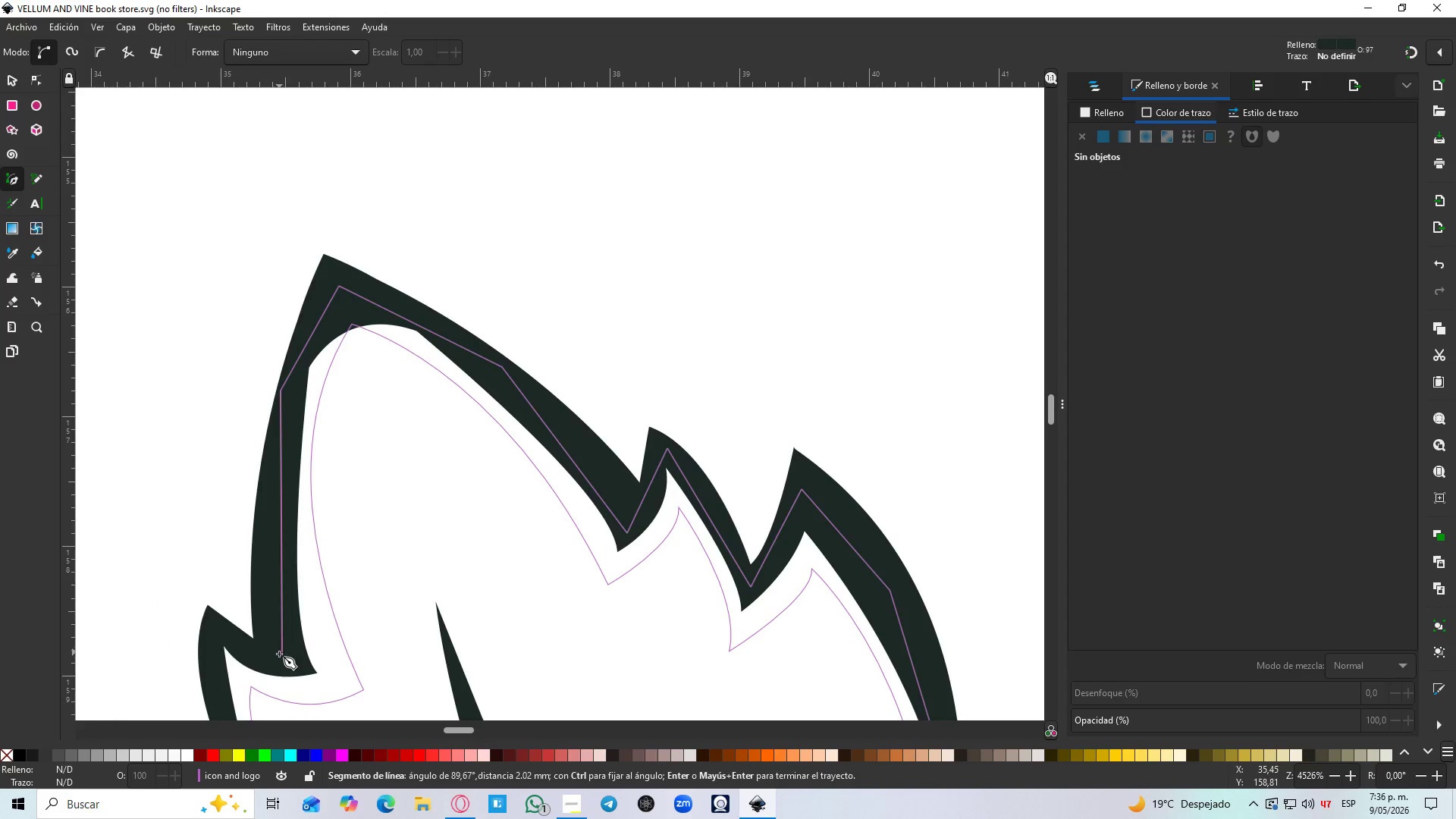 
hold_key(key=Space, duration=0.77)
 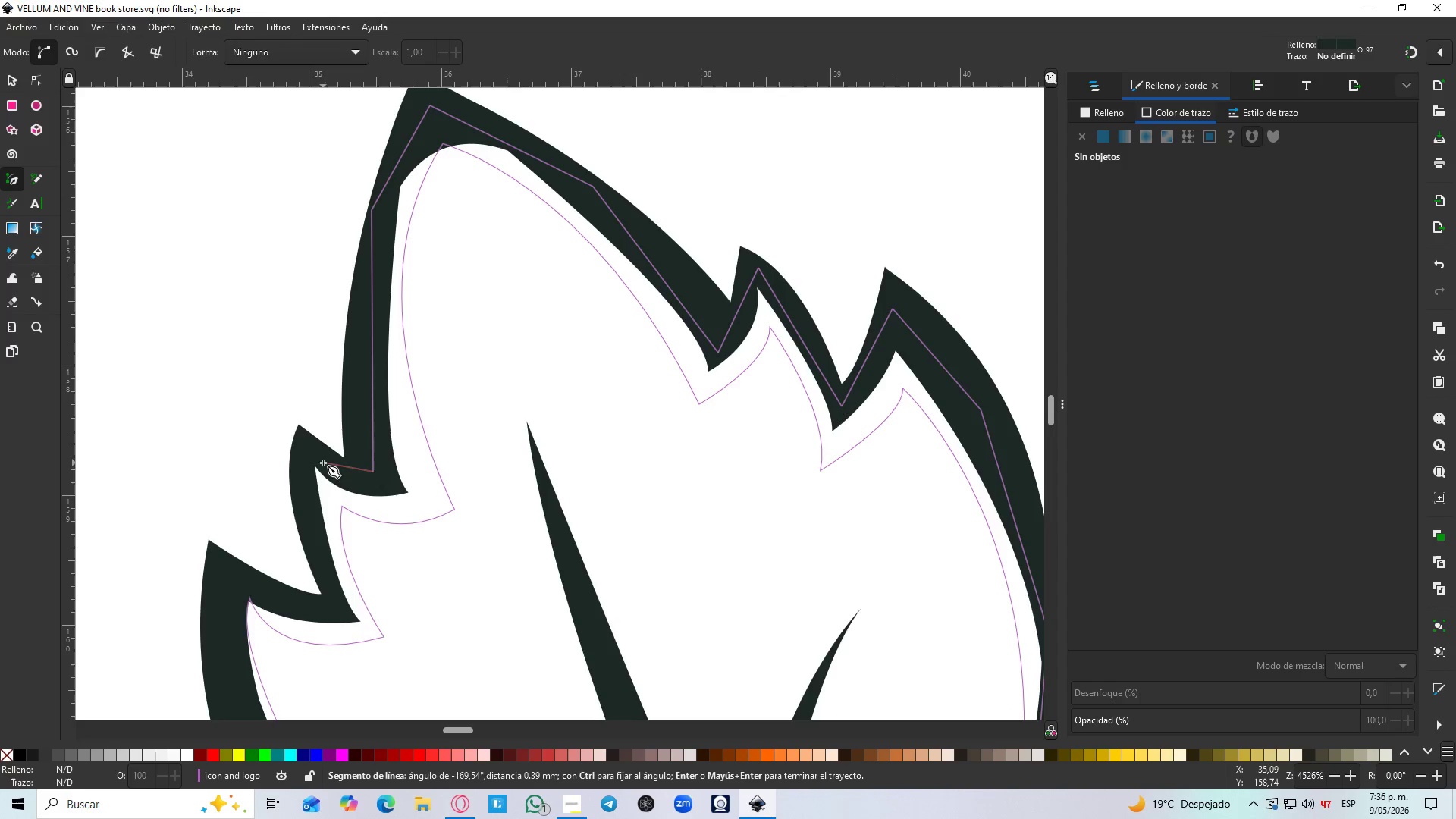 
double_click([303, 447])
 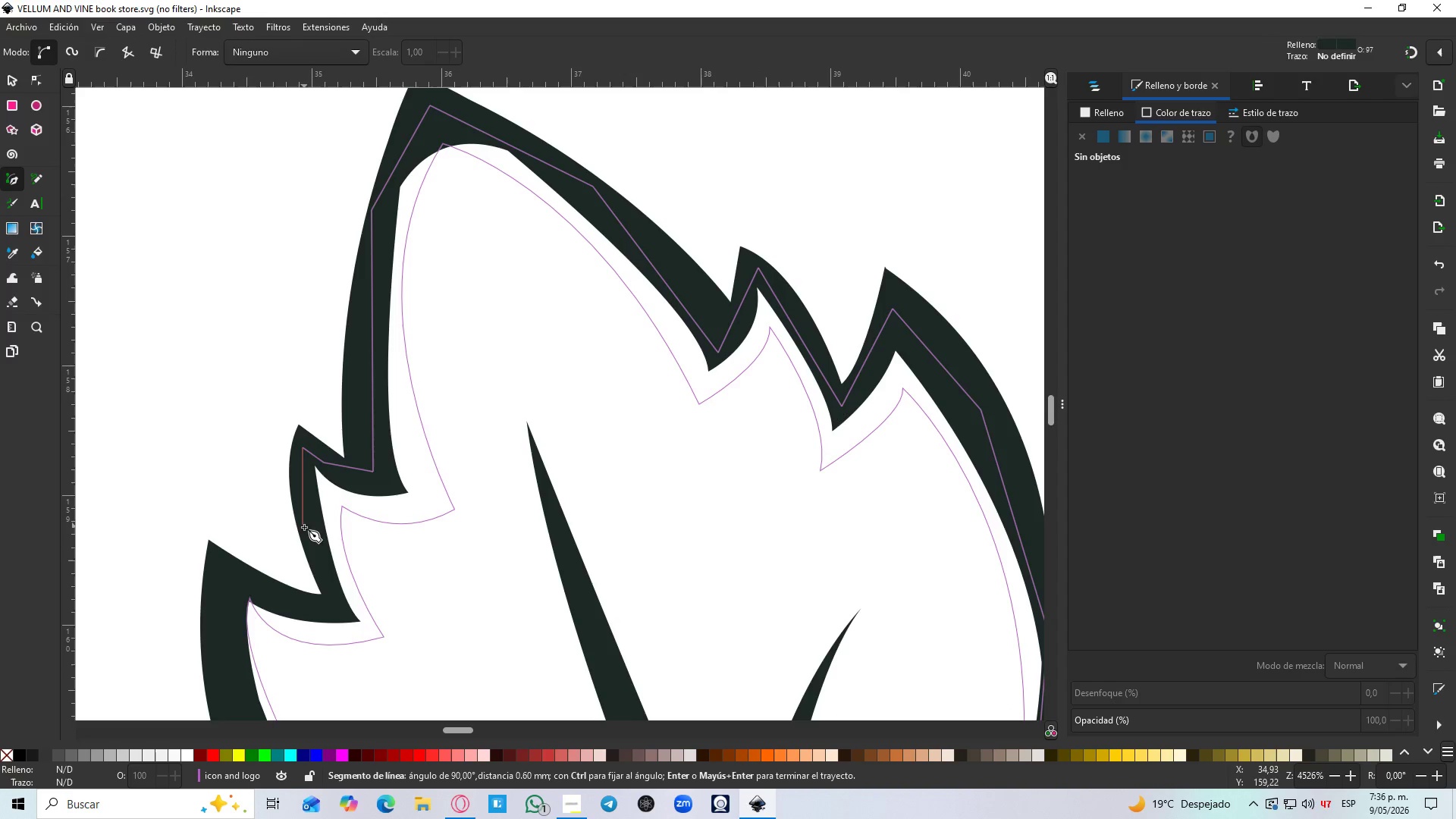 
left_click([311, 532])
 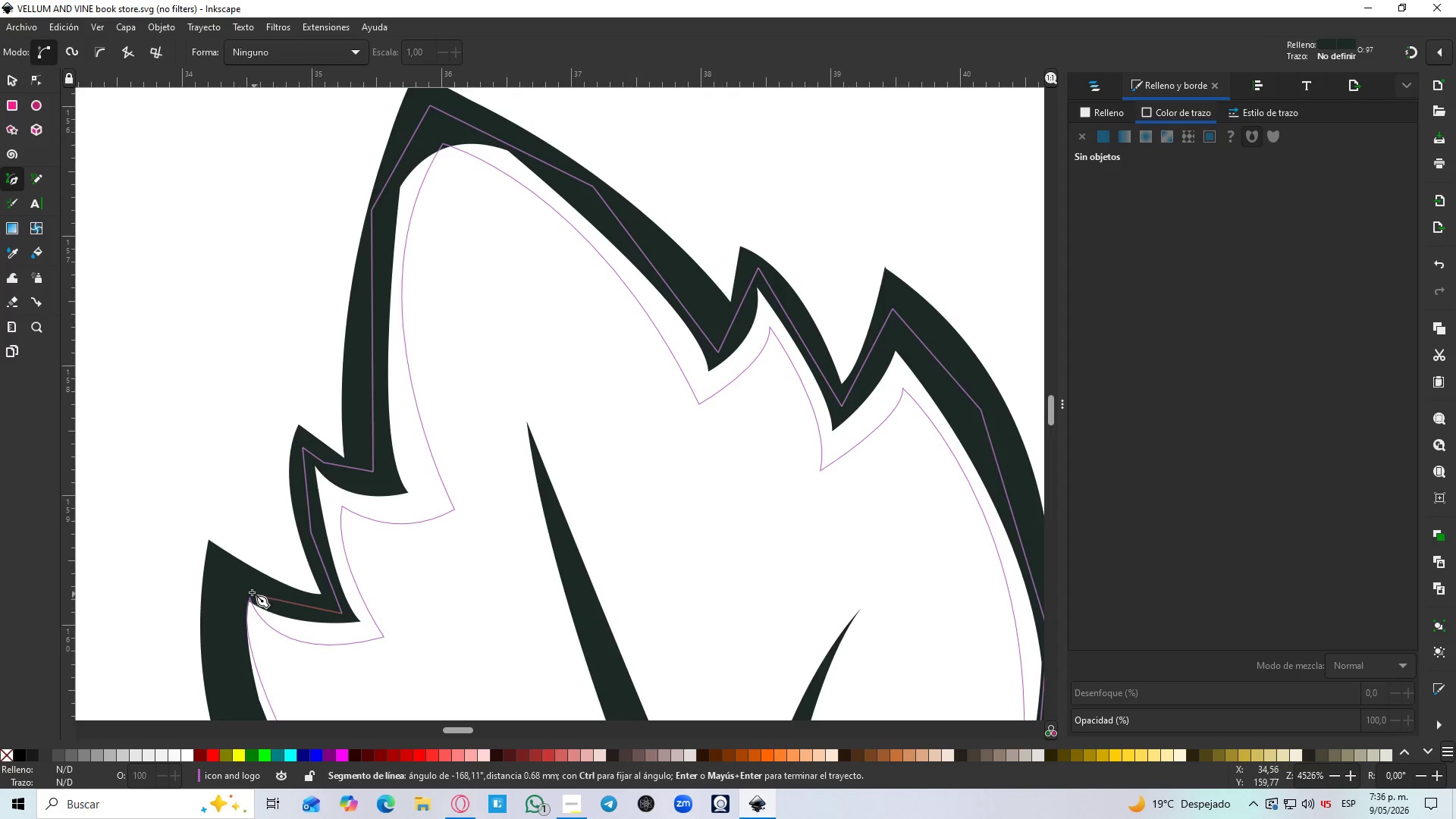 
left_click([221, 573])
 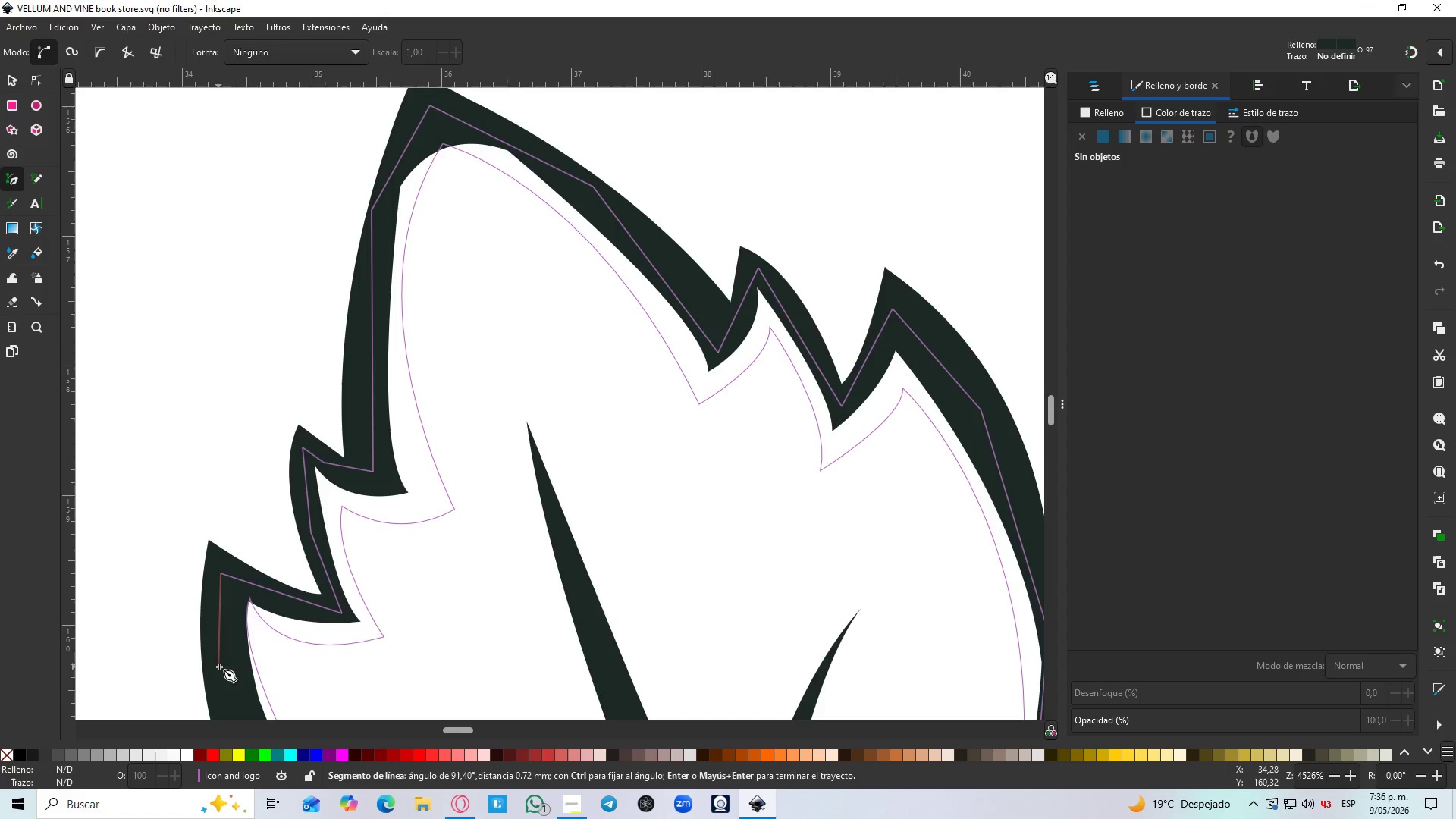 
hold_key(key=Space, duration=0.89)
 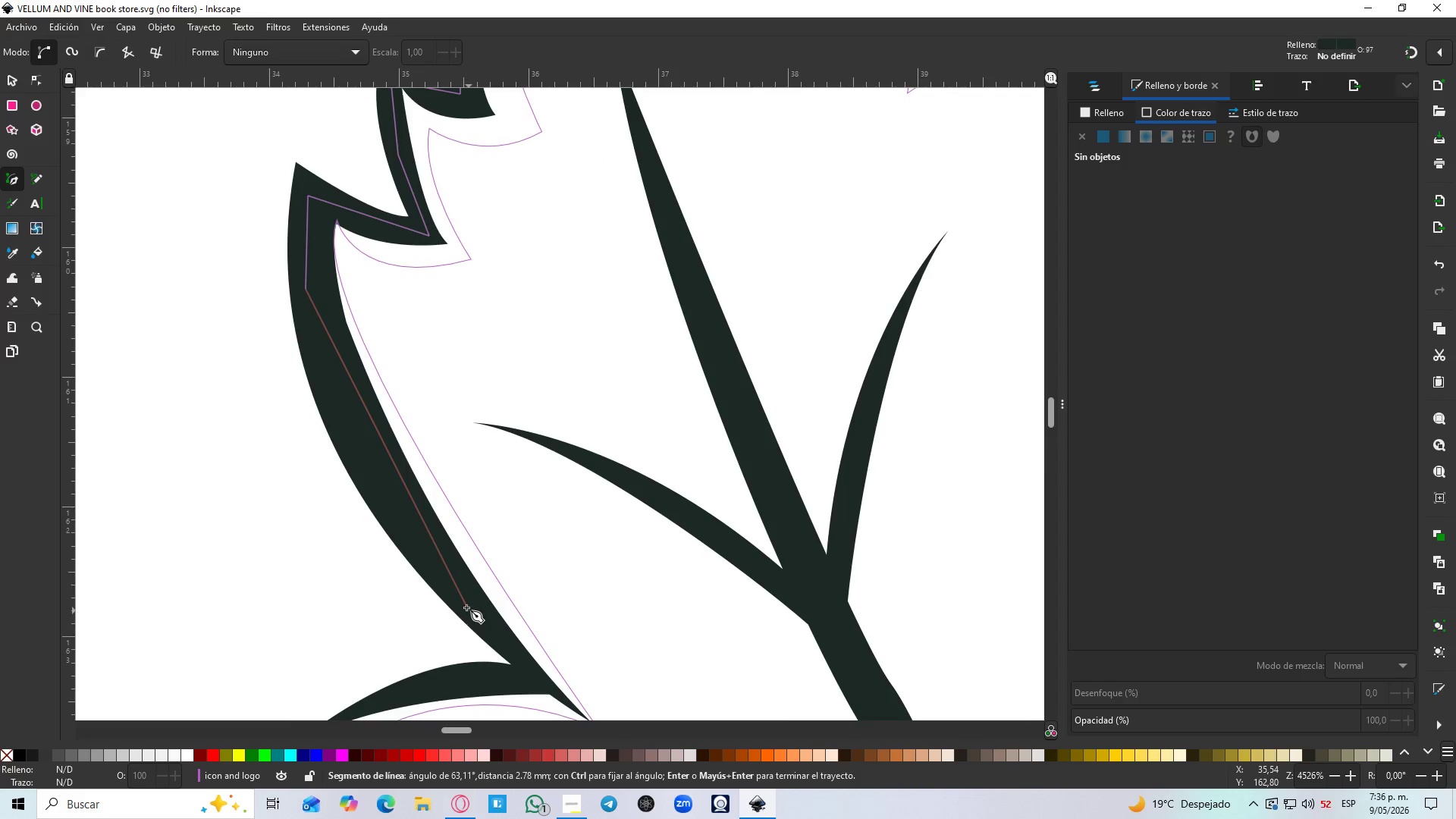 
left_click([438, 573])
 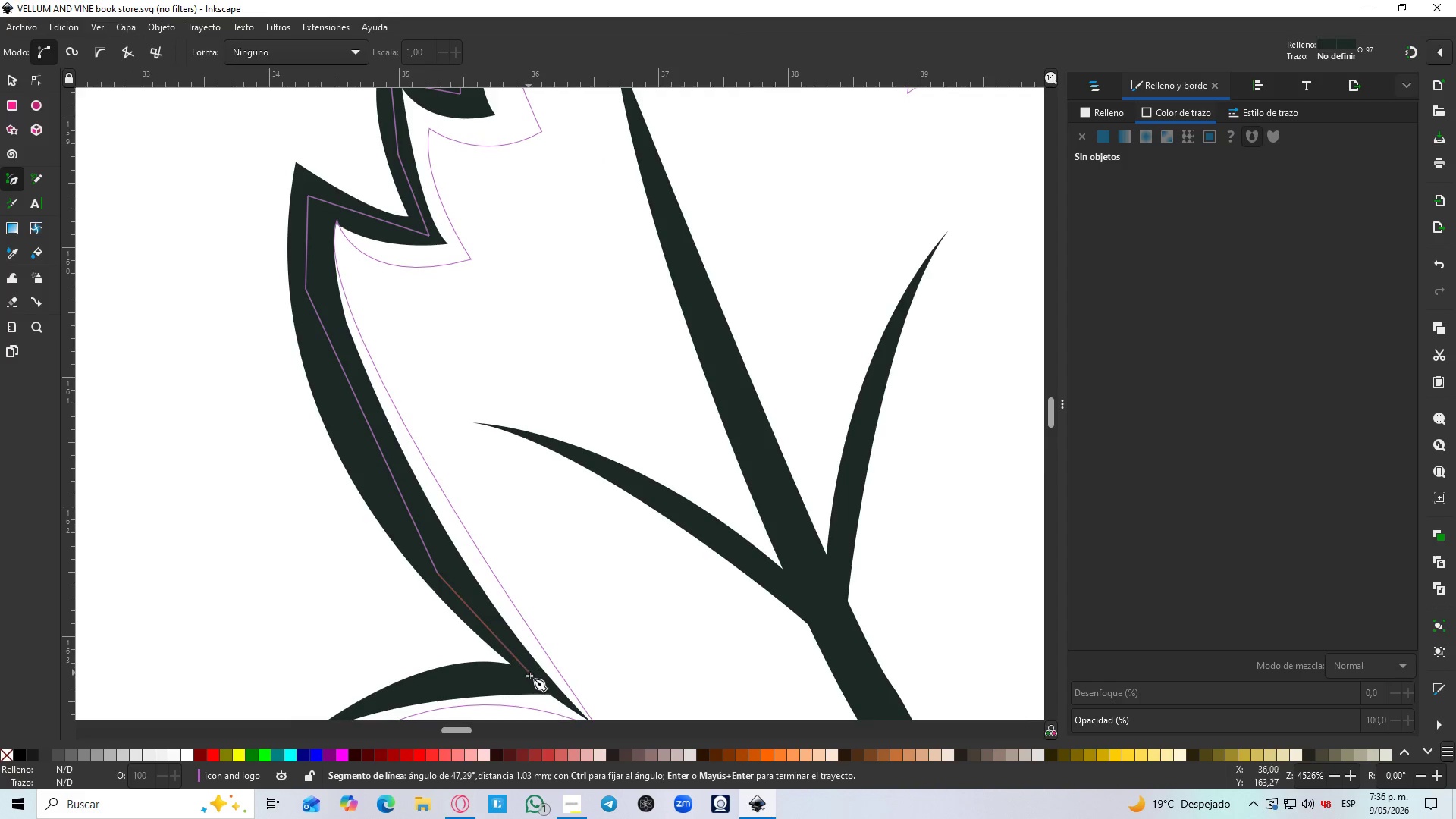 
hold_key(key=Space, duration=0.78)
 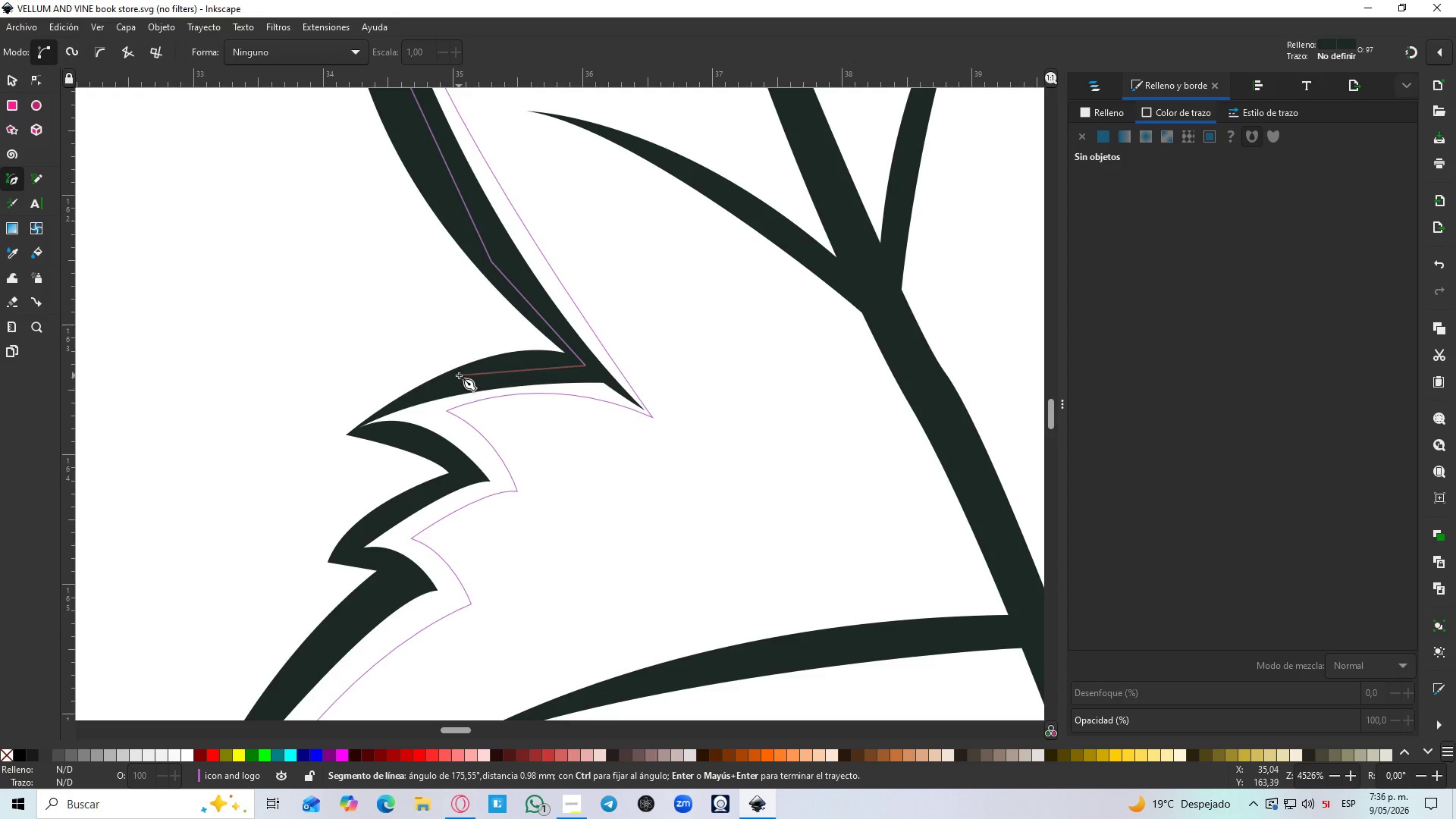 
left_click([459, 375])
 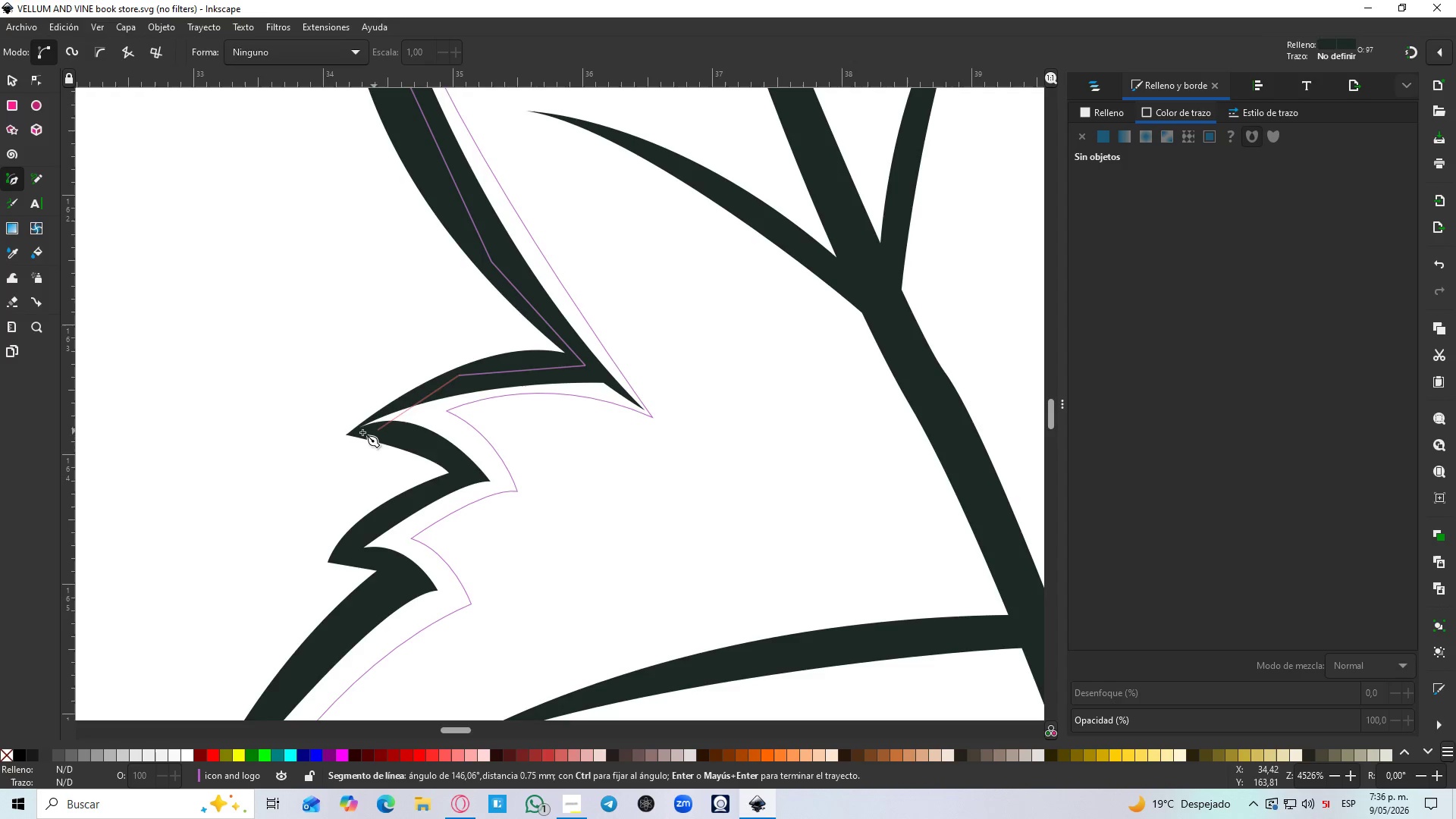 
hold_key(key=ControlLeft, duration=1.11)
 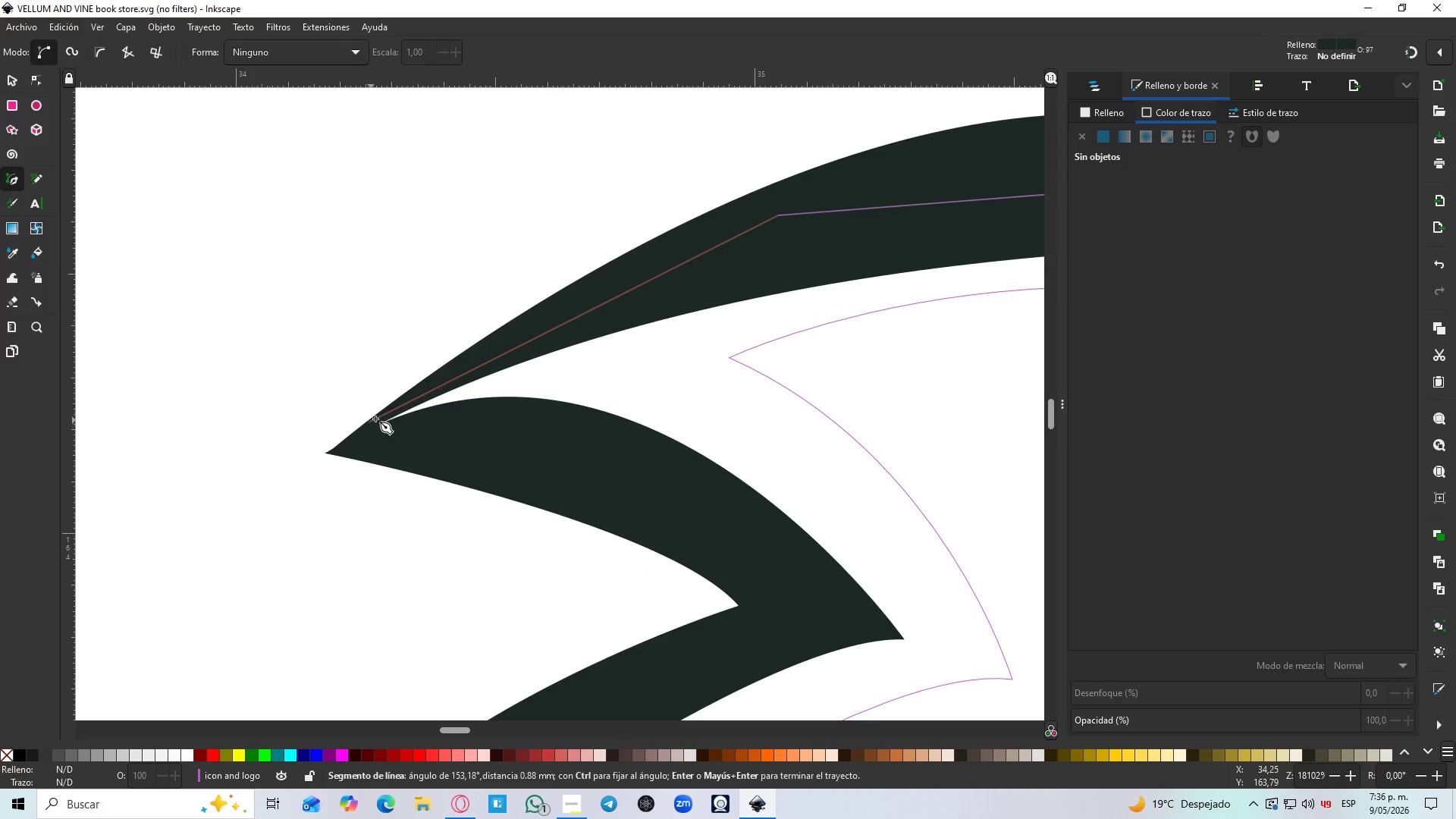 
left_click([395, 406])
 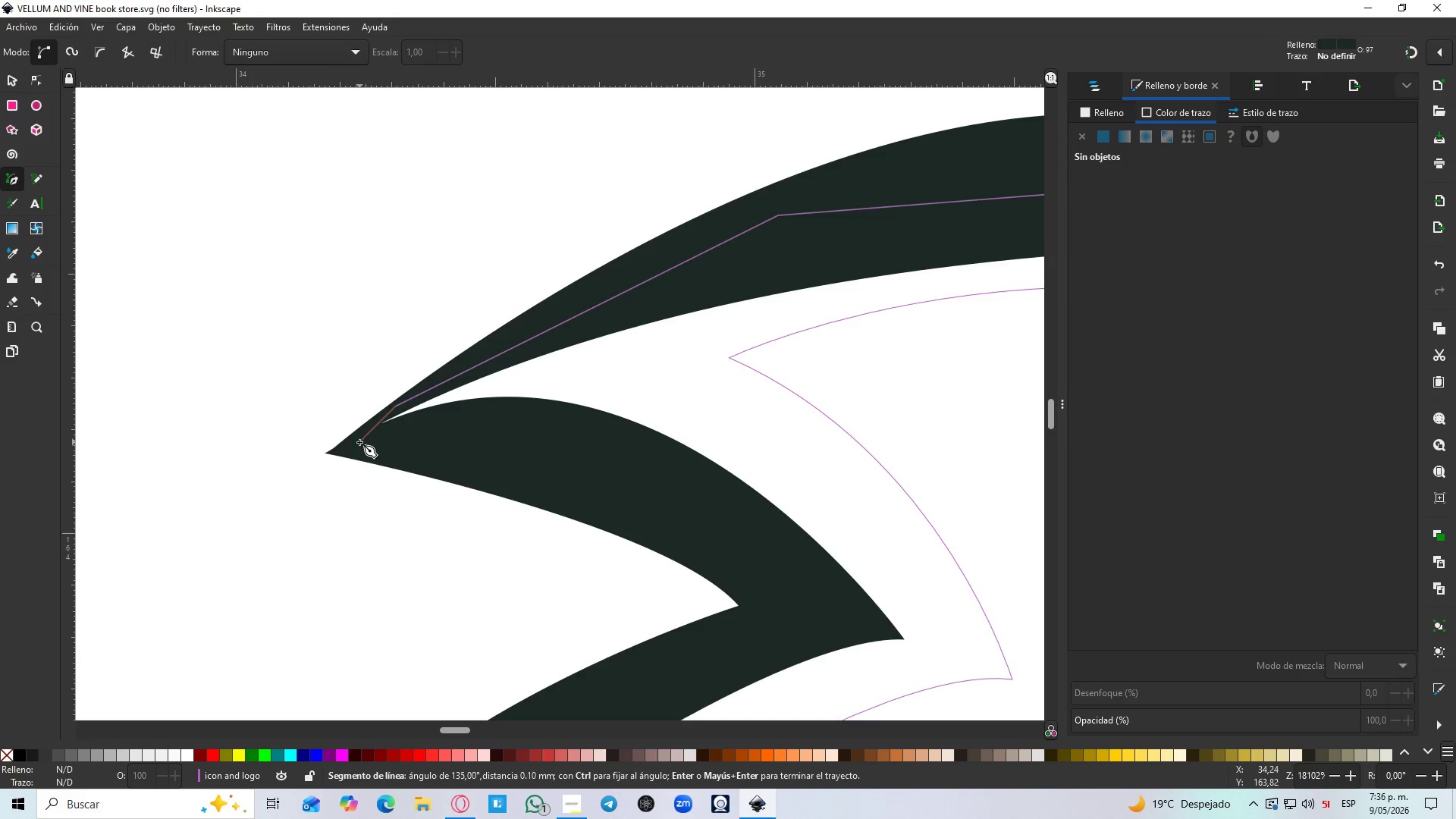 
left_click([359, 442])
 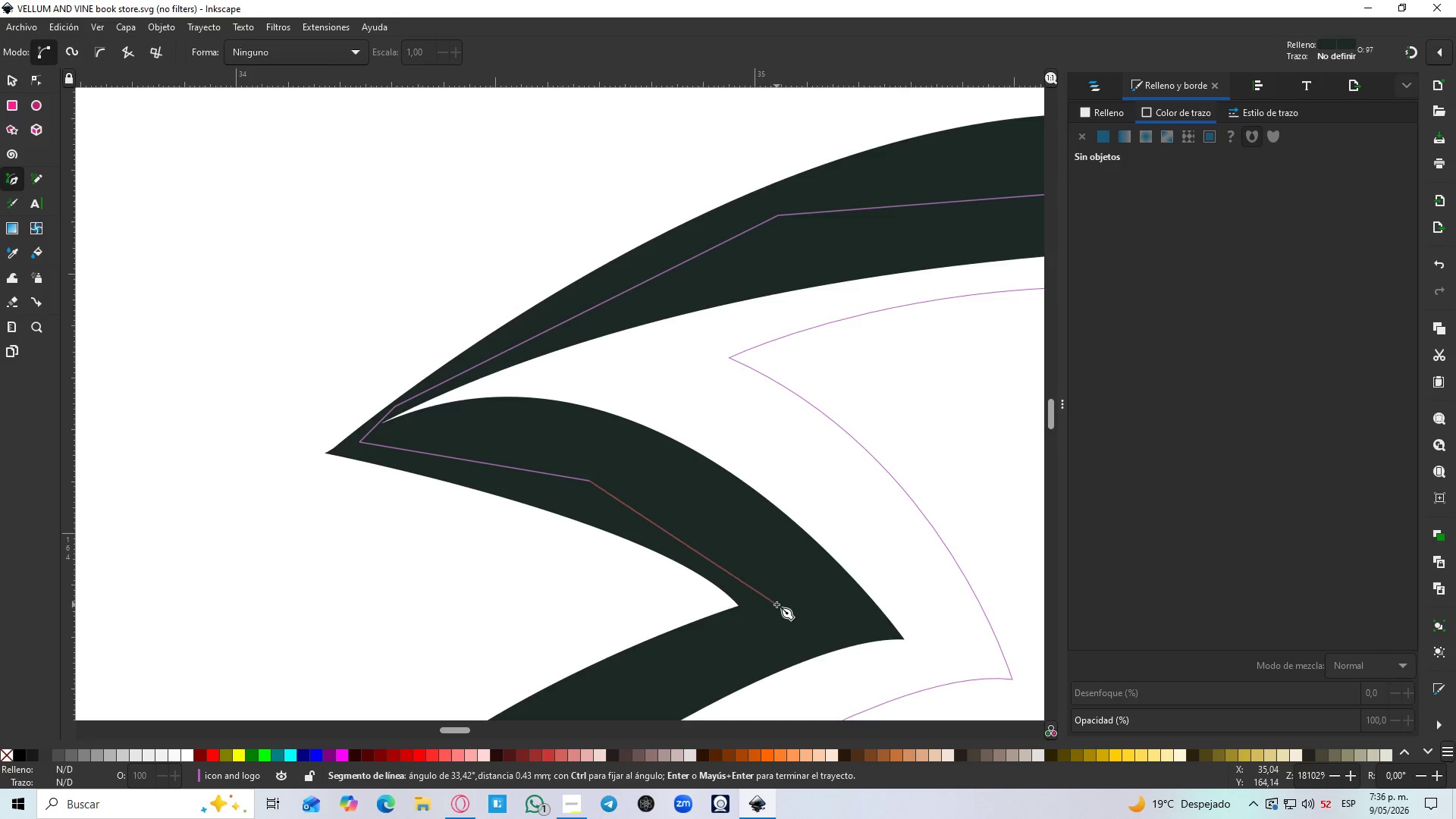 
double_click([699, 657])
 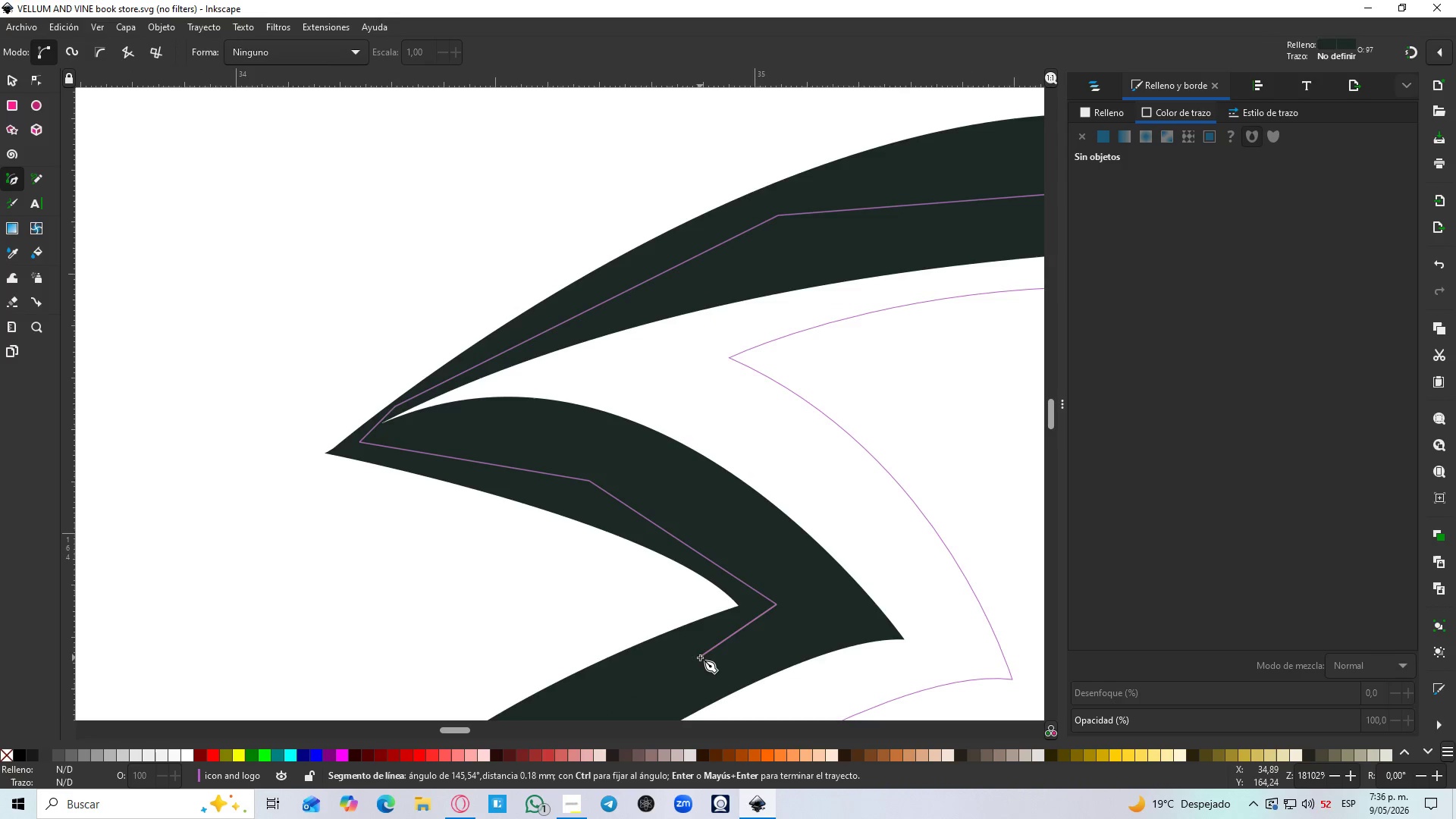 
hold_key(key=ControlLeft, duration=0.44)
 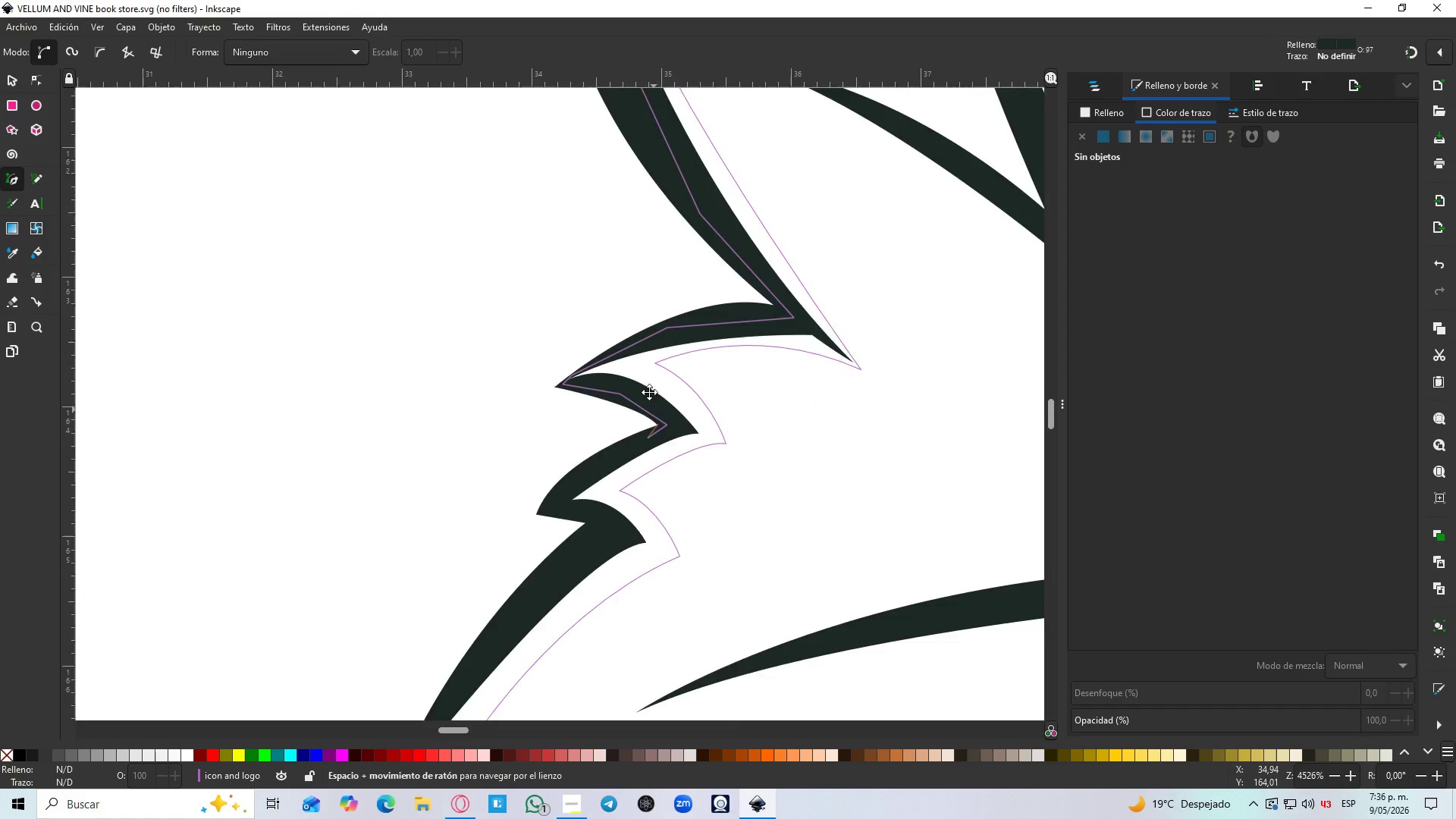 
scroll: coordinate [362, 413], scroll_direction: up, amount: 4.0
 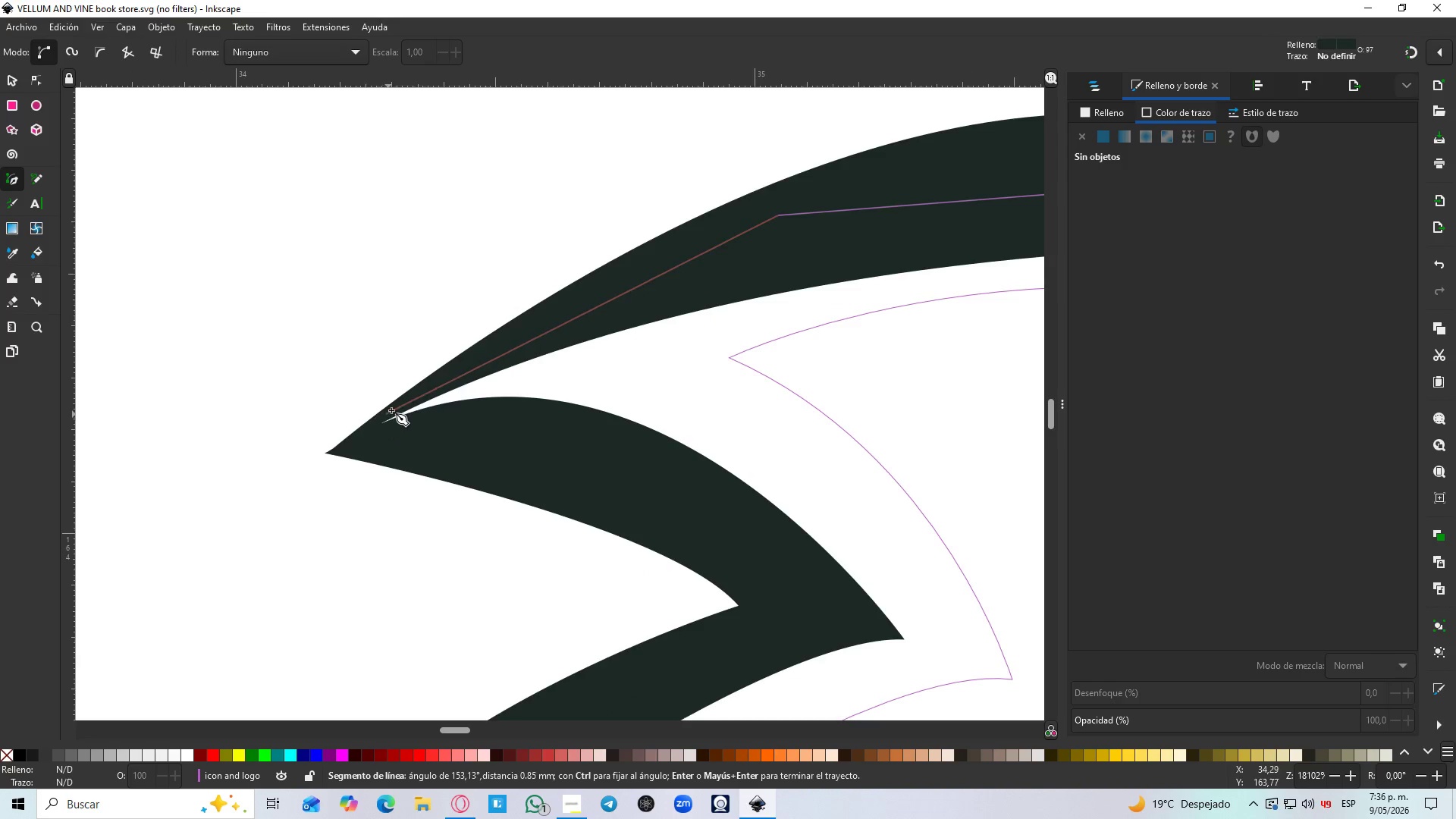 
hold_key(key=Space, duration=0.55)
 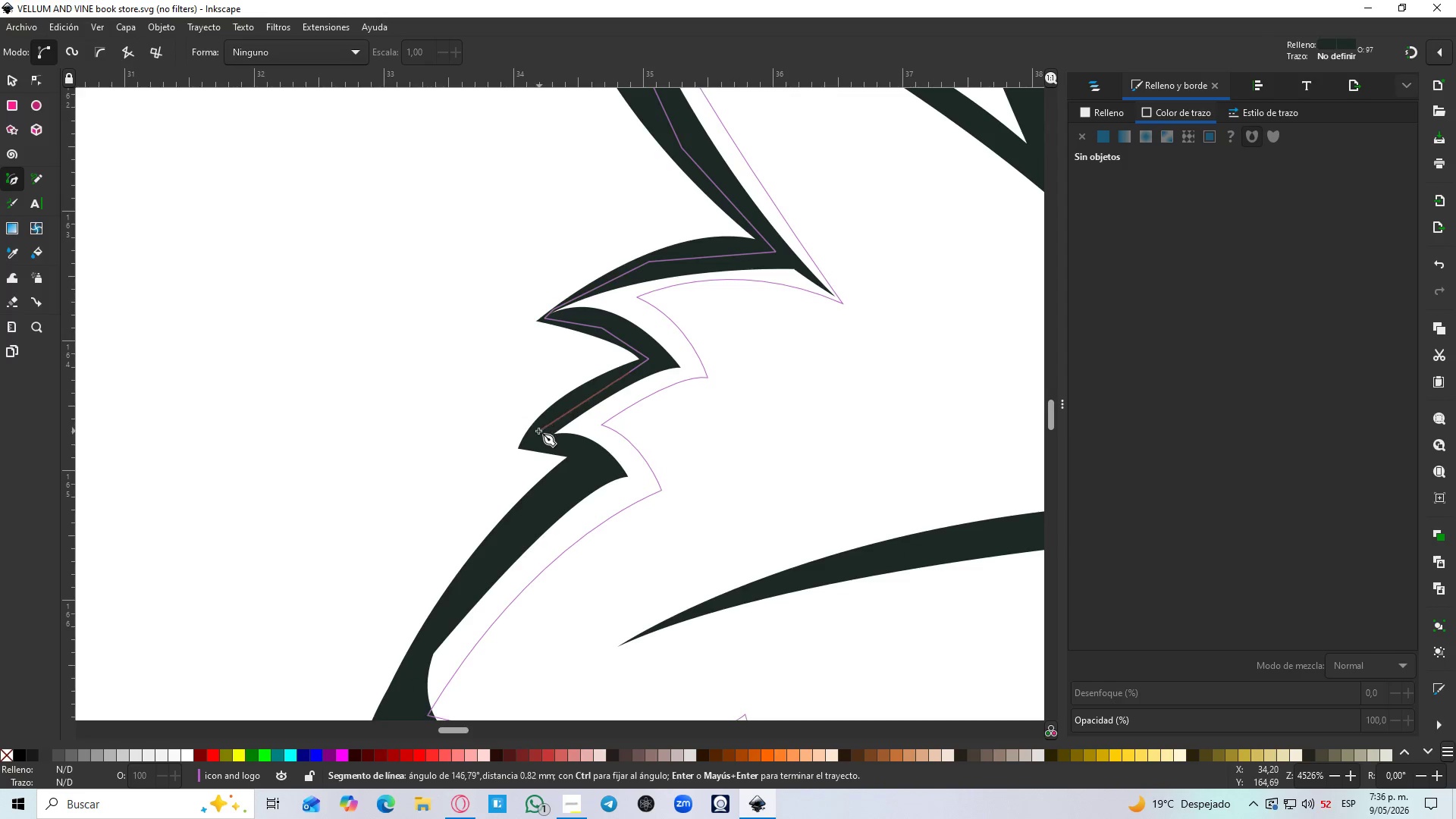 
left_click([533, 432])
 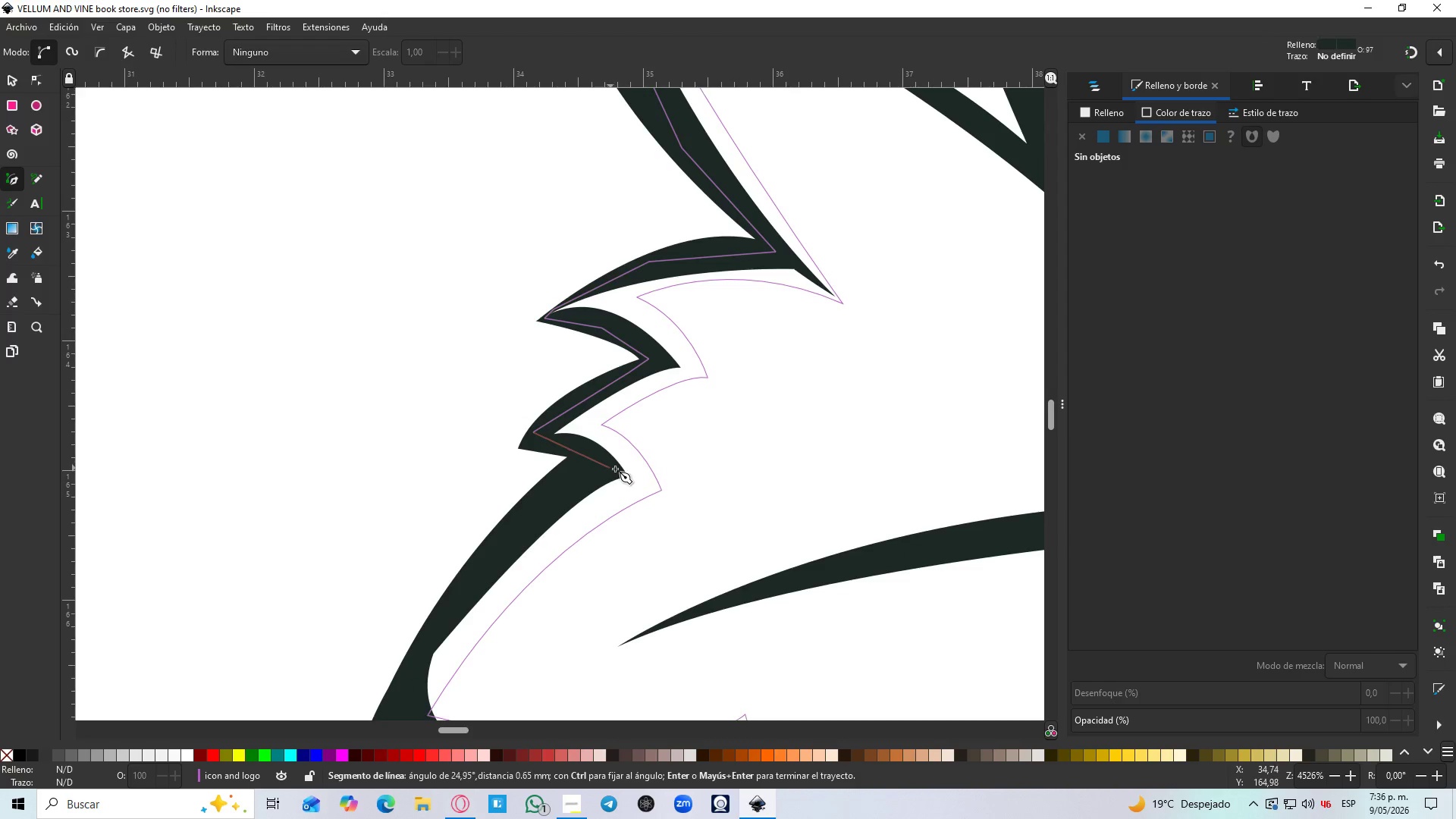 
left_click([615, 469])
 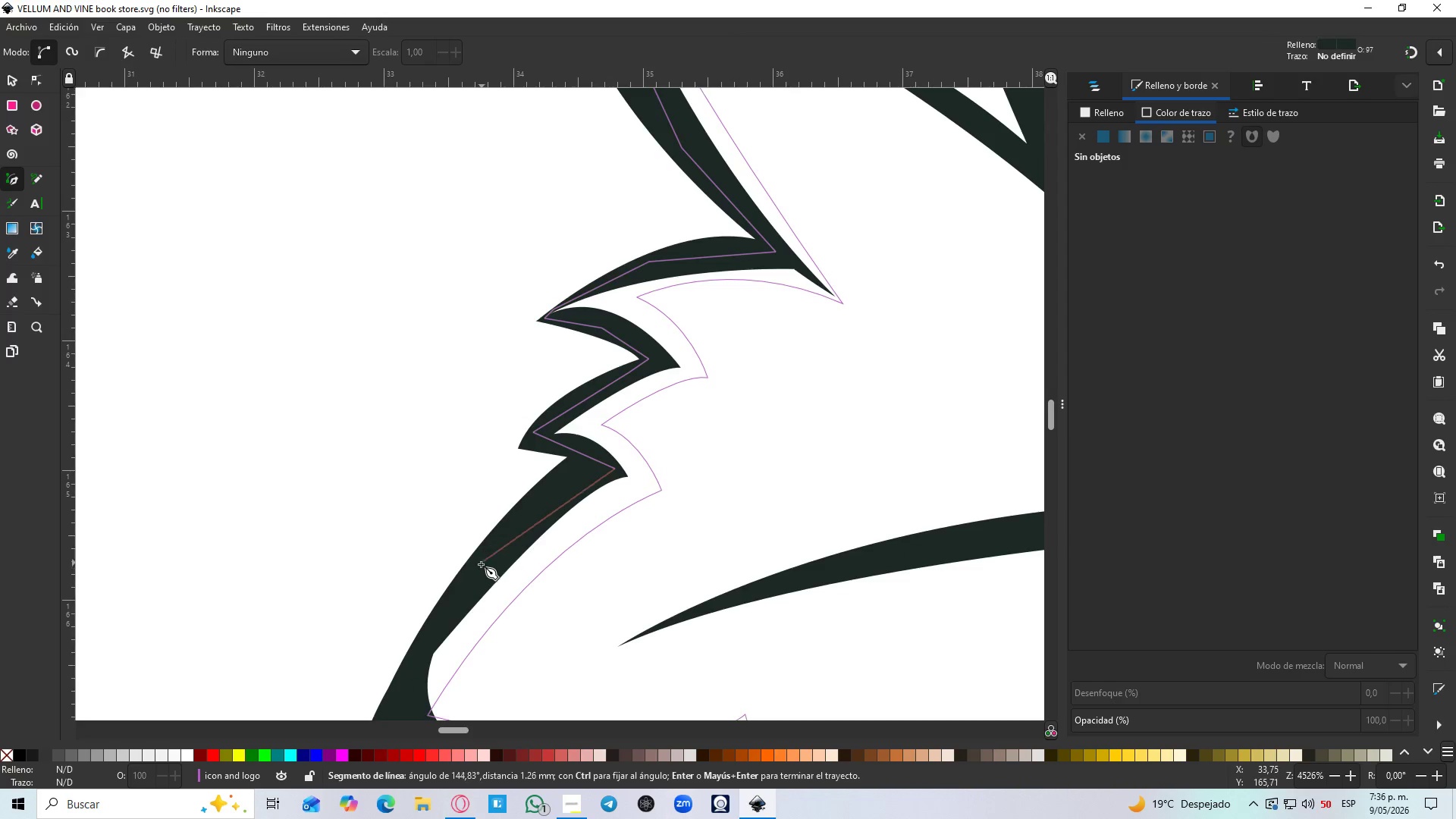 
scroll: coordinate [705, 642], scroll_direction: down, amount: 4.0
 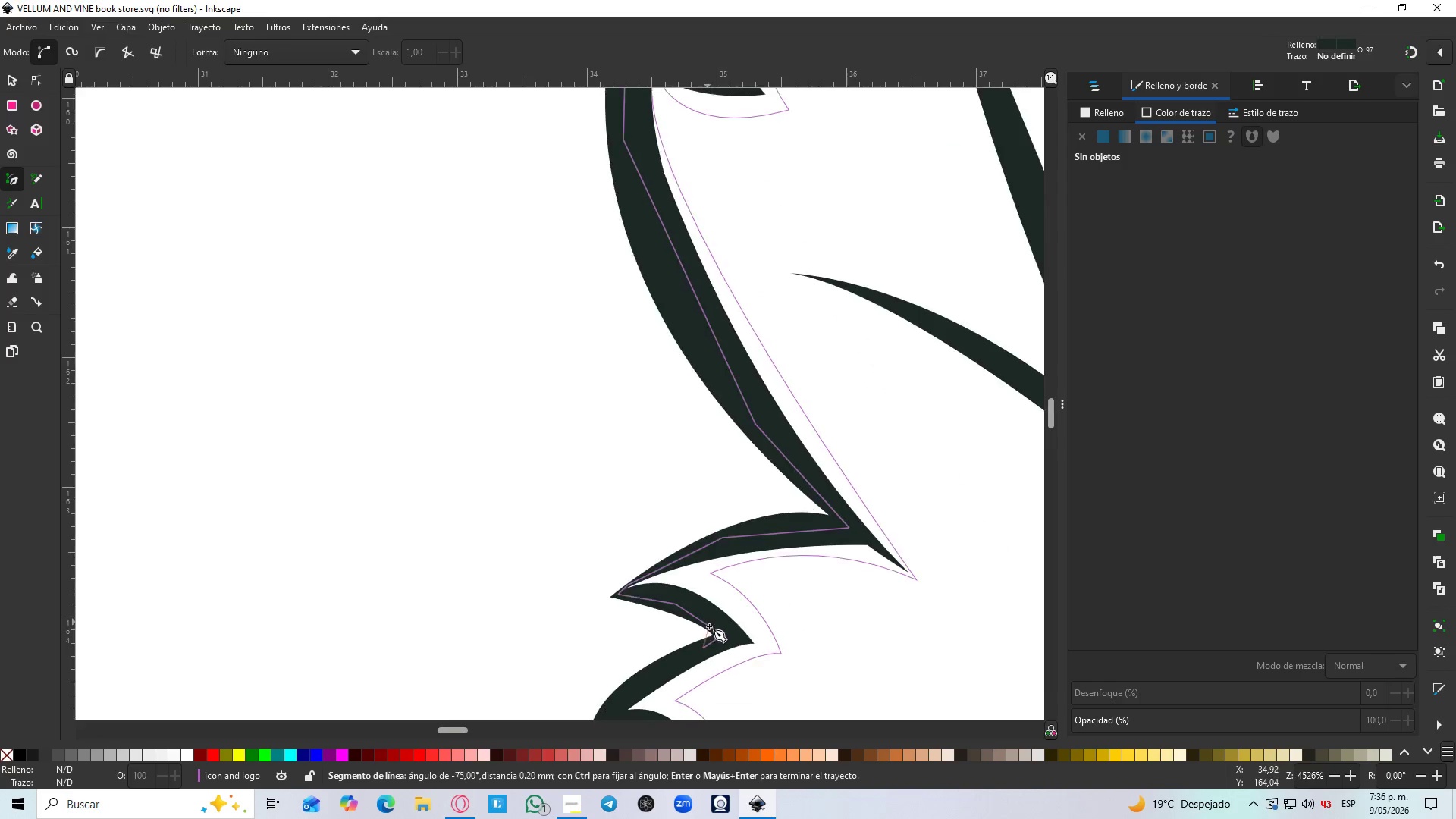 
hold_key(key=Space, duration=0.62)
 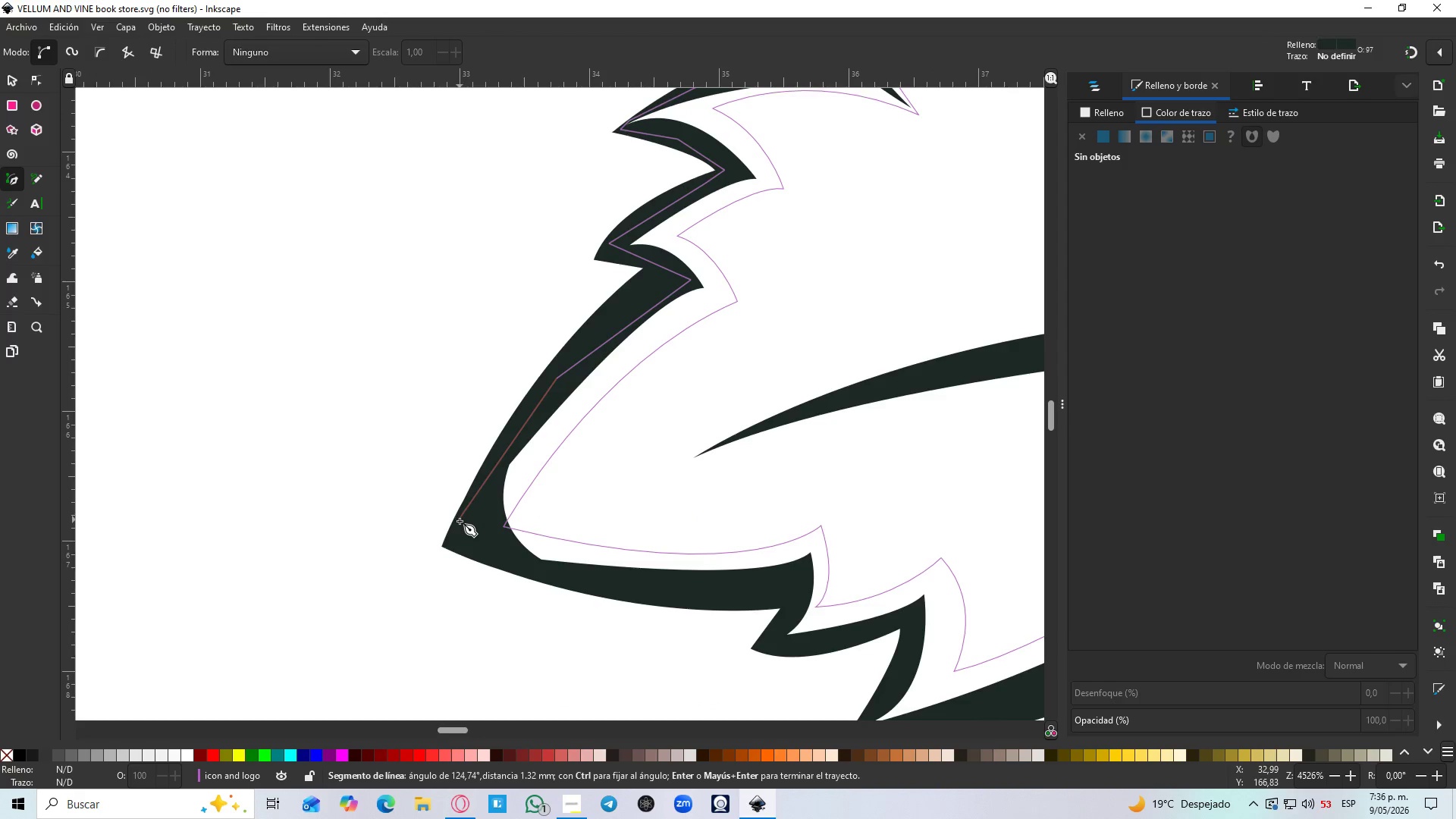 
left_click([469, 531])
 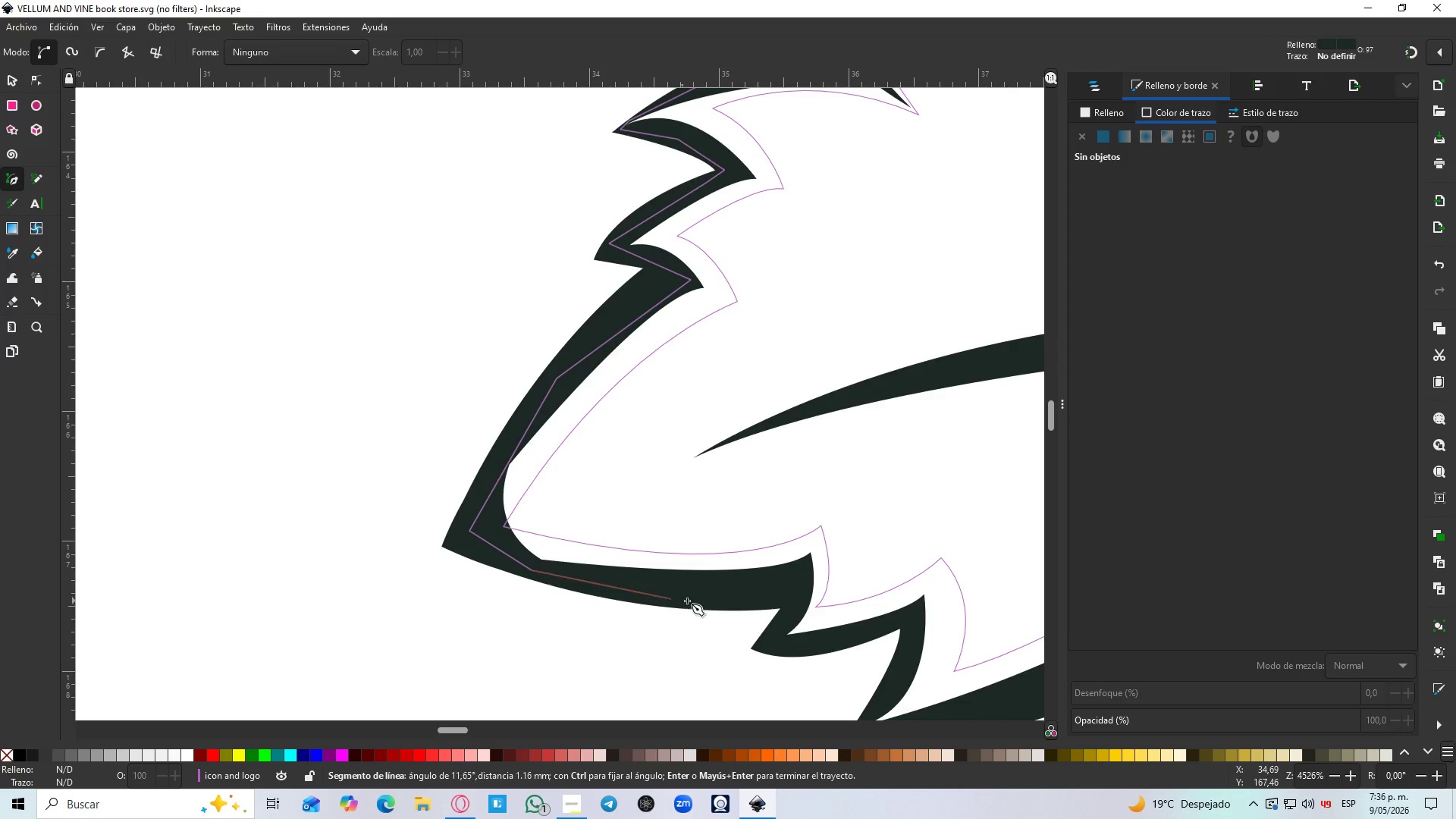 
left_click([755, 596])
 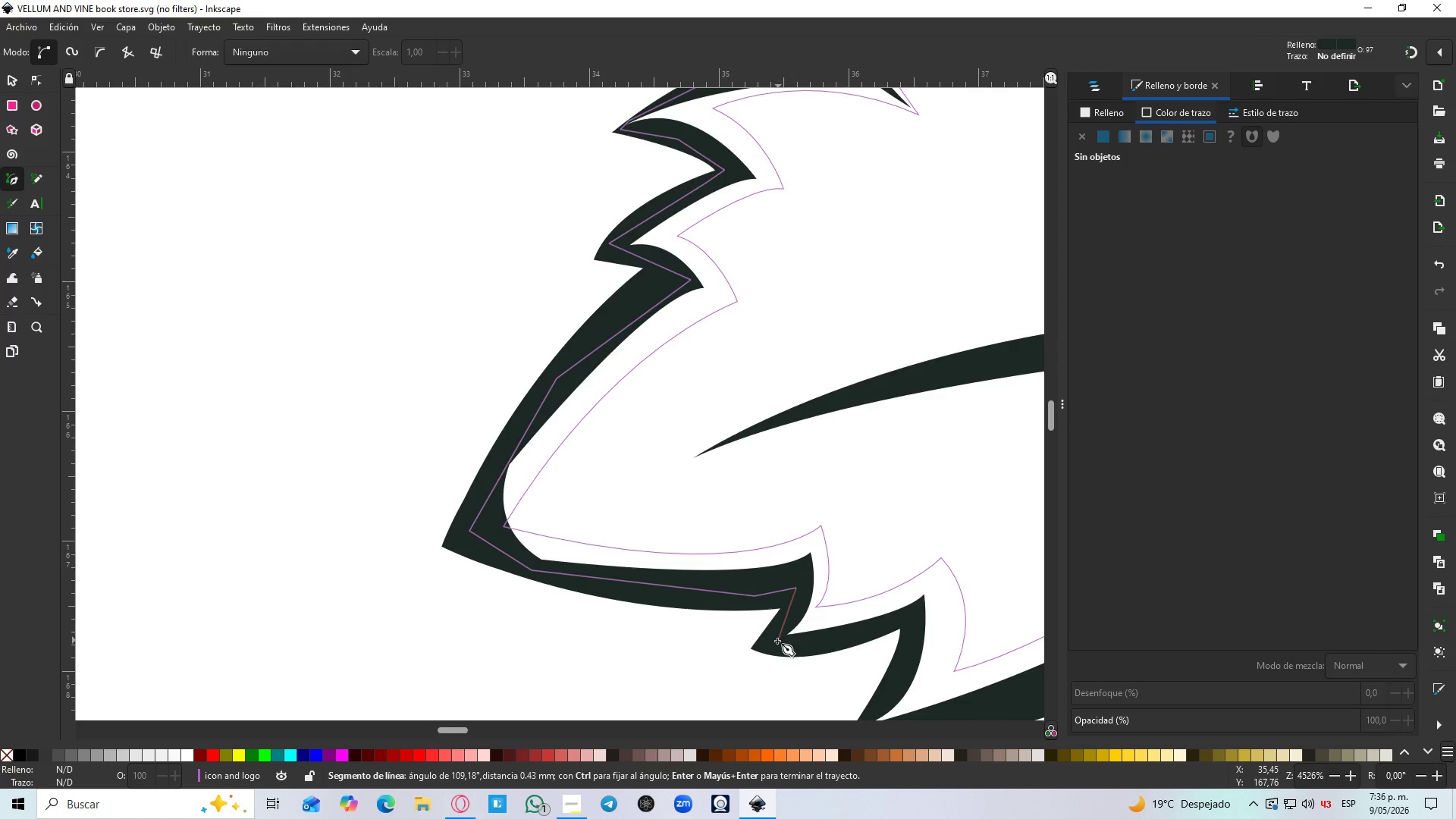 
left_click([771, 642])
 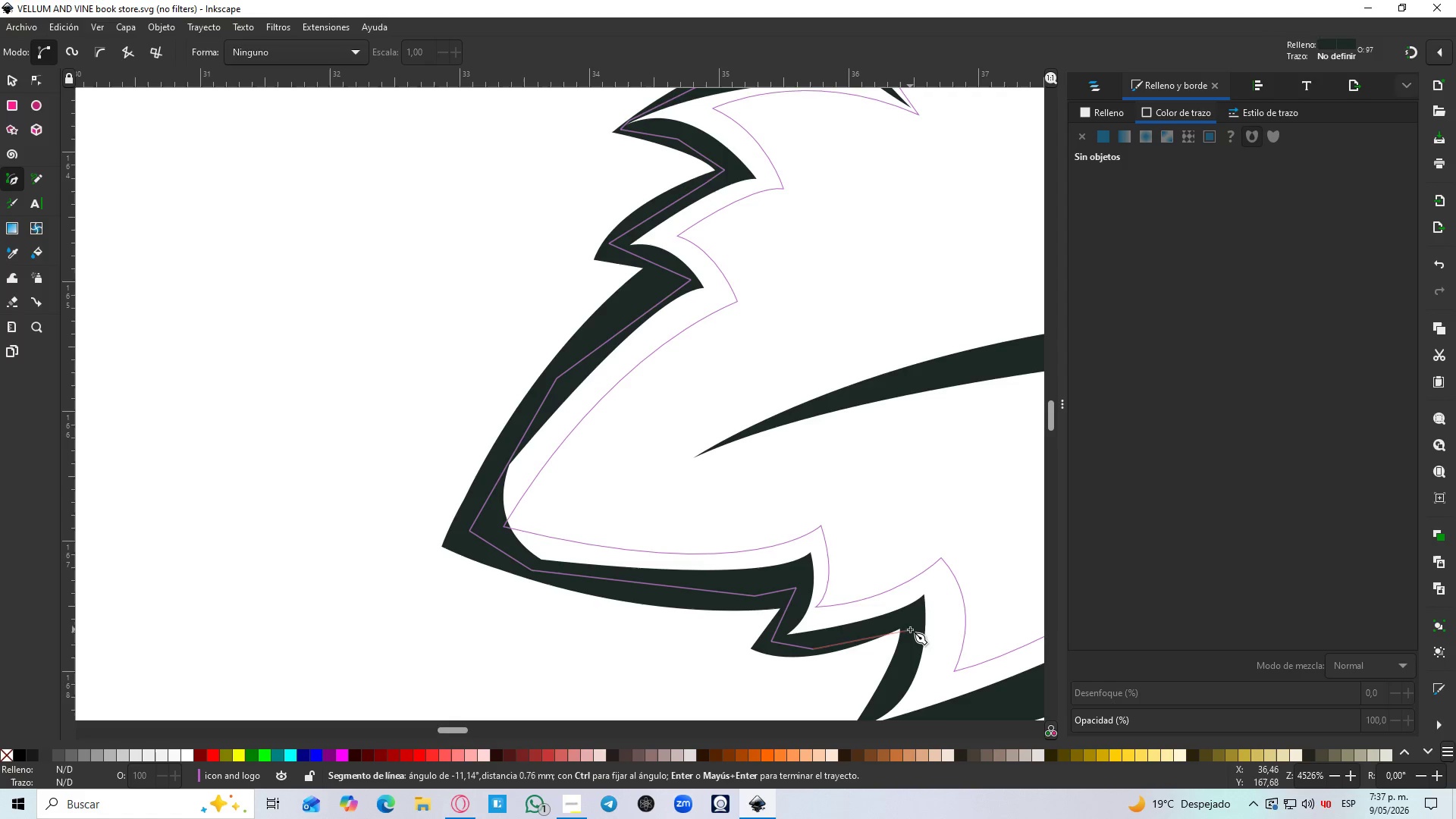 
left_click([908, 617])
 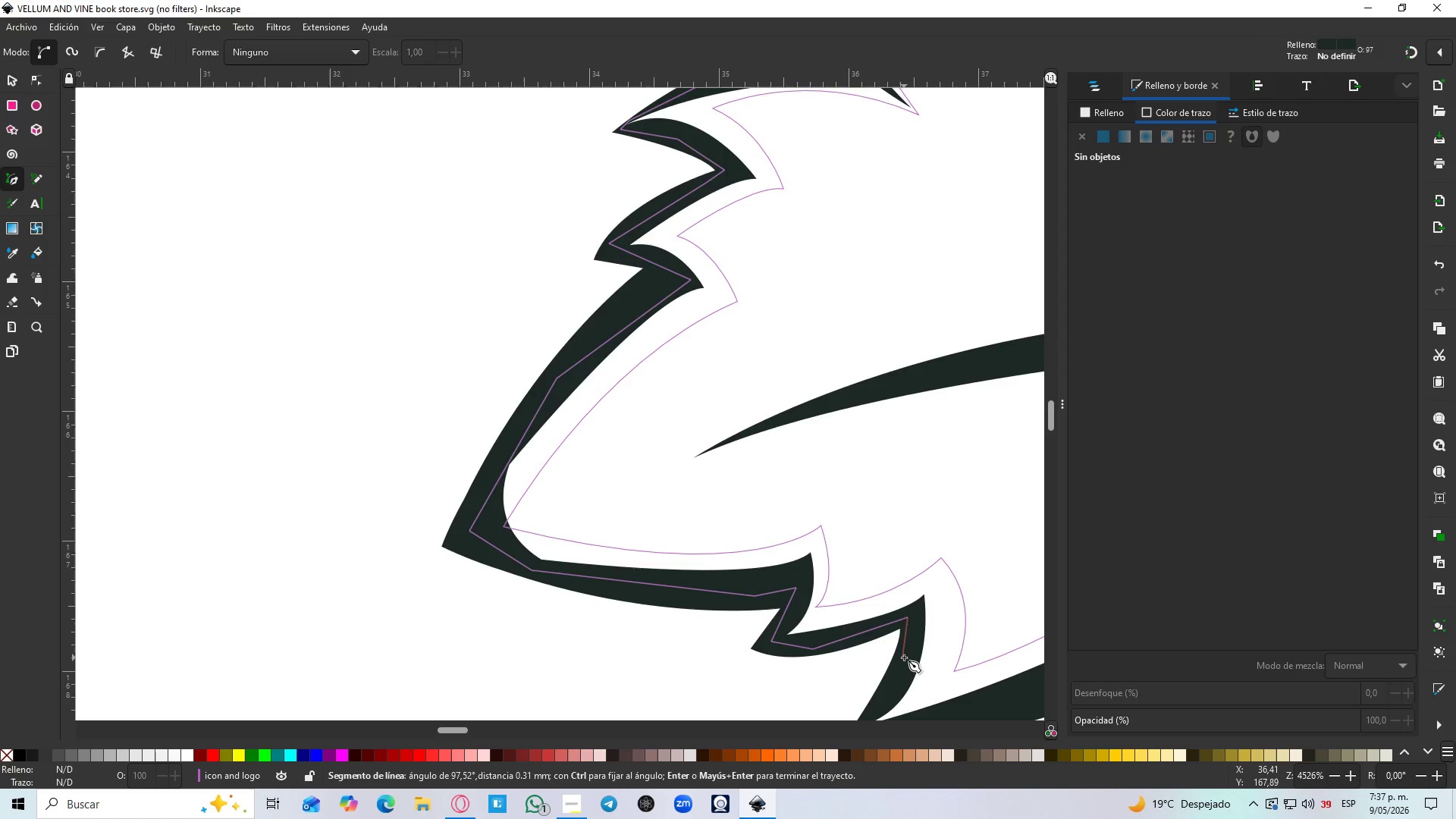 
hold_key(key=Space, duration=0.55)
 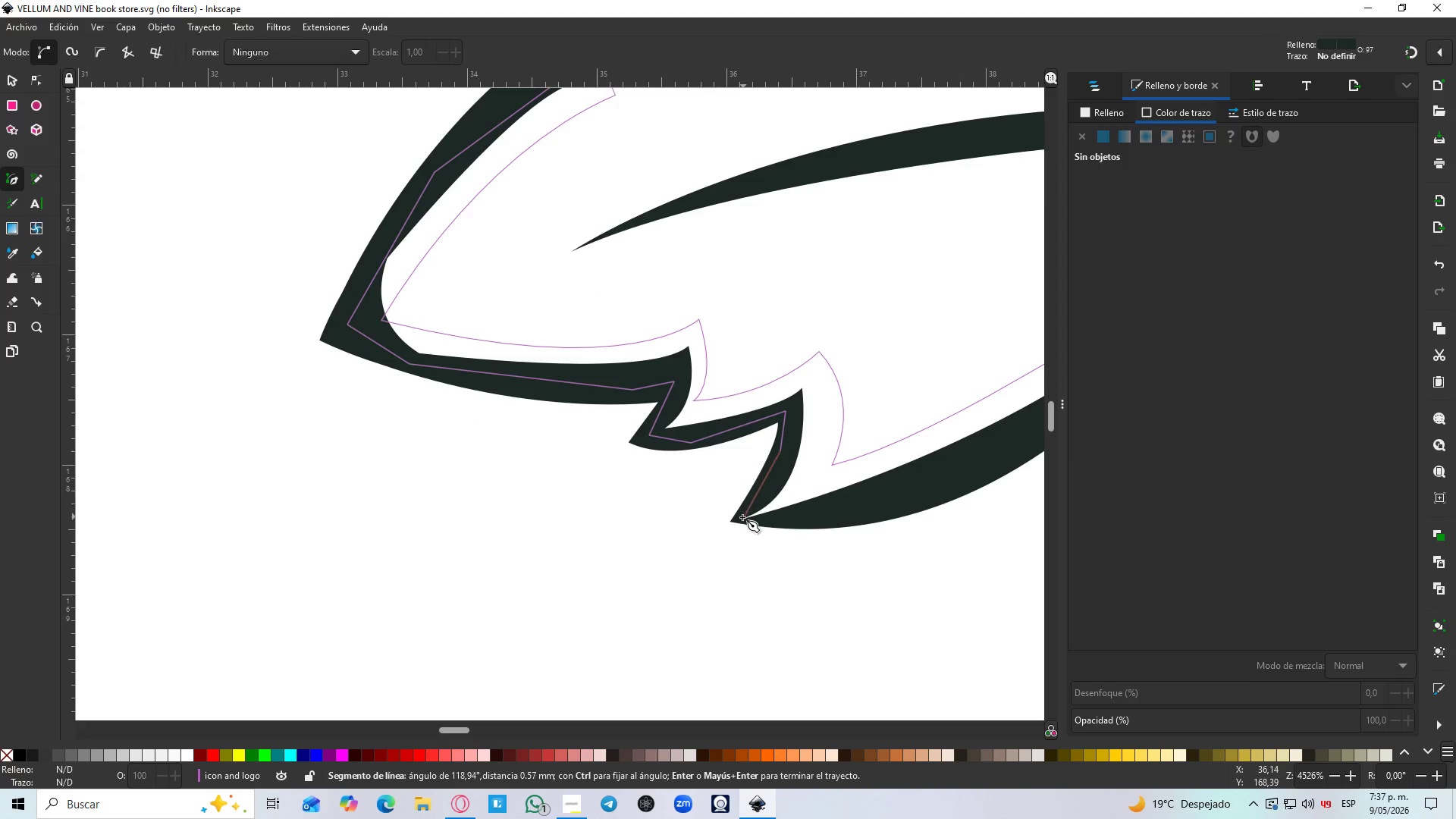 
left_click([741, 517])
 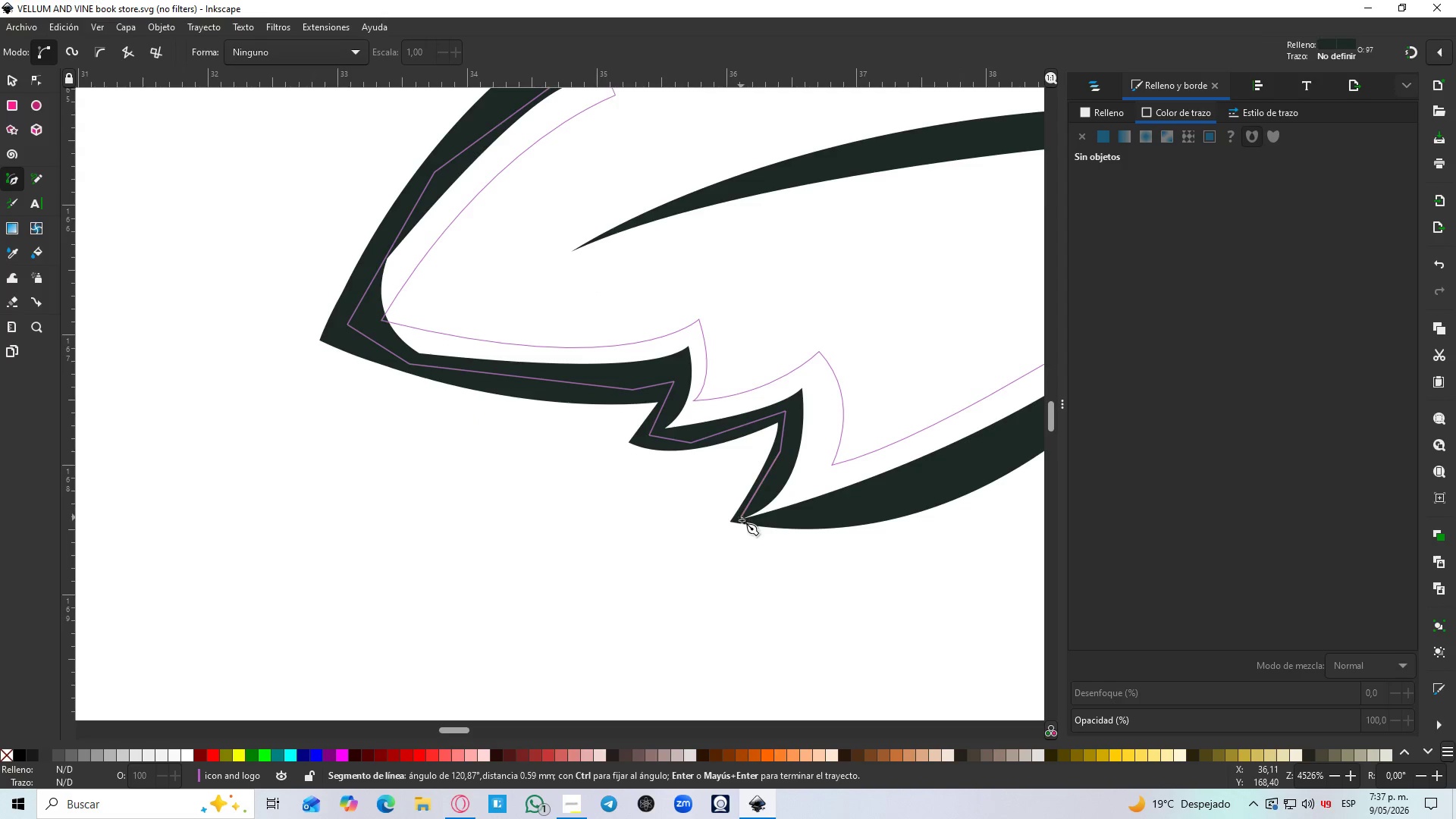 
hold_key(key=ControlLeft, duration=0.77)
 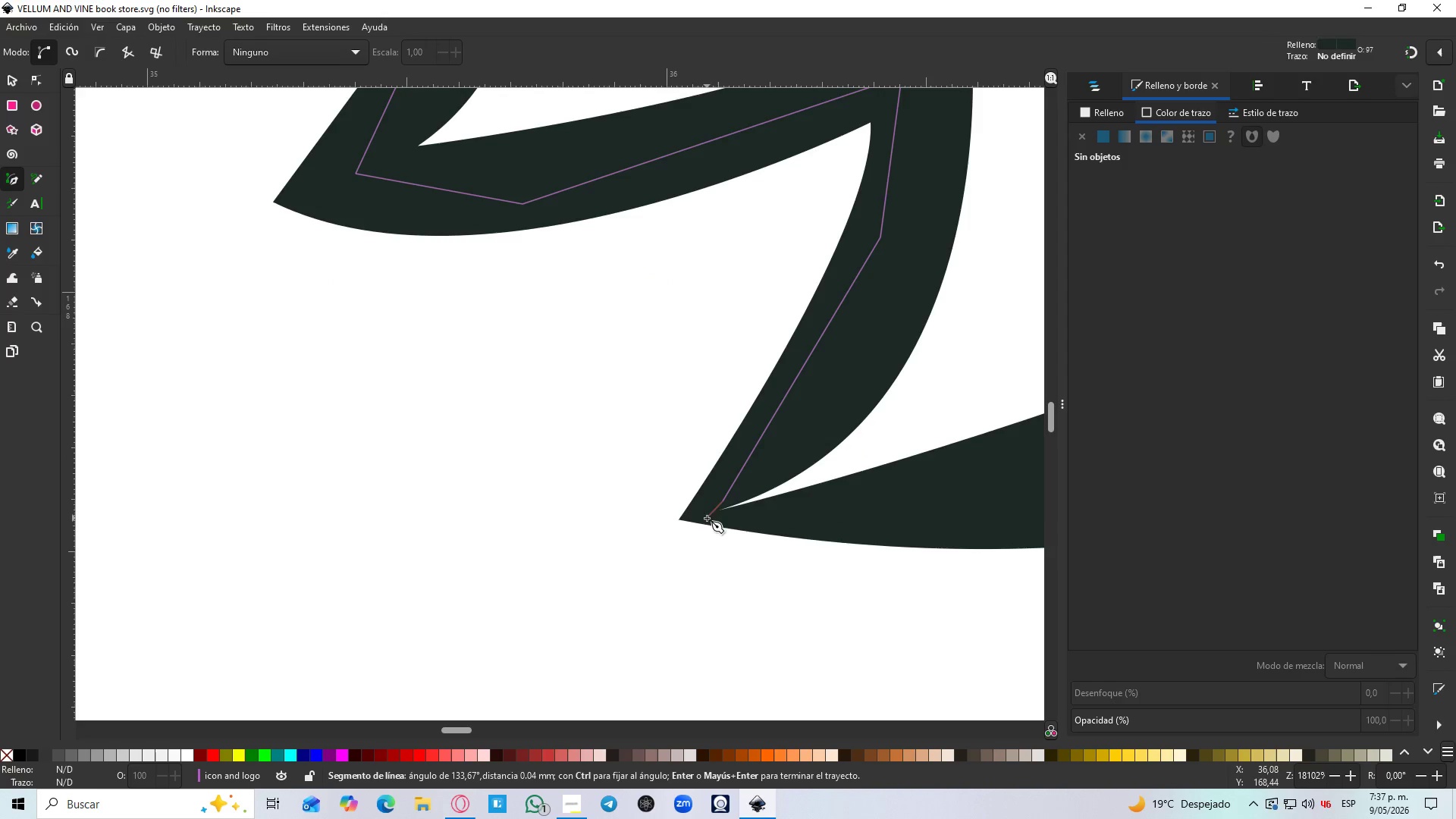 
hold_key(key=ControlLeft, duration=1.66)
left_click([833, 526])
 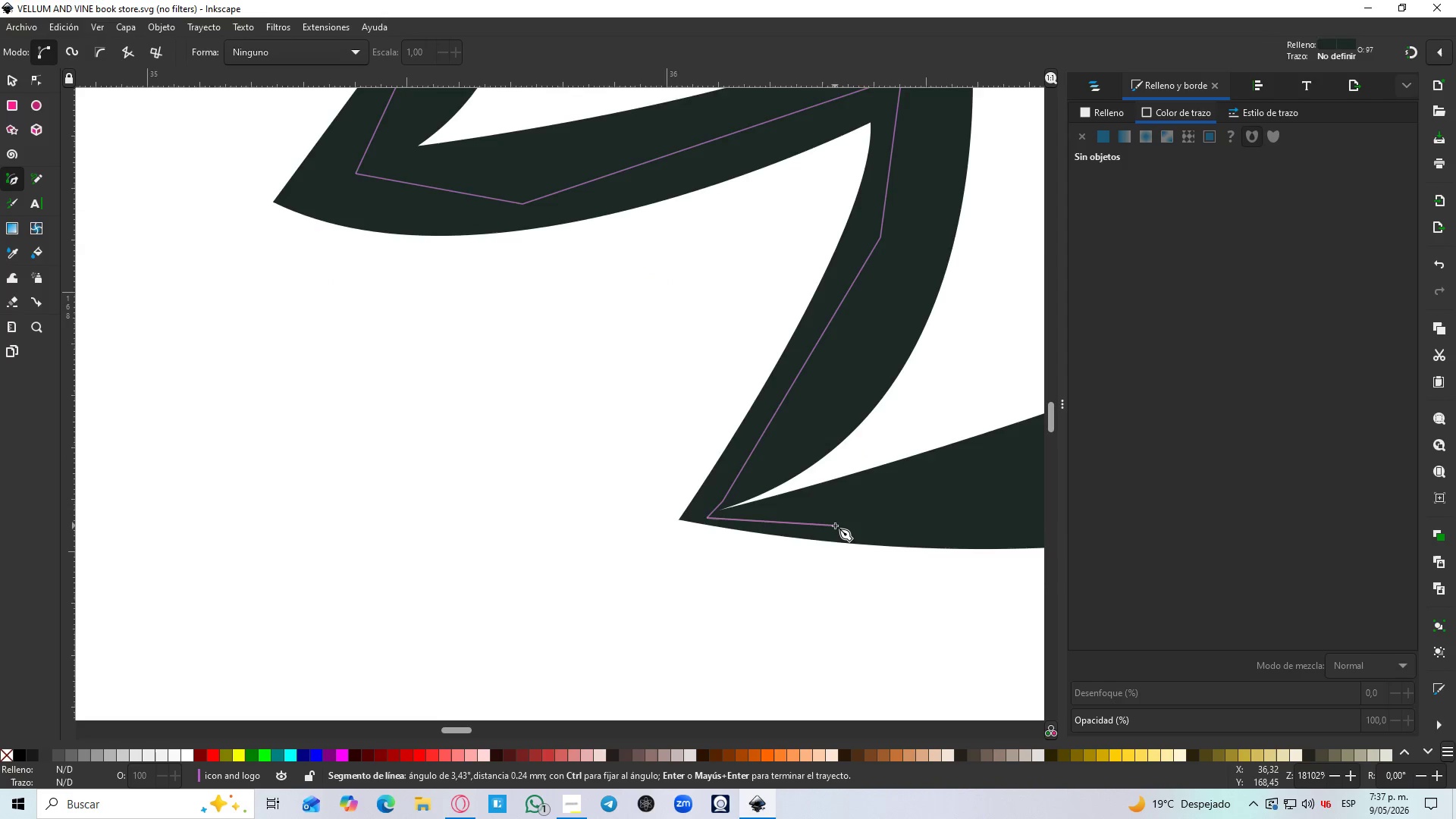 
hold_key(key=Space, duration=0.64)
 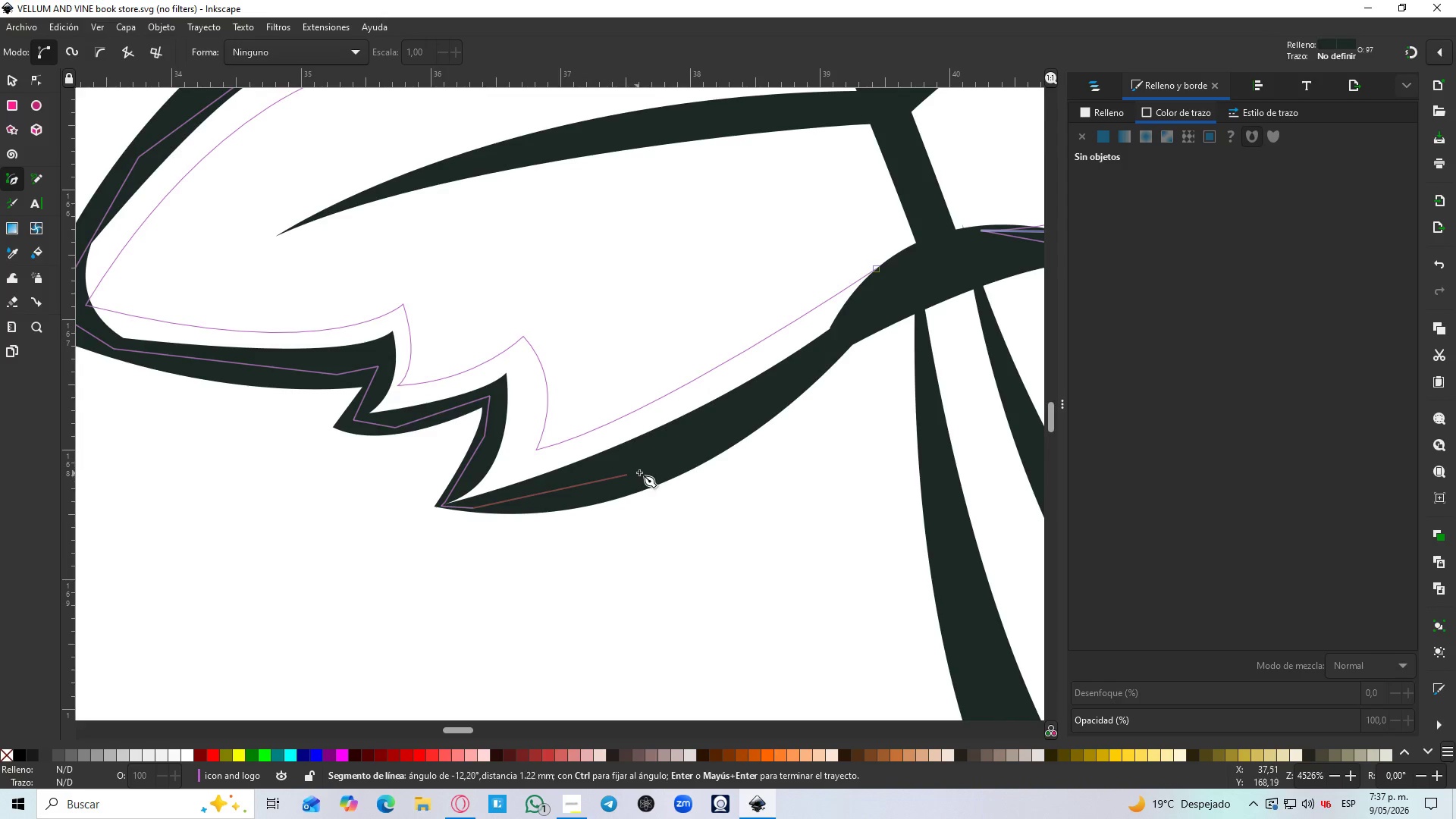 
left_click([645, 466])
 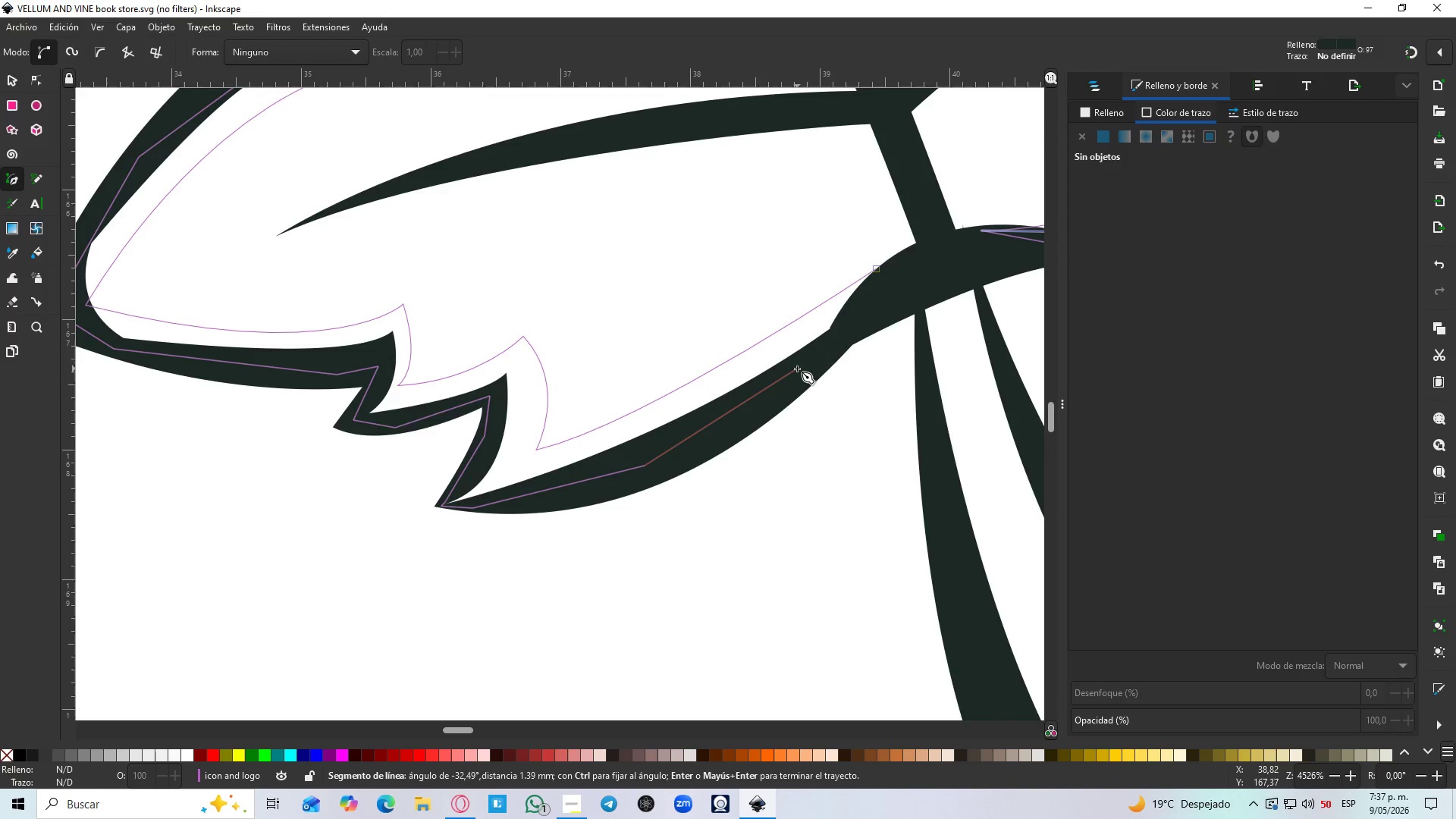 
scroll: coordinate [747, 522], scroll_direction: up, amount: 4.0
 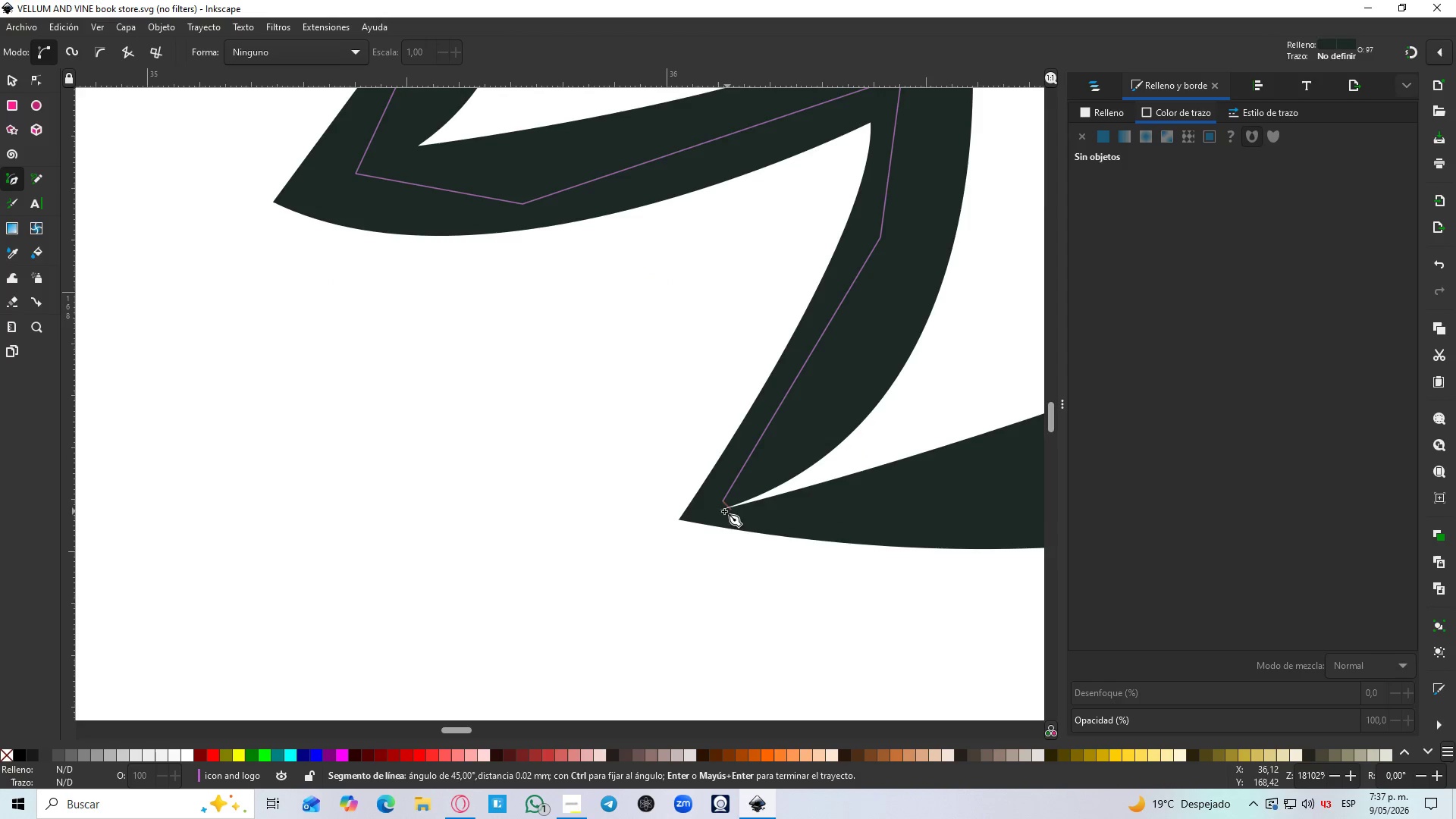 
left_click([802, 366])
 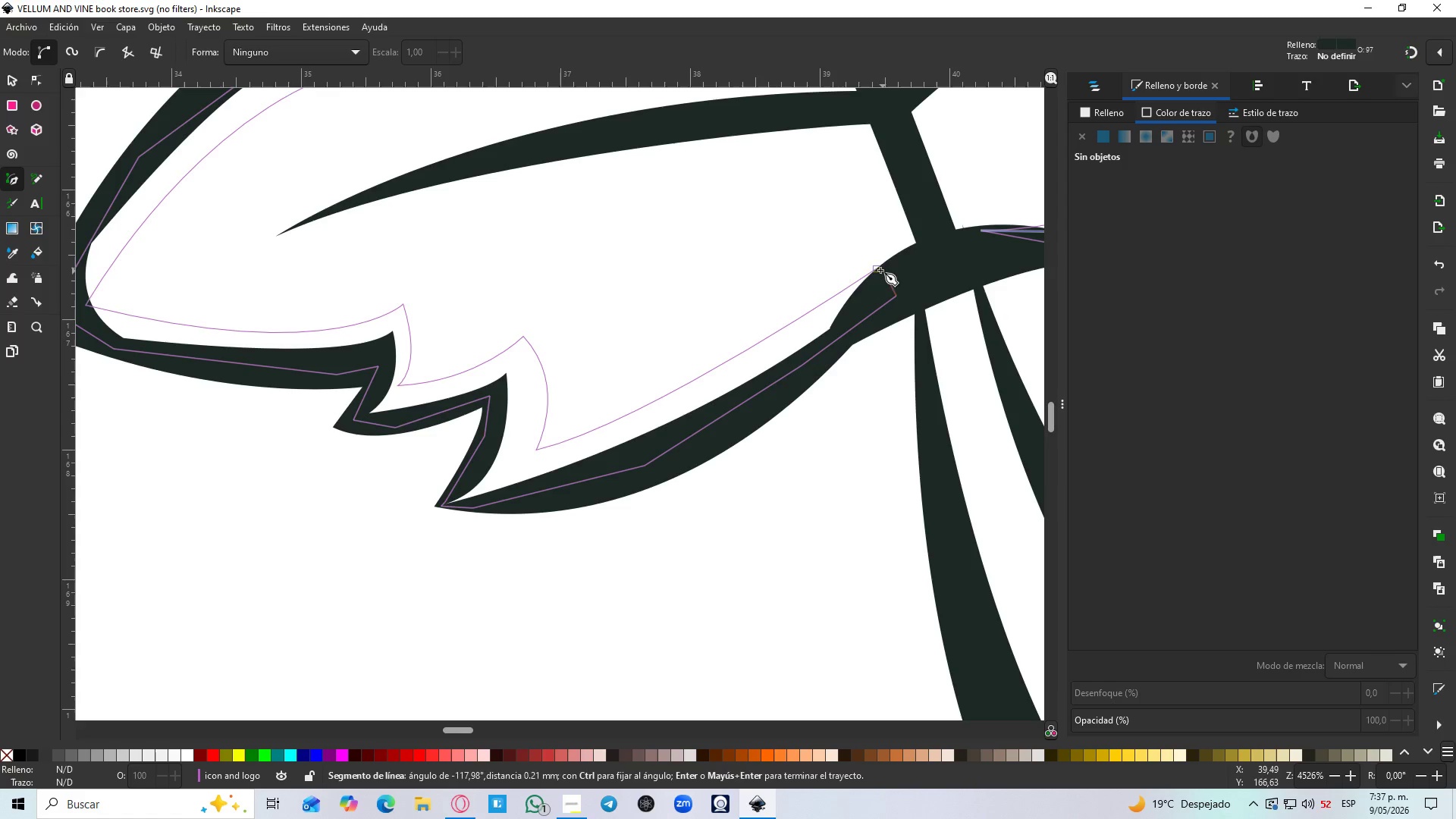 
left_click([878, 266])
 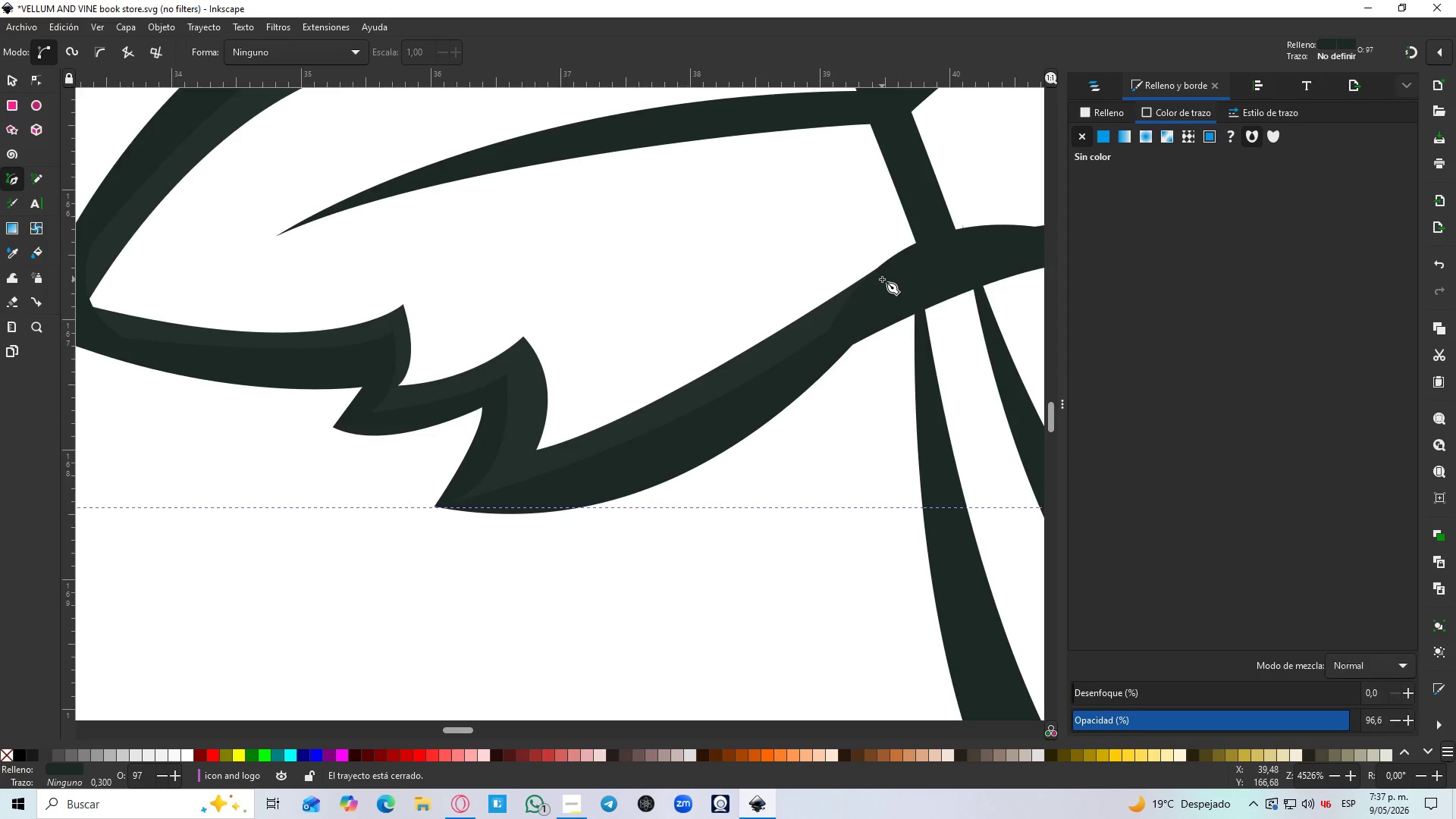 
scroll: coordinate [835, 526], scroll_direction: down, amount: 4.0
 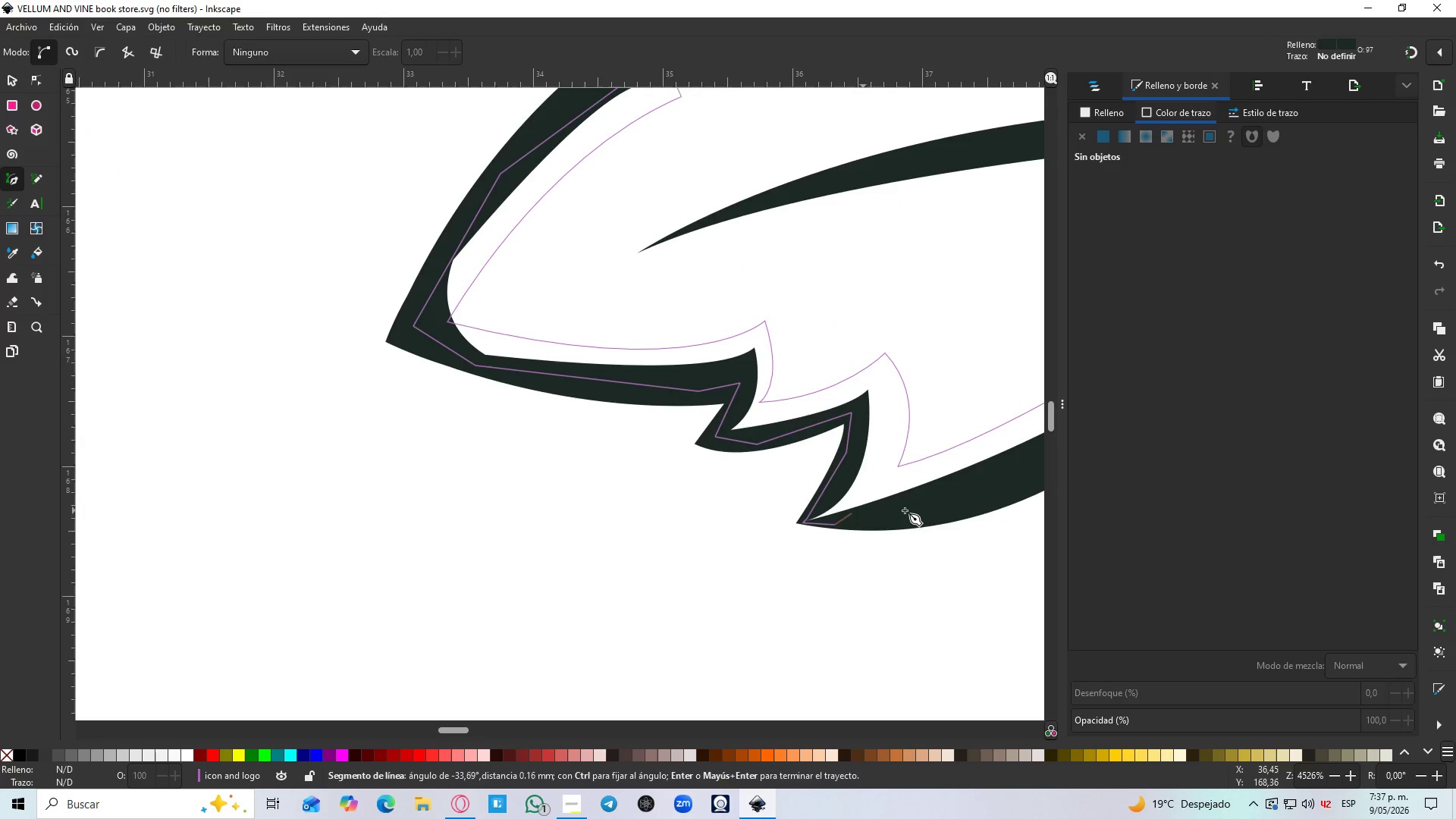 
hold_key(key=ControlLeft, duration=1.19)
 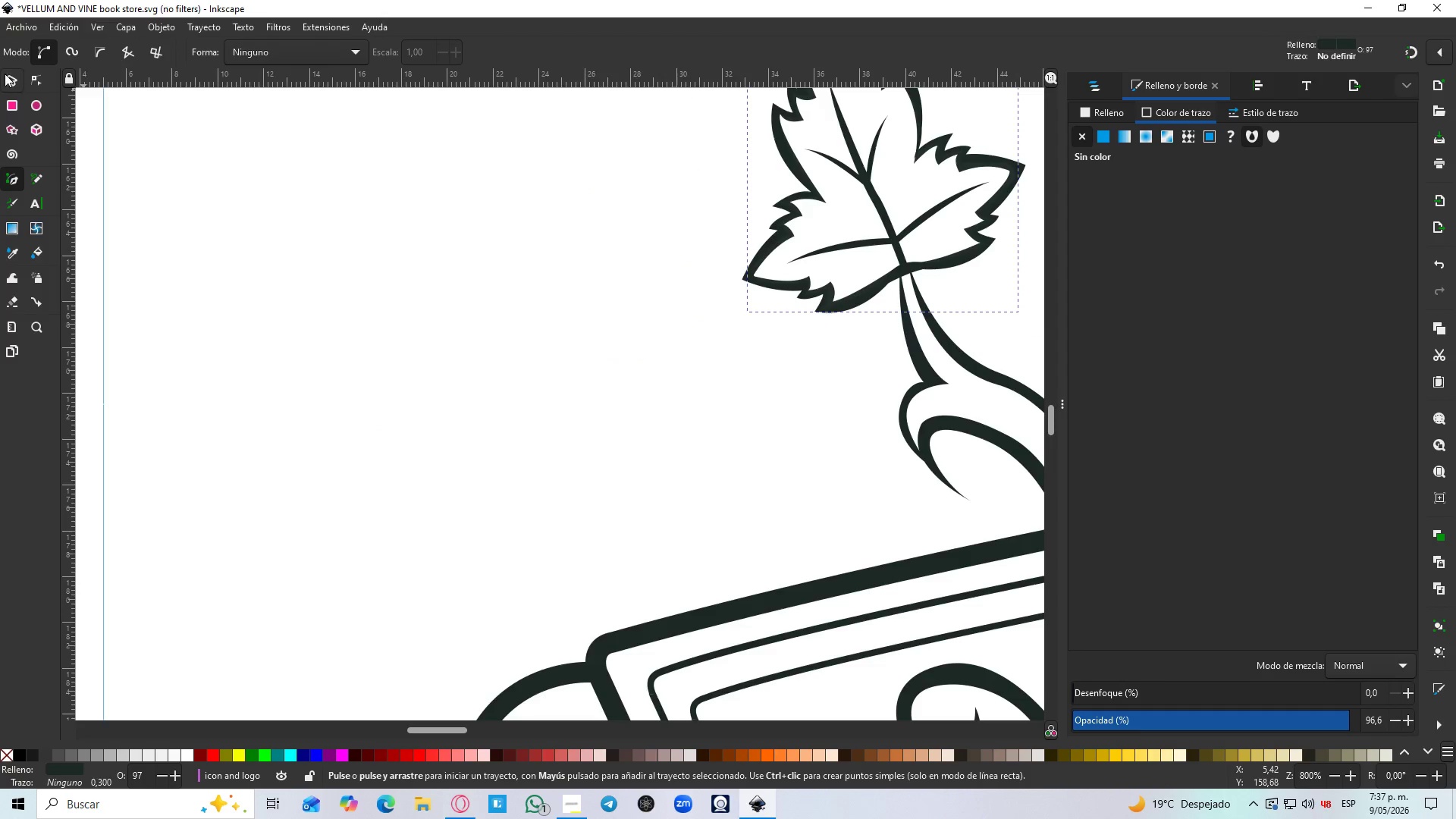 
left_click([5, 74])
 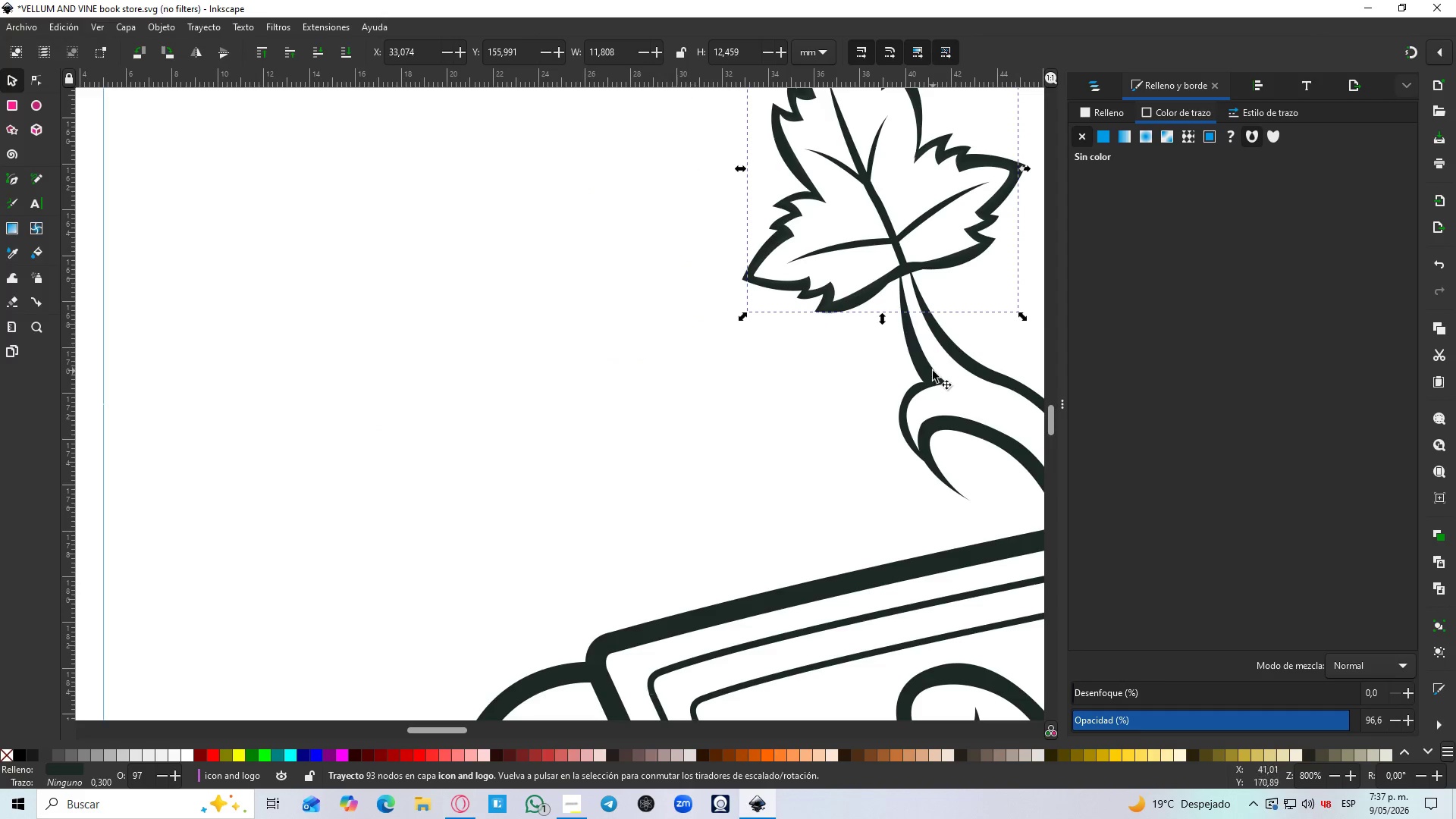 
left_click([936, 374])
 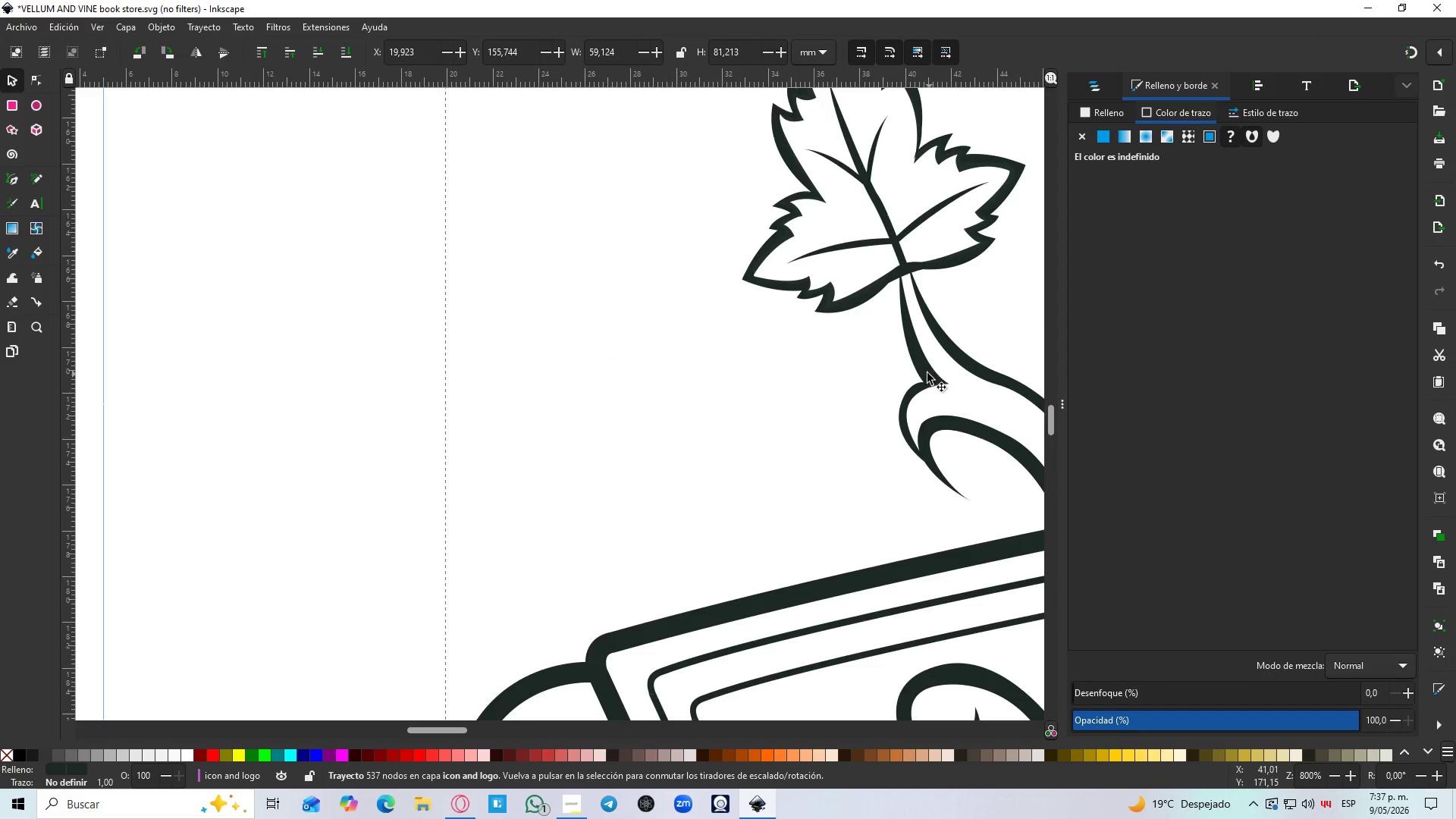 
hold_key(key=Space, duration=0.44)
 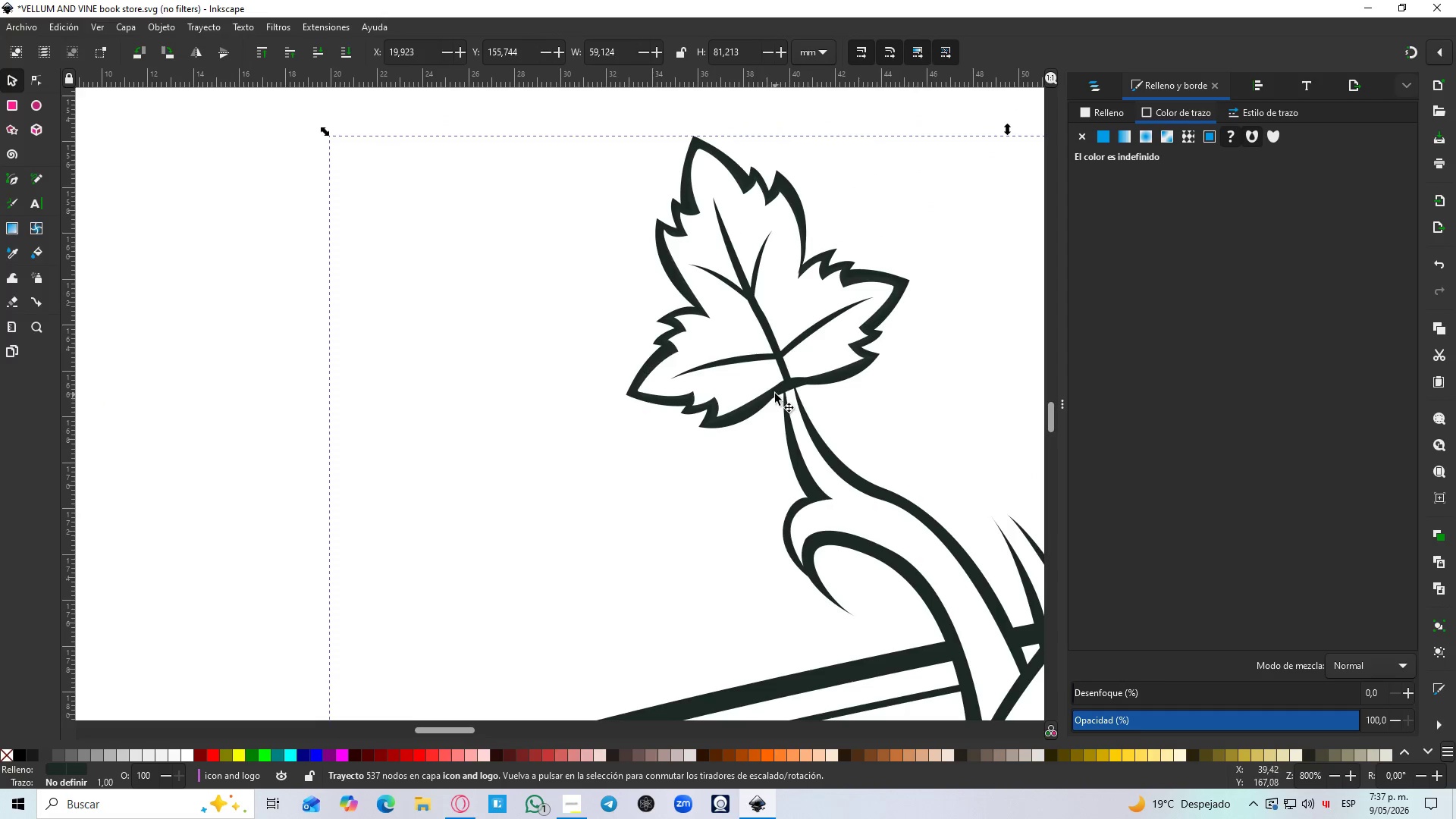 
left_click([775, 394])
 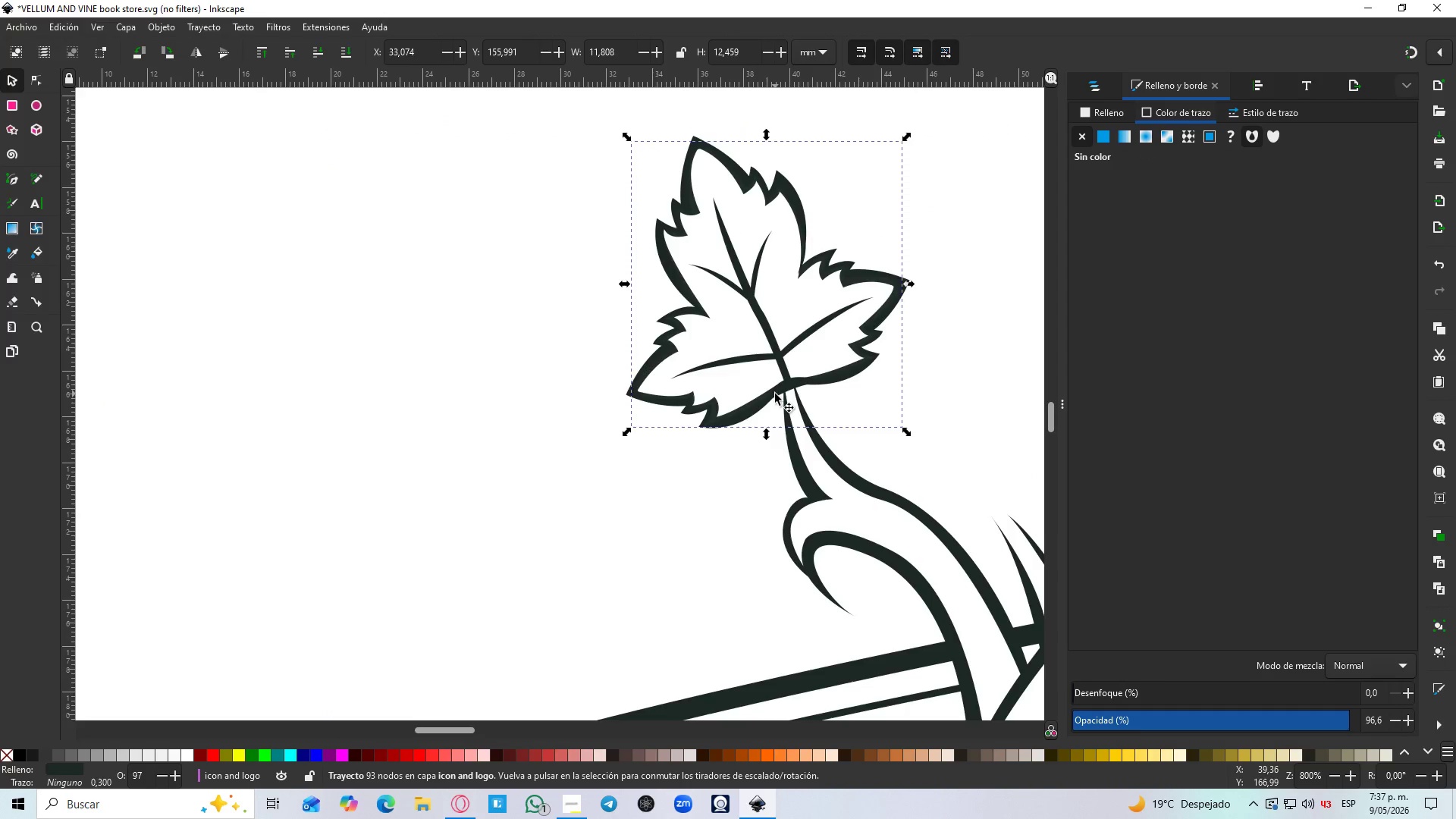 
scroll: coordinate [922, 253], scroll_direction: down, amount: 5.0
 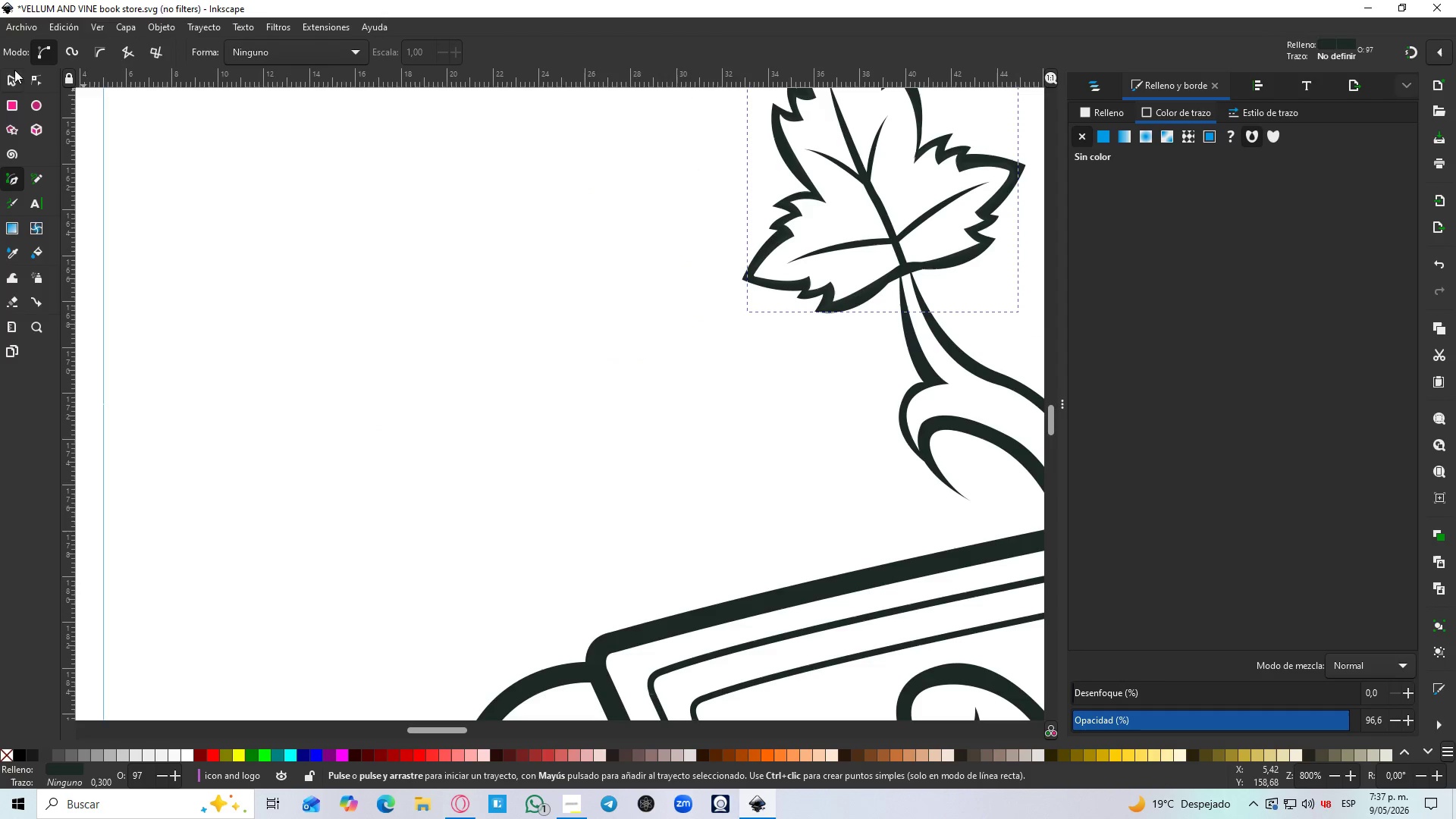 
key(Control+X)
 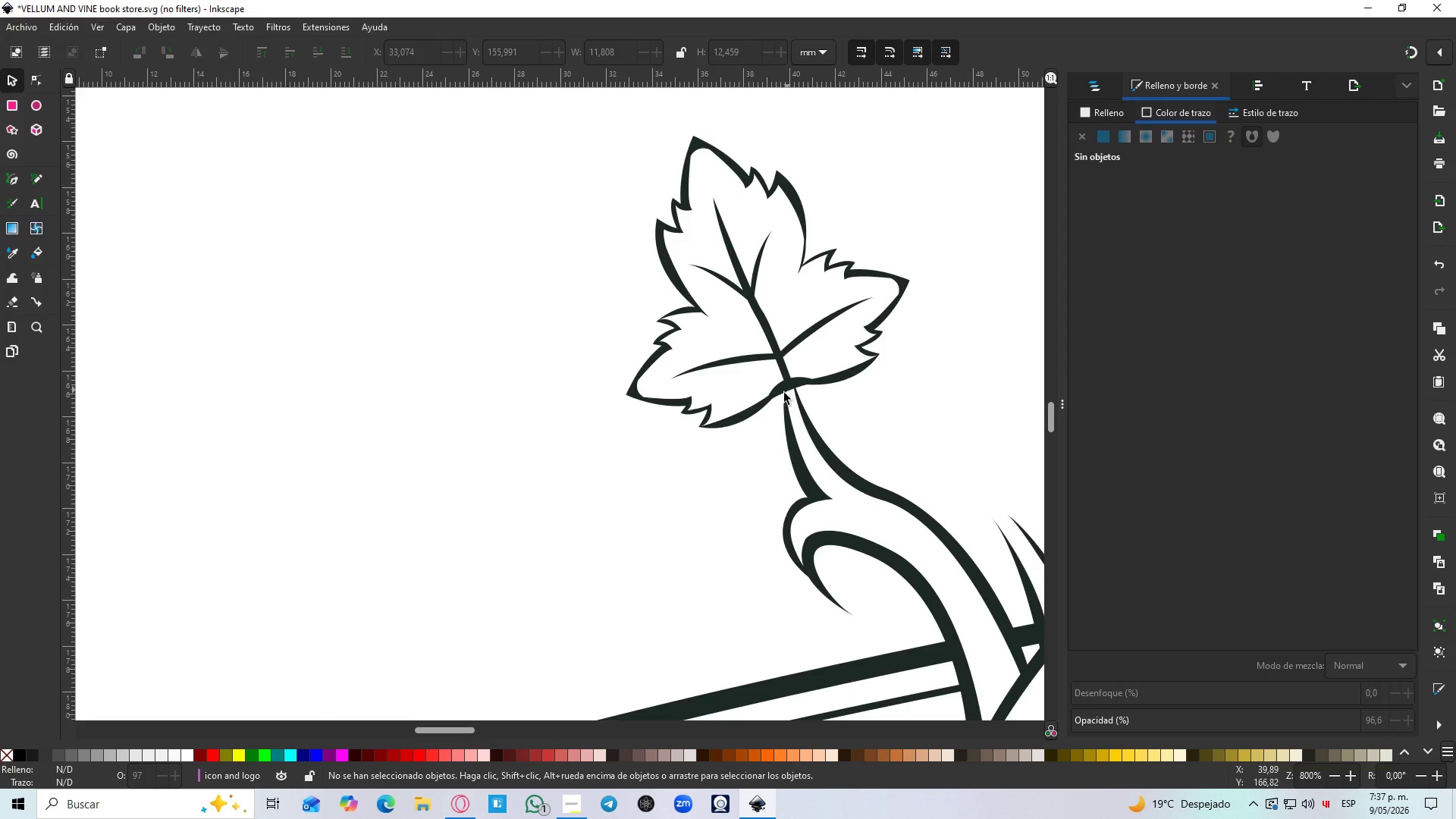 
left_click([774, 401])
 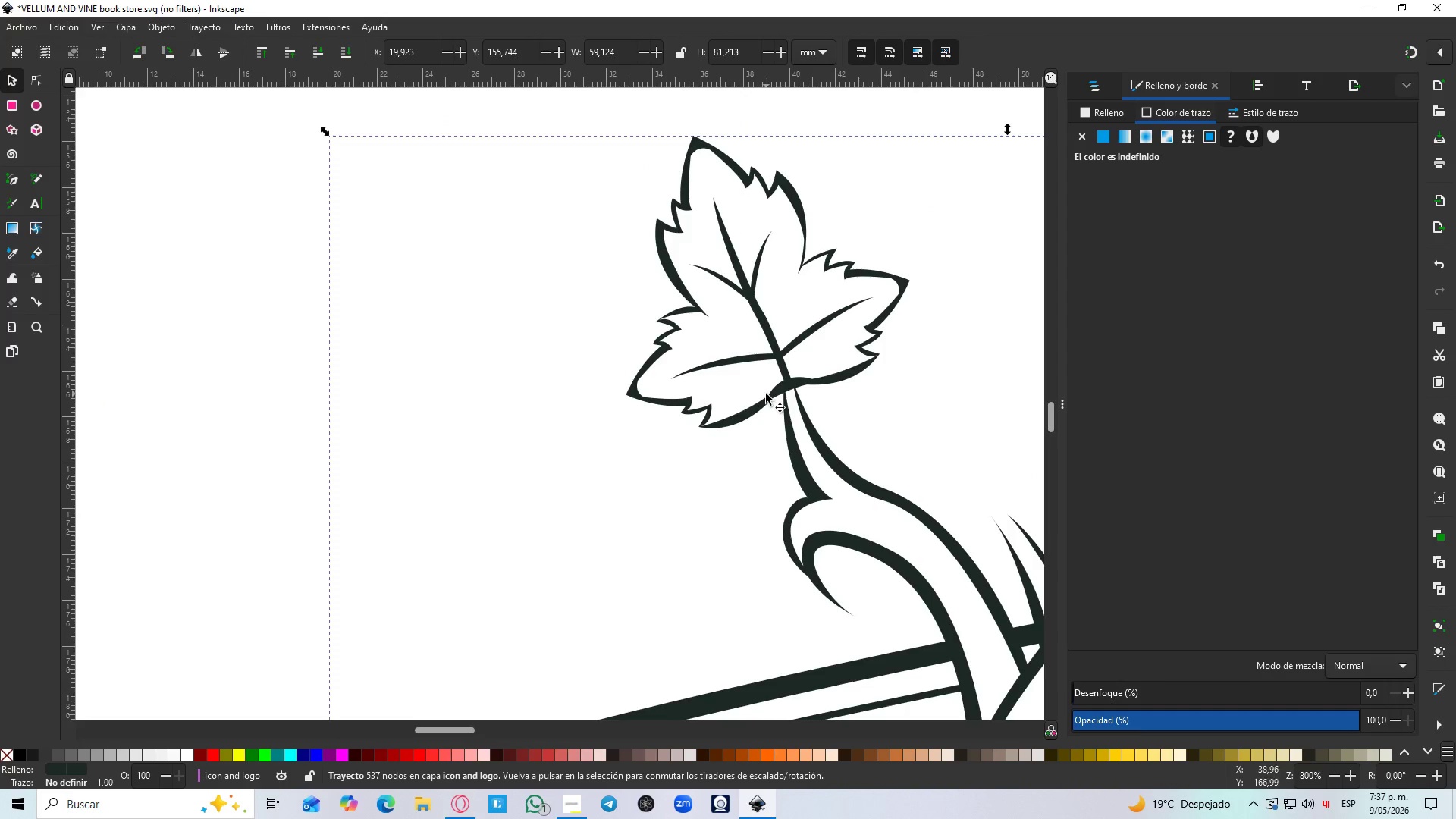 
key(Control+Z)
 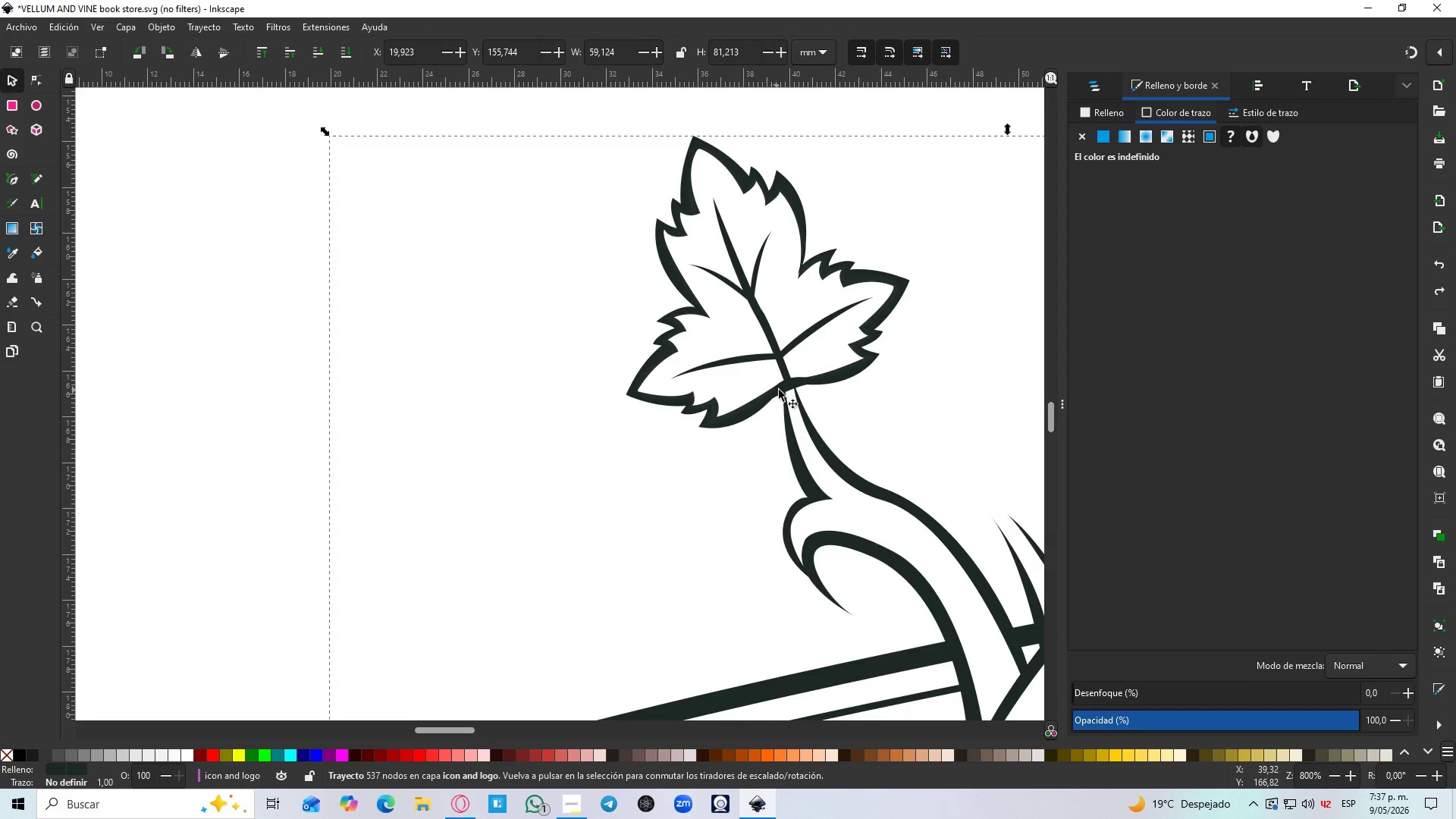 
key(Control+Z)
 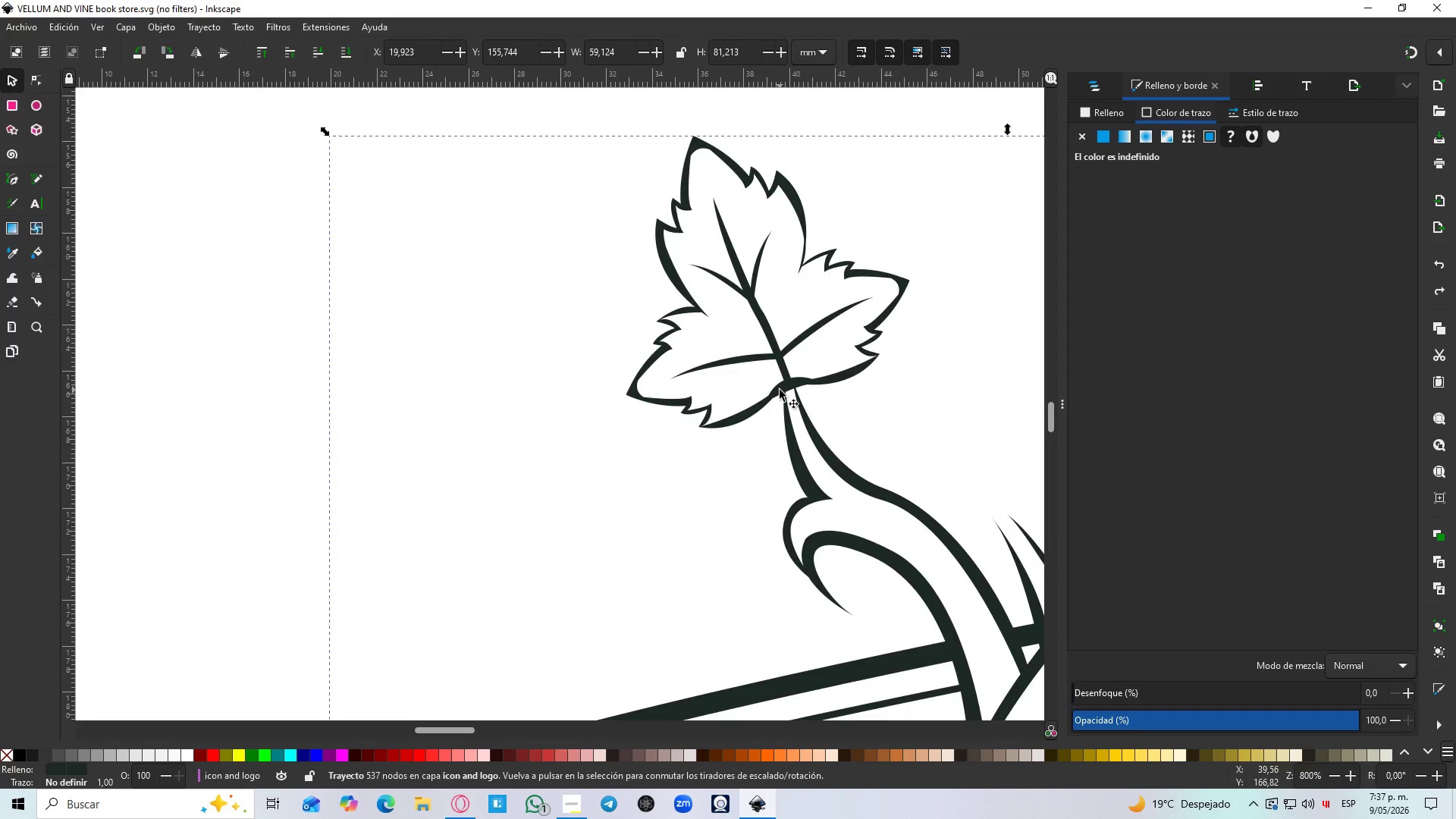 
key(Control+Z)
 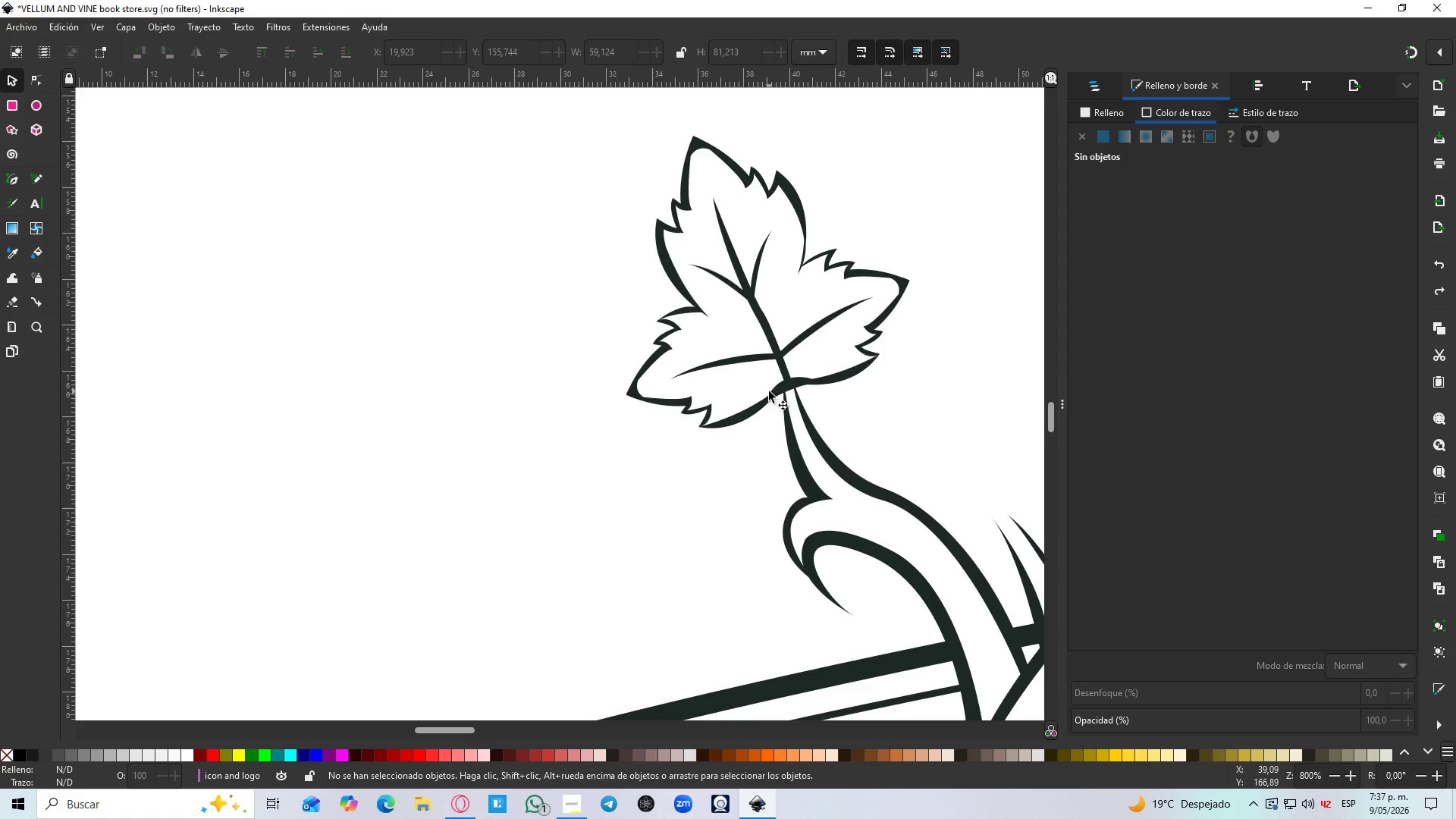 
left_click([766, 392])
 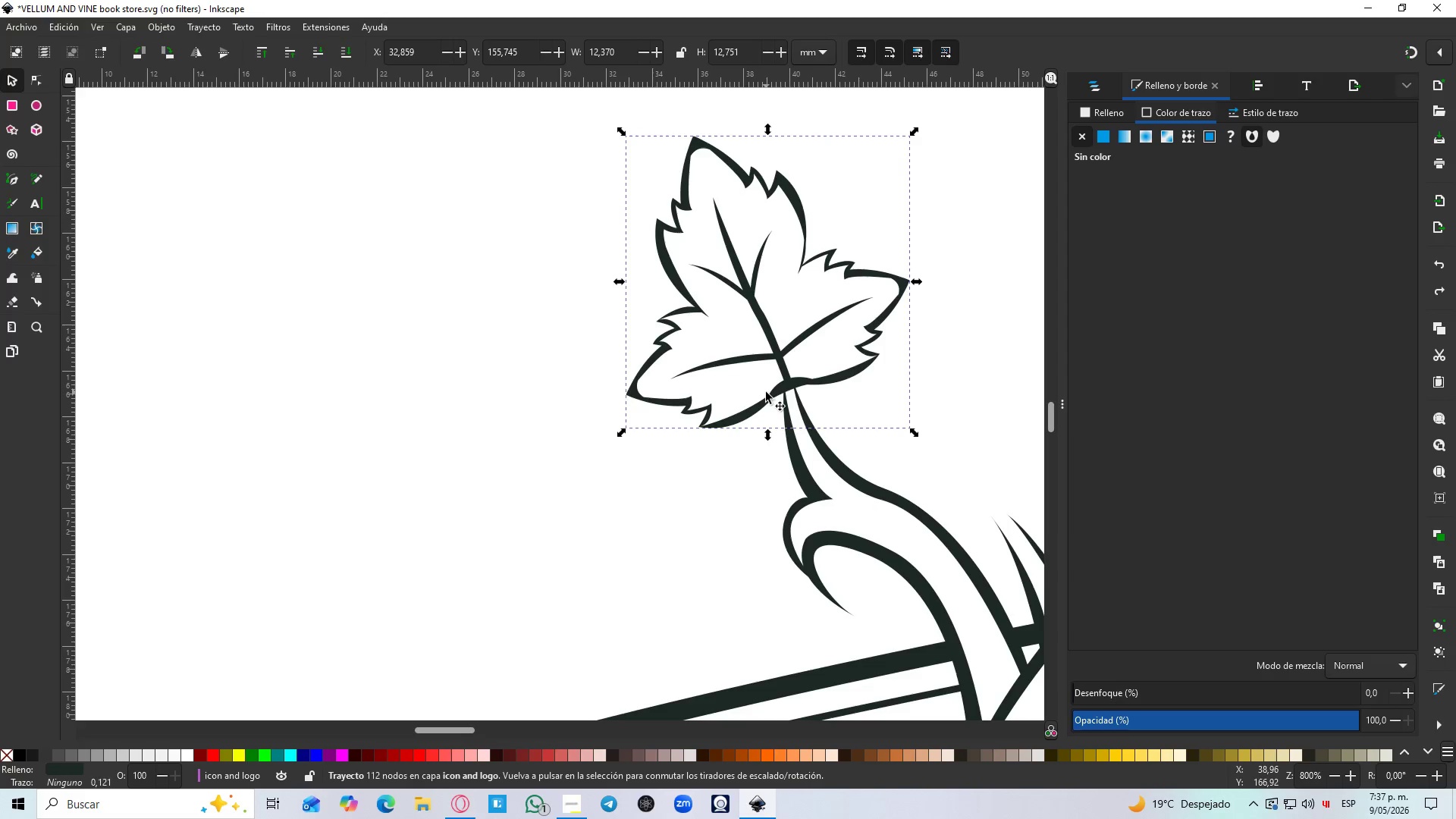 
key(Control+V)
 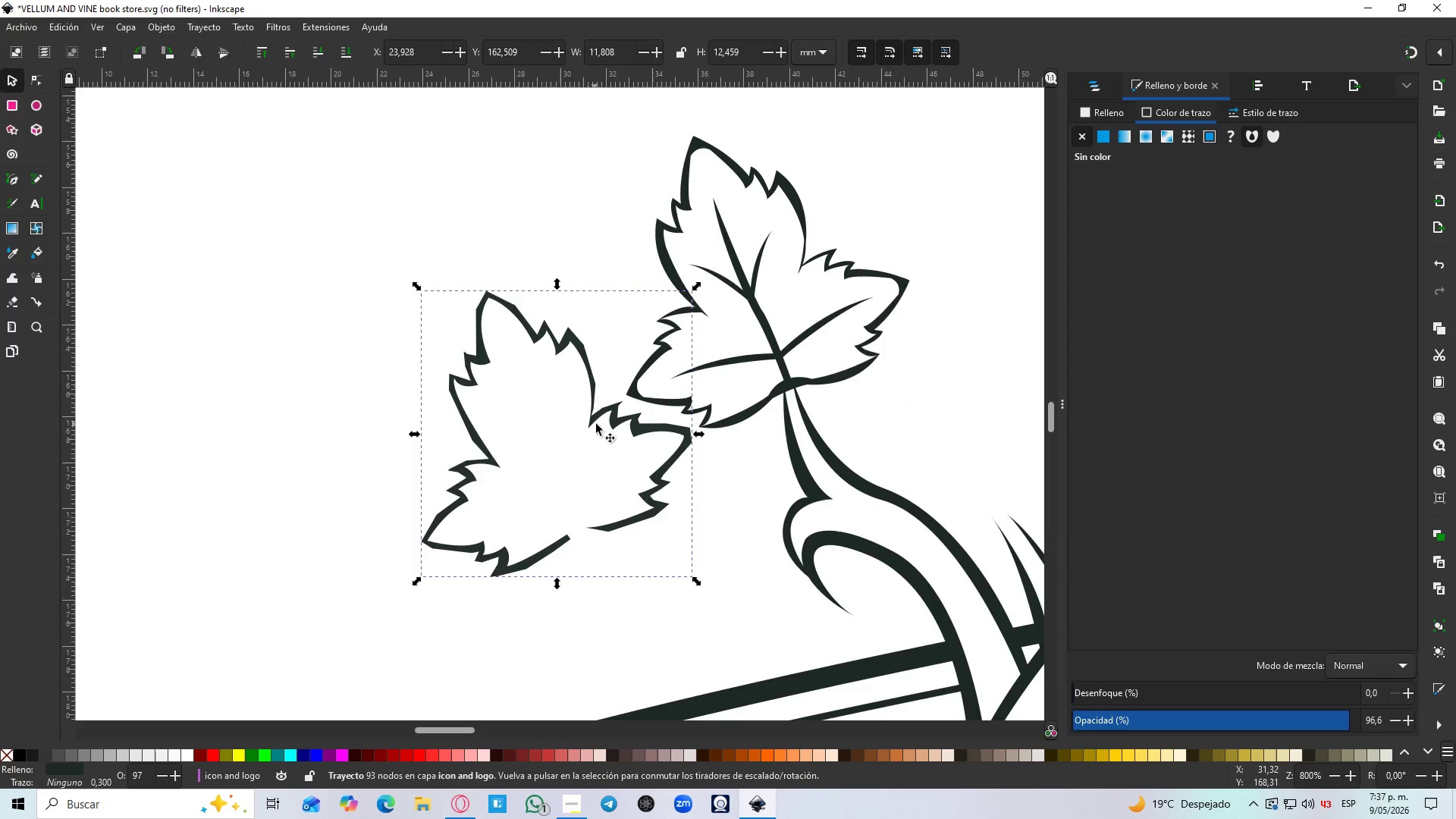 
key(Control+Z)
 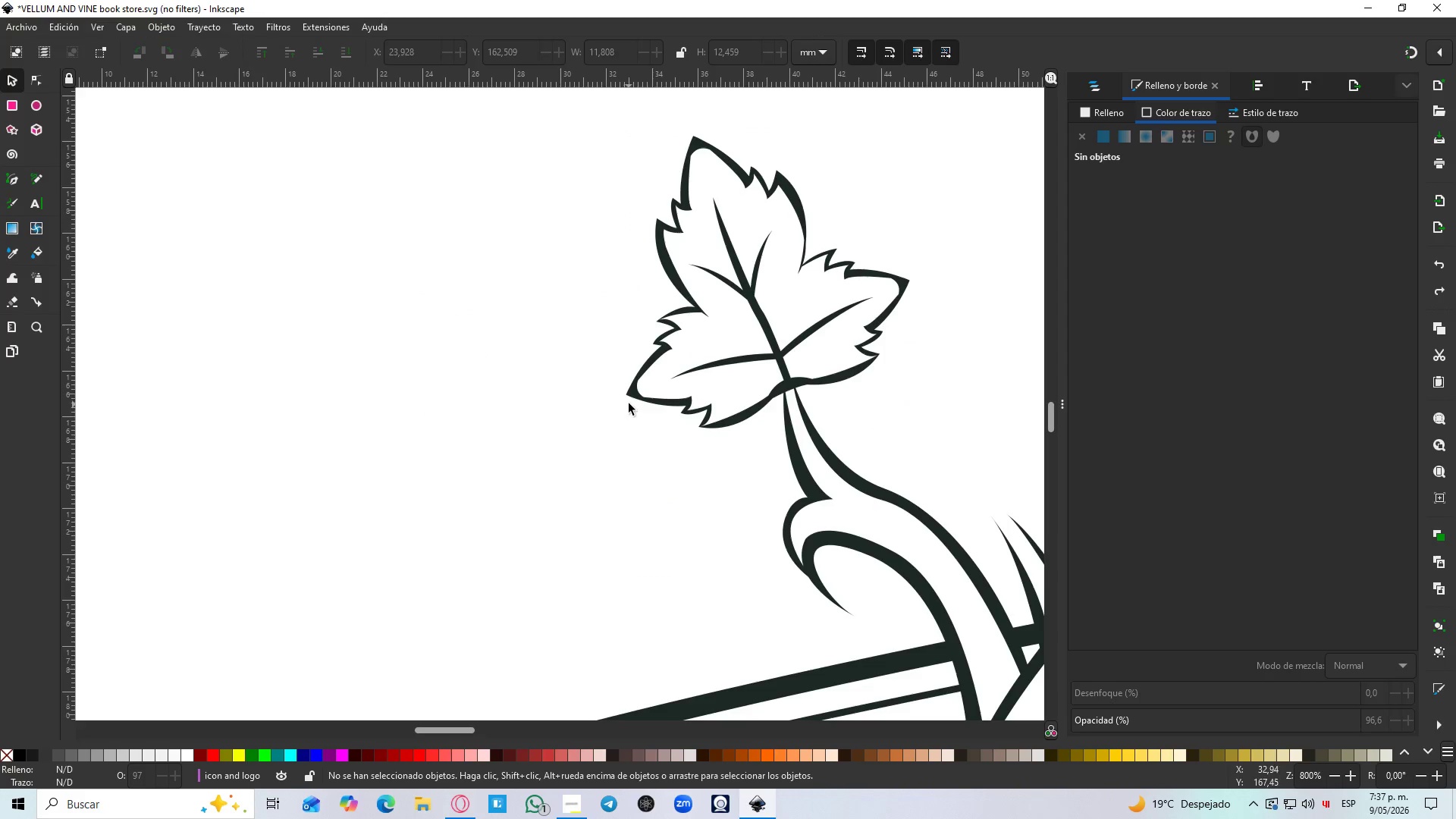 
key(Control+V)
 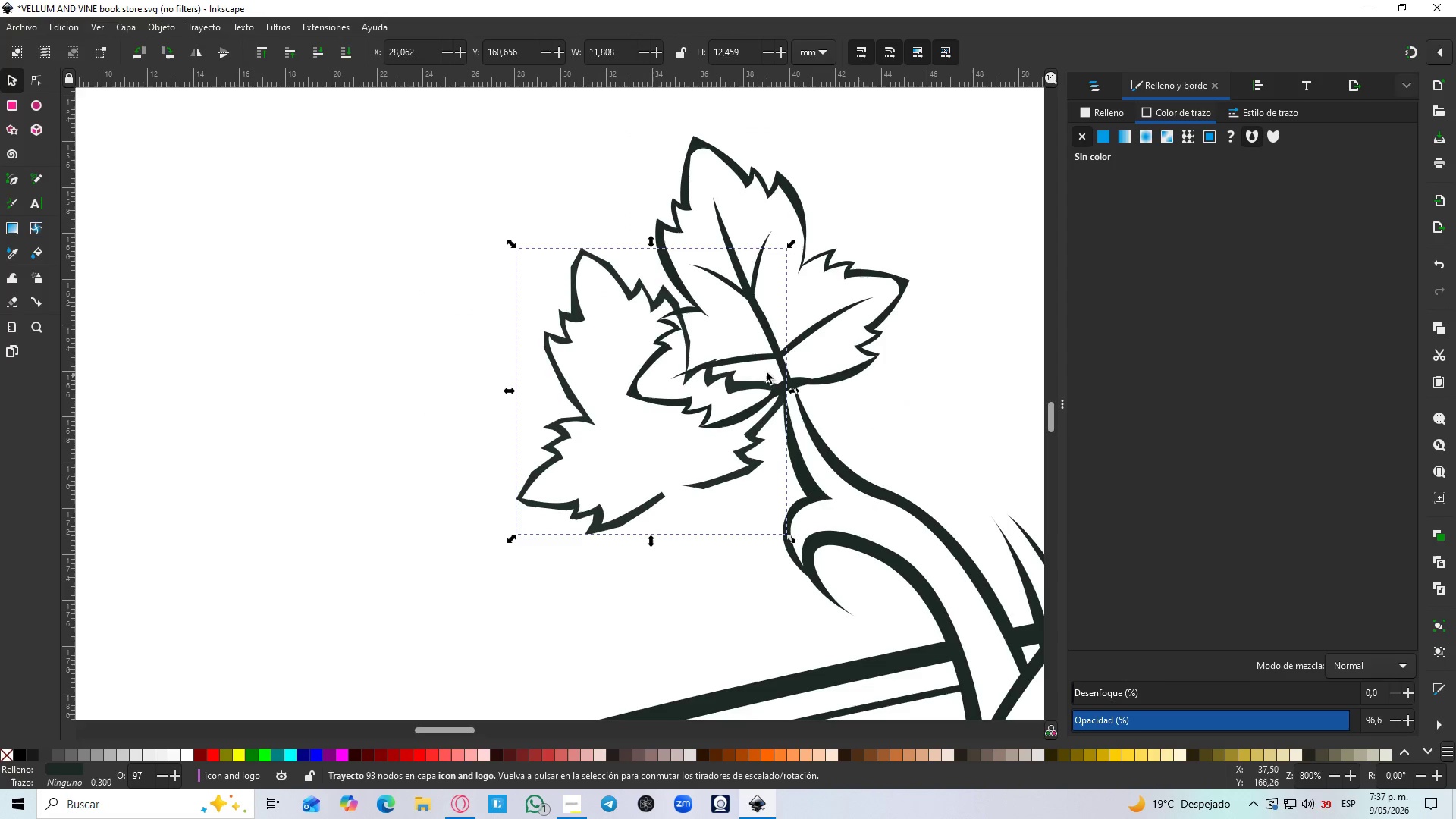 
hold_key(key=ShiftLeft, duration=0.56)
left_click([855, 367])
 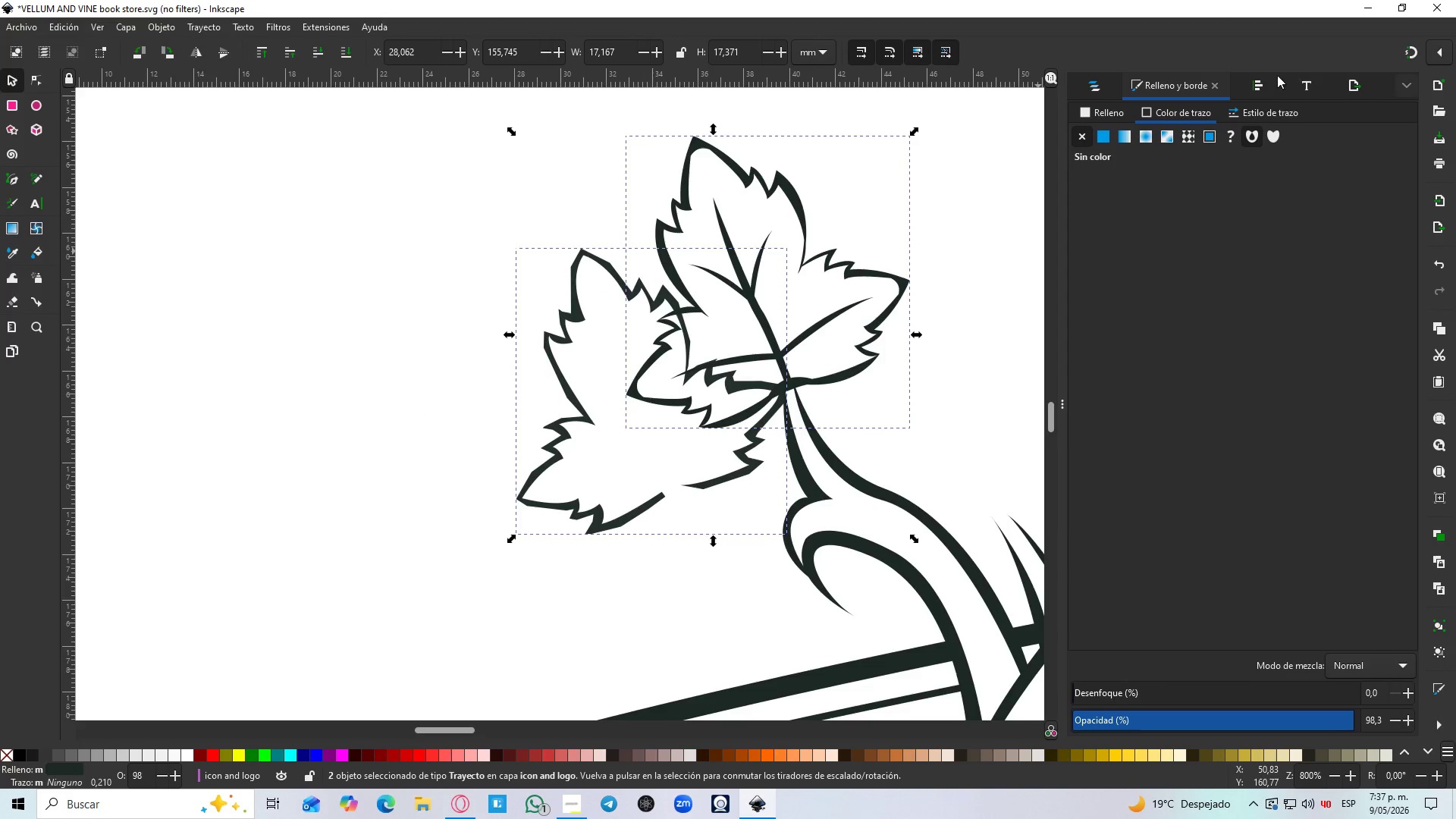 
left_click([1255, 89])
 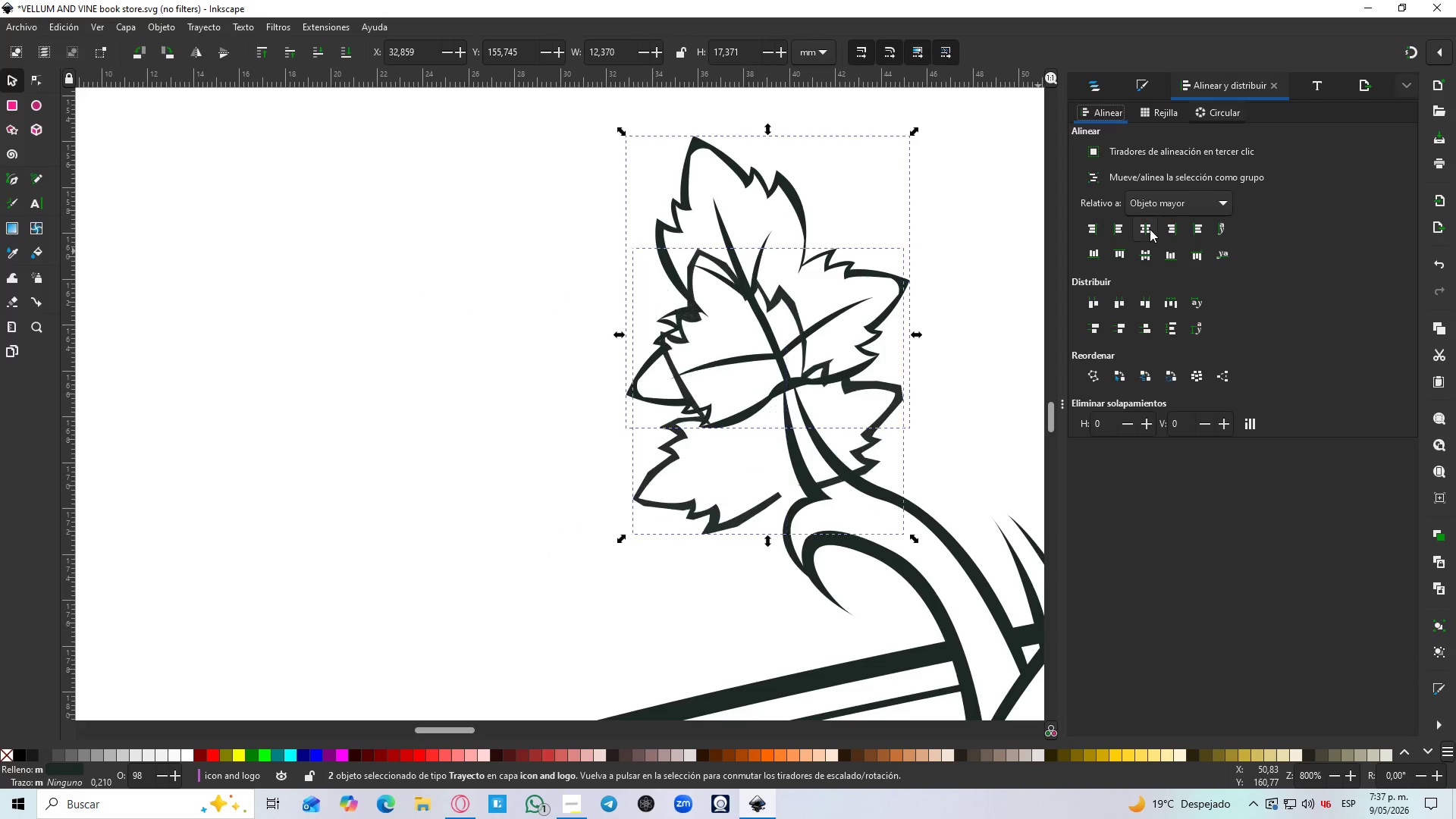 
left_click_drag(start_coordinate=[1144, 243], to_coordinate=[1142, 247])
 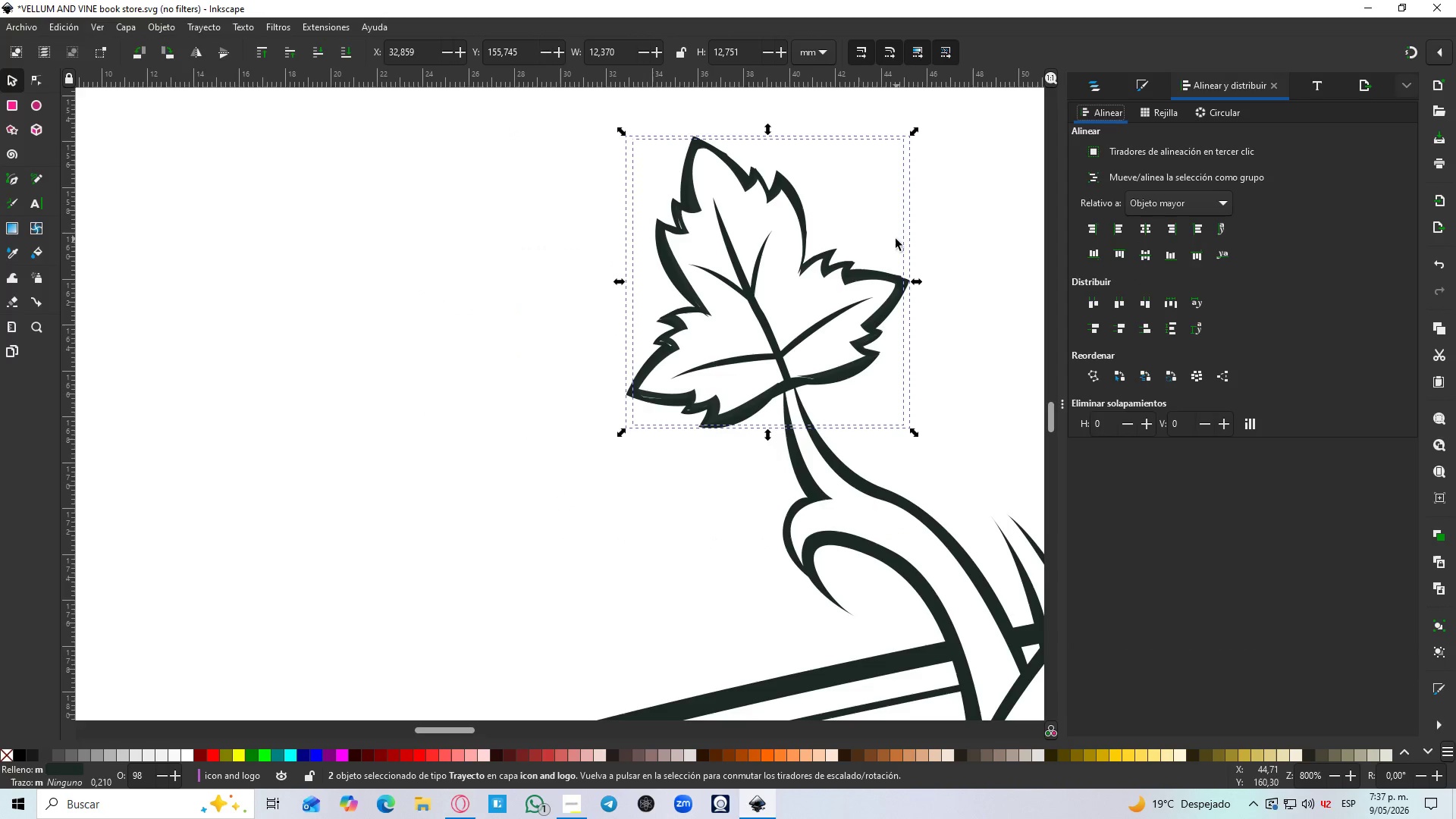 
left_click([884, 216])
 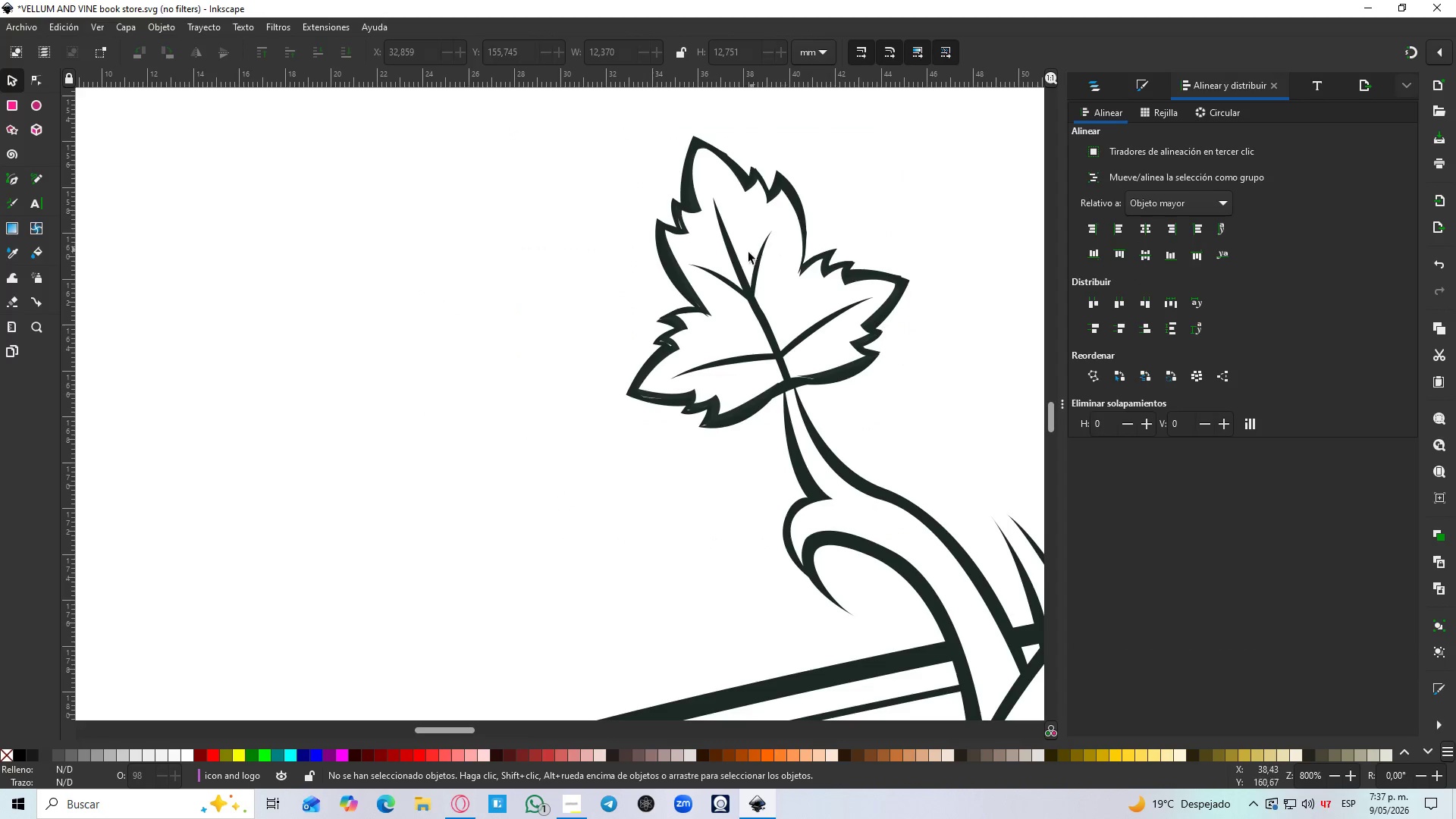 
hold_key(key=ControlLeft, duration=1.0)
 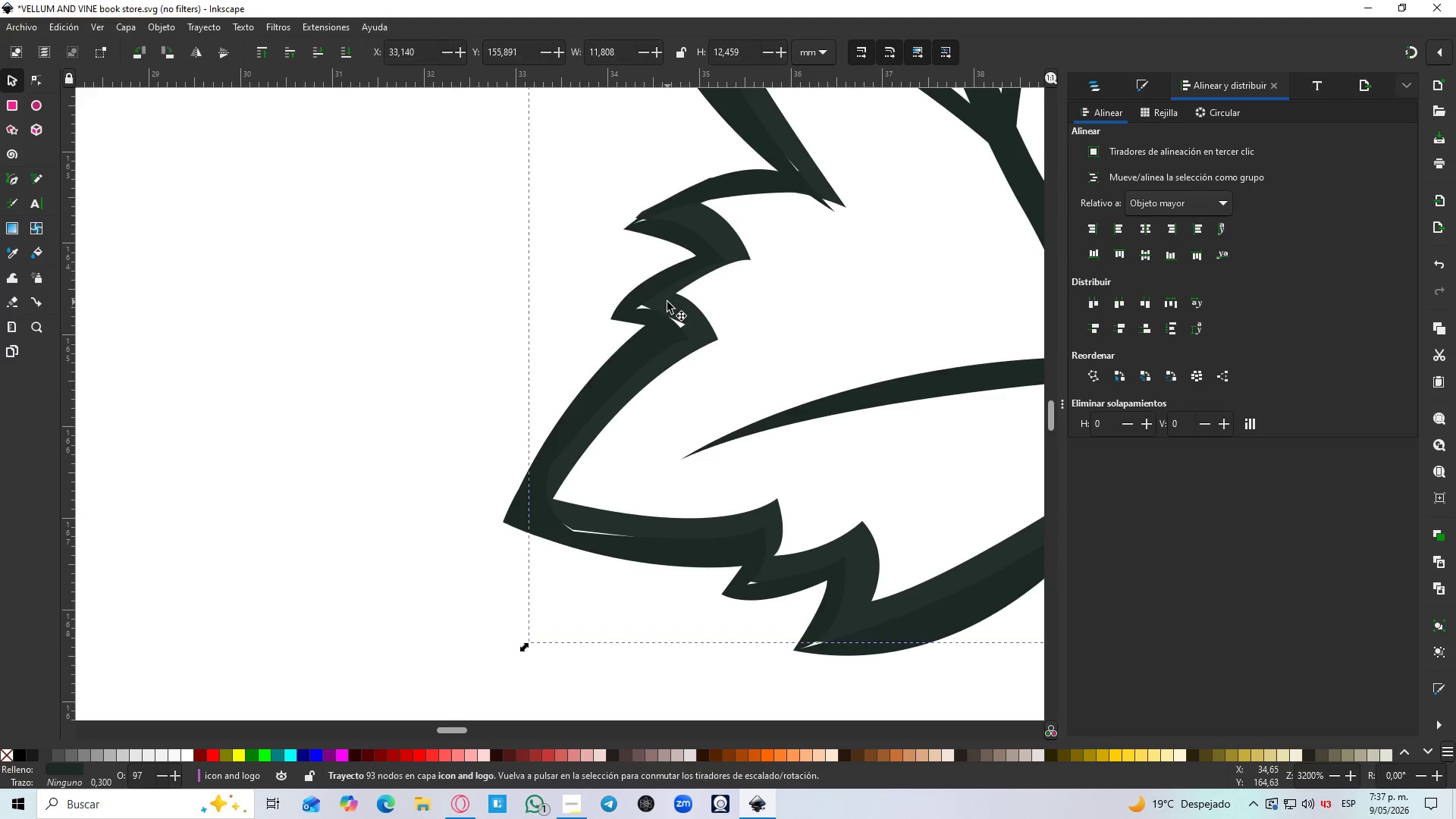 
hold_key(key=ControlLeft, duration=5.42)
left_click([668, 299])
 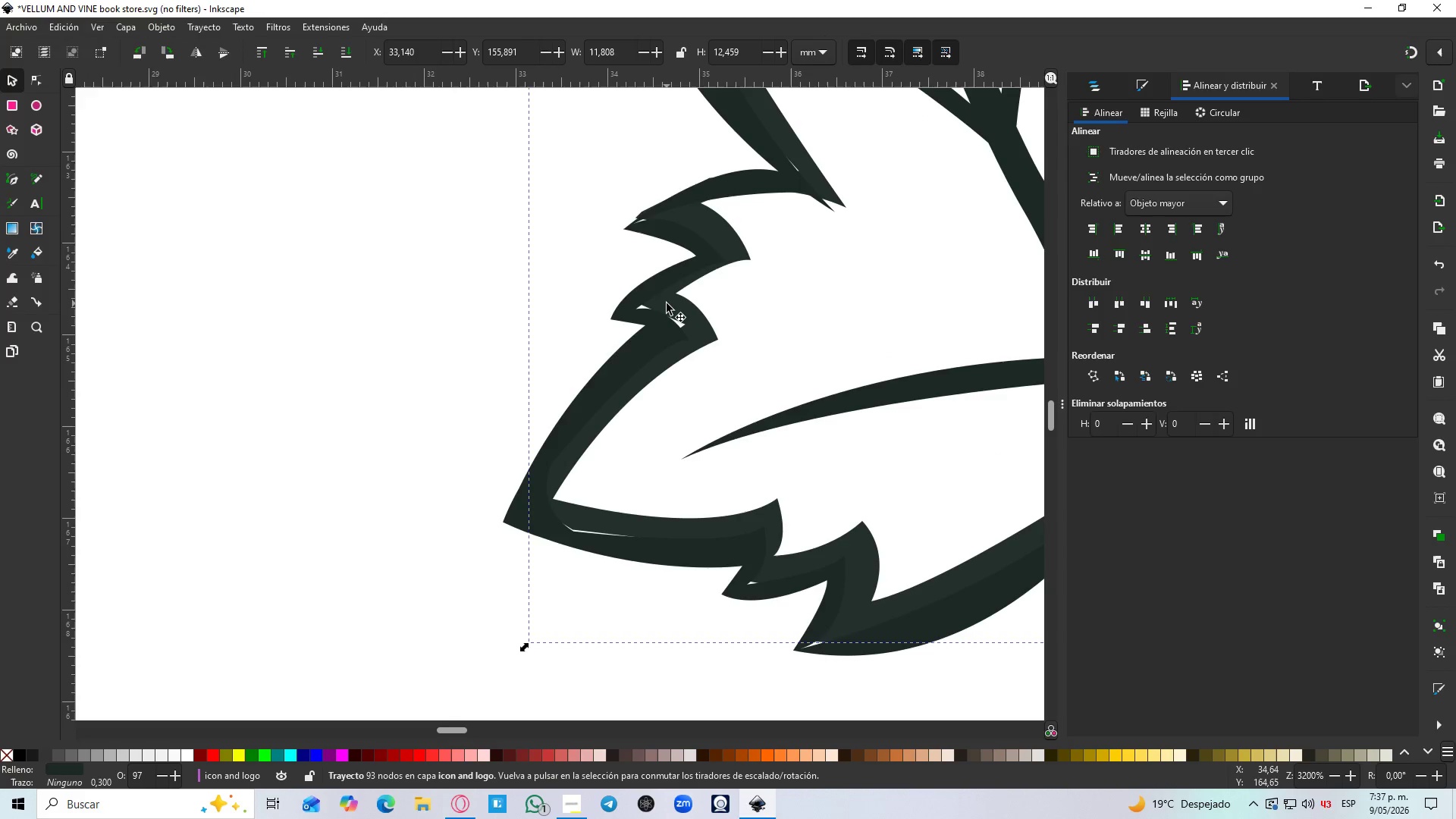 
left_click_drag(start_coordinate=[667, 303], to_coordinate=[660, 317])
 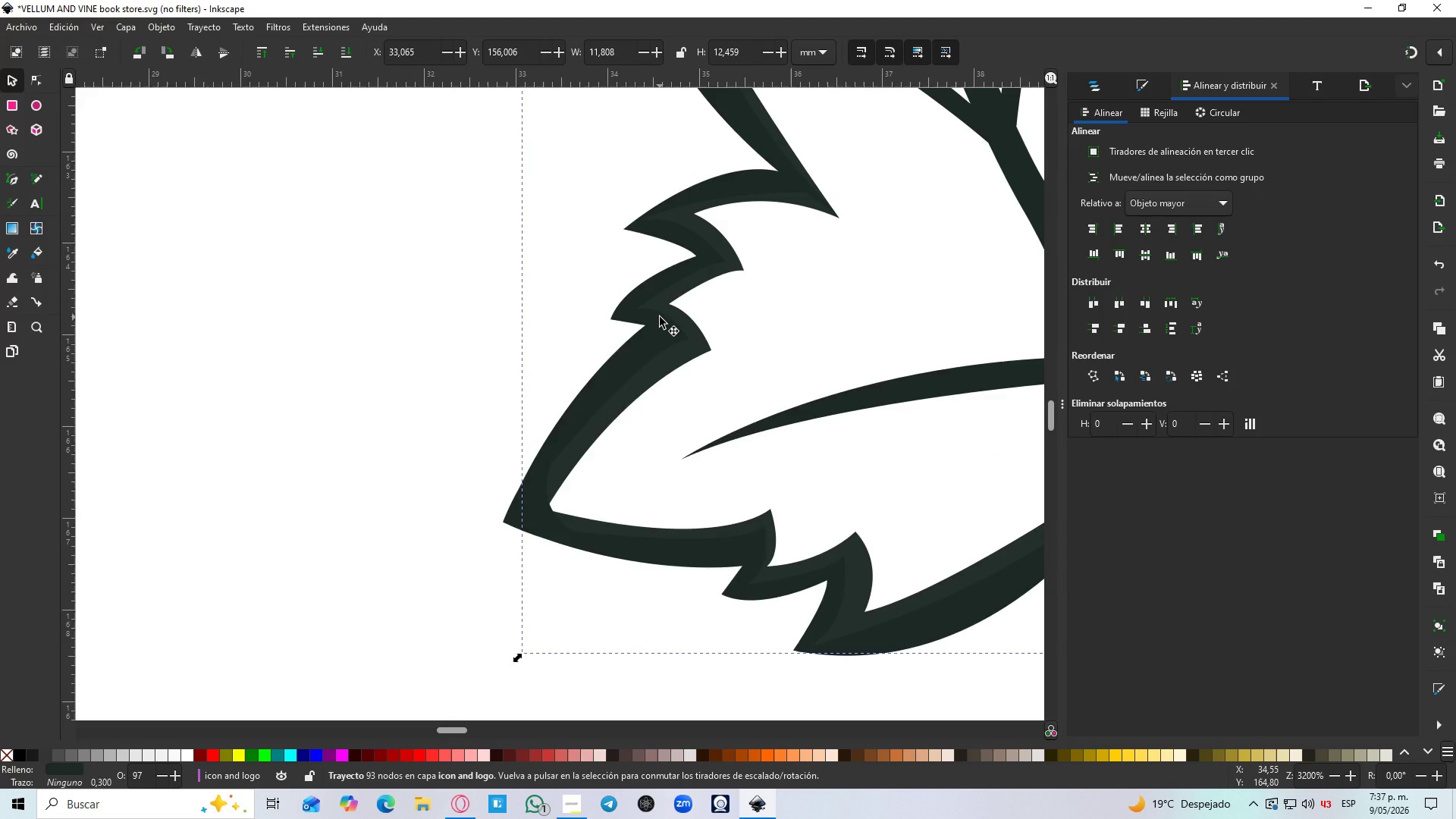 
scroll: coordinate [654, 341], scroll_direction: up, amount: 4.0
 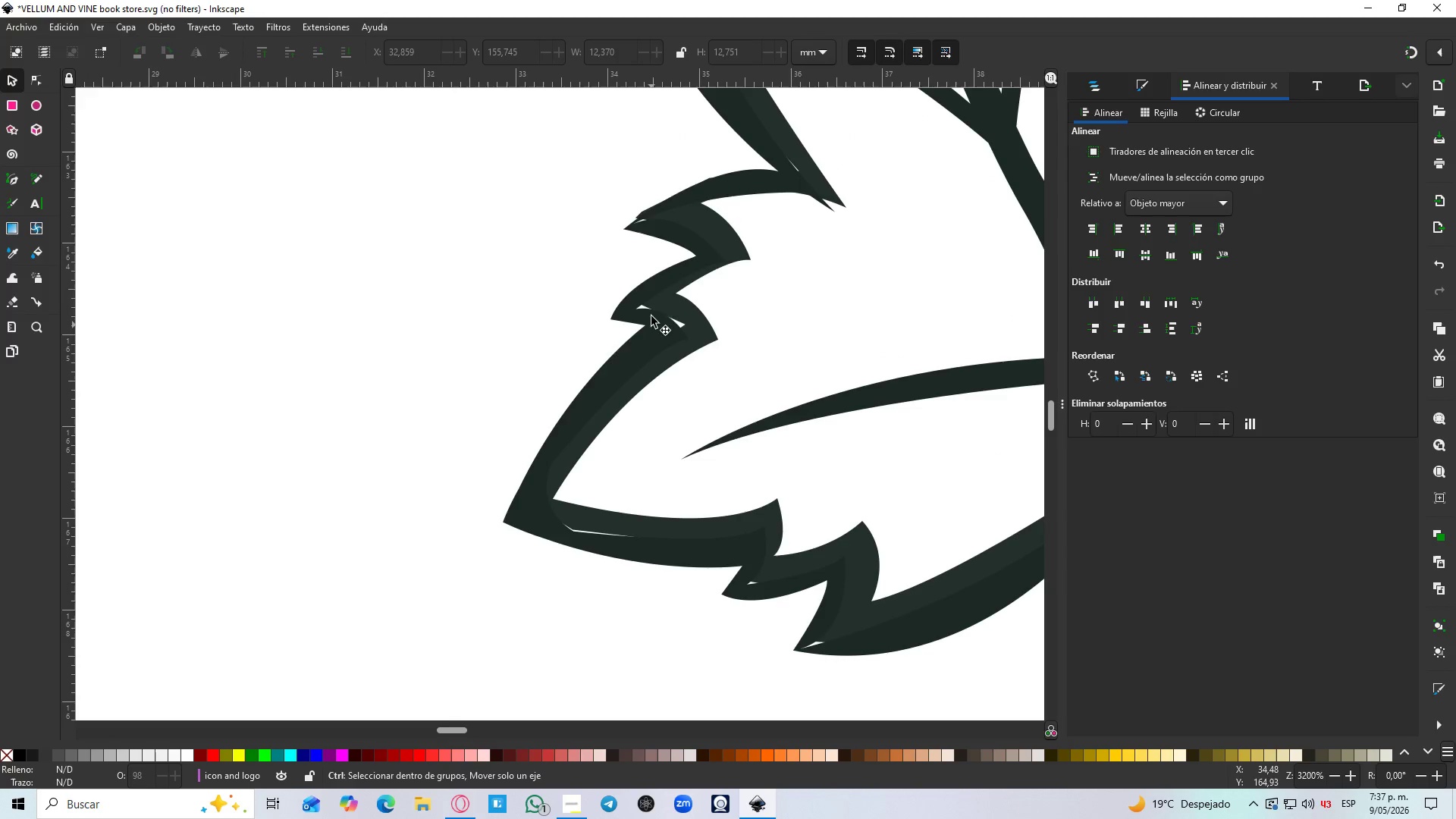 
hold_key(key=ControlLeft, duration=1.52)
 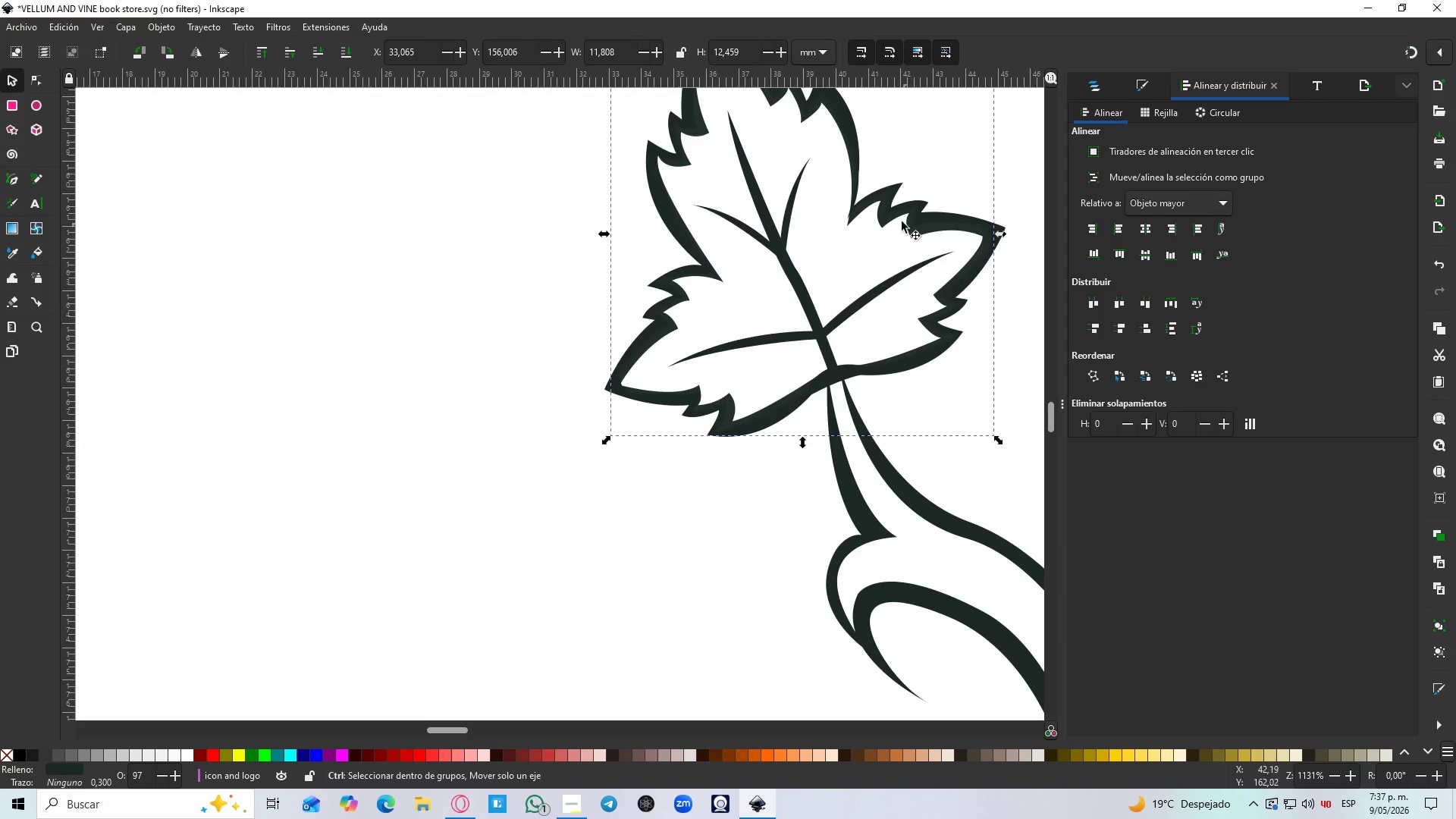 
hold_key(key=ControlLeft, duration=0.58)
 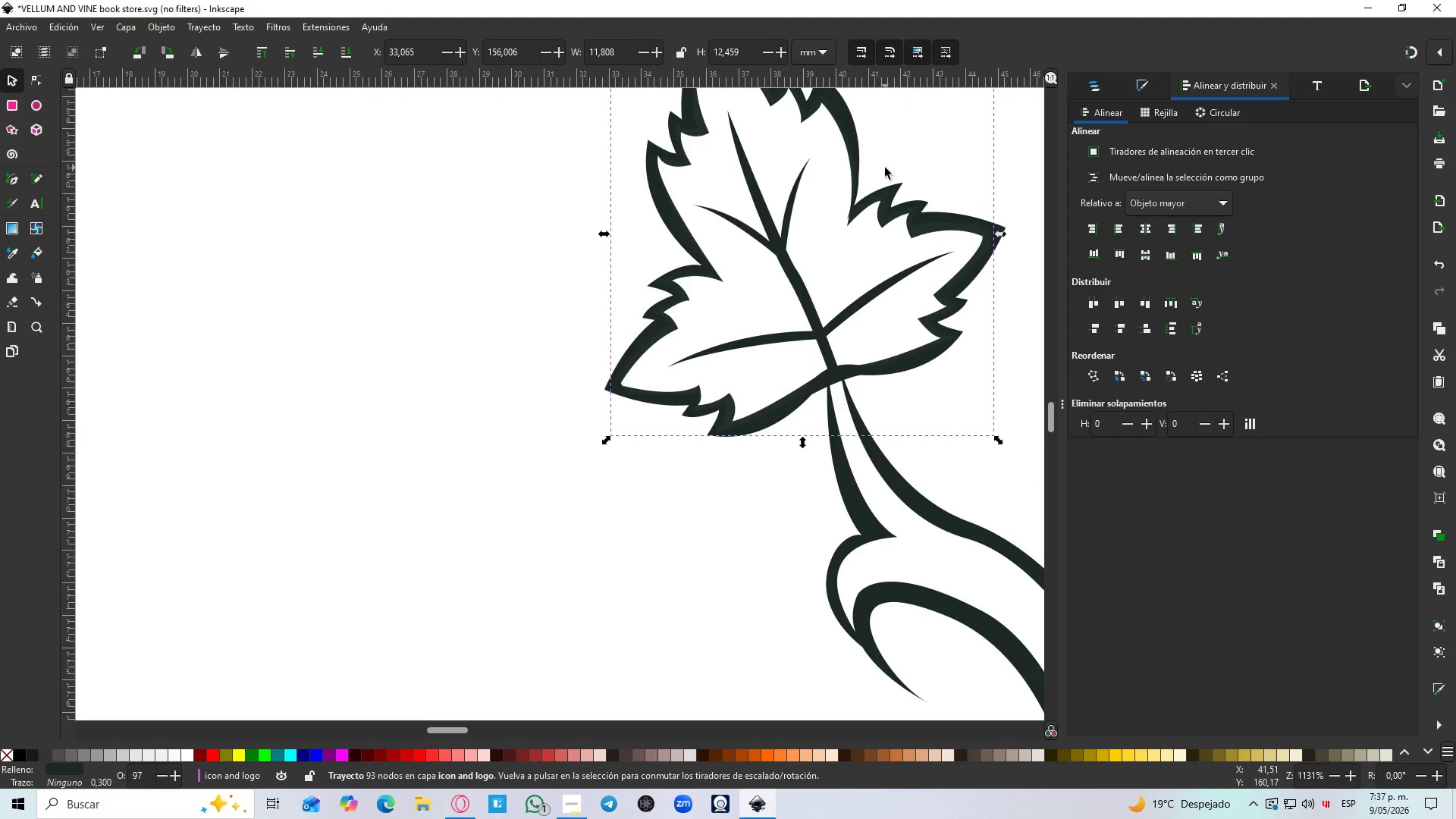 
hold_key(key=ControlLeft, duration=1.52)
 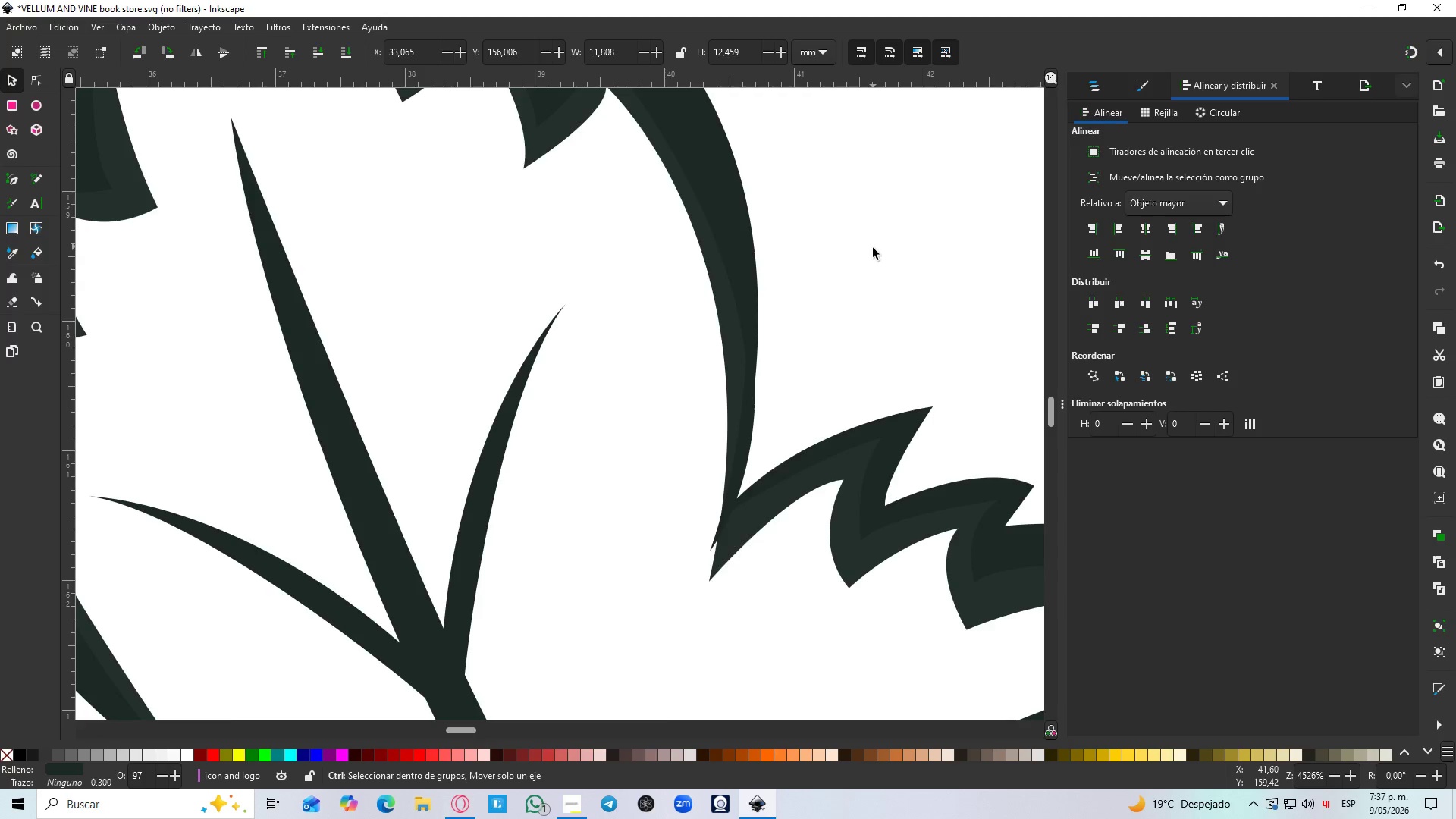 
hold_key(key=ControlLeft, duration=1.0)
 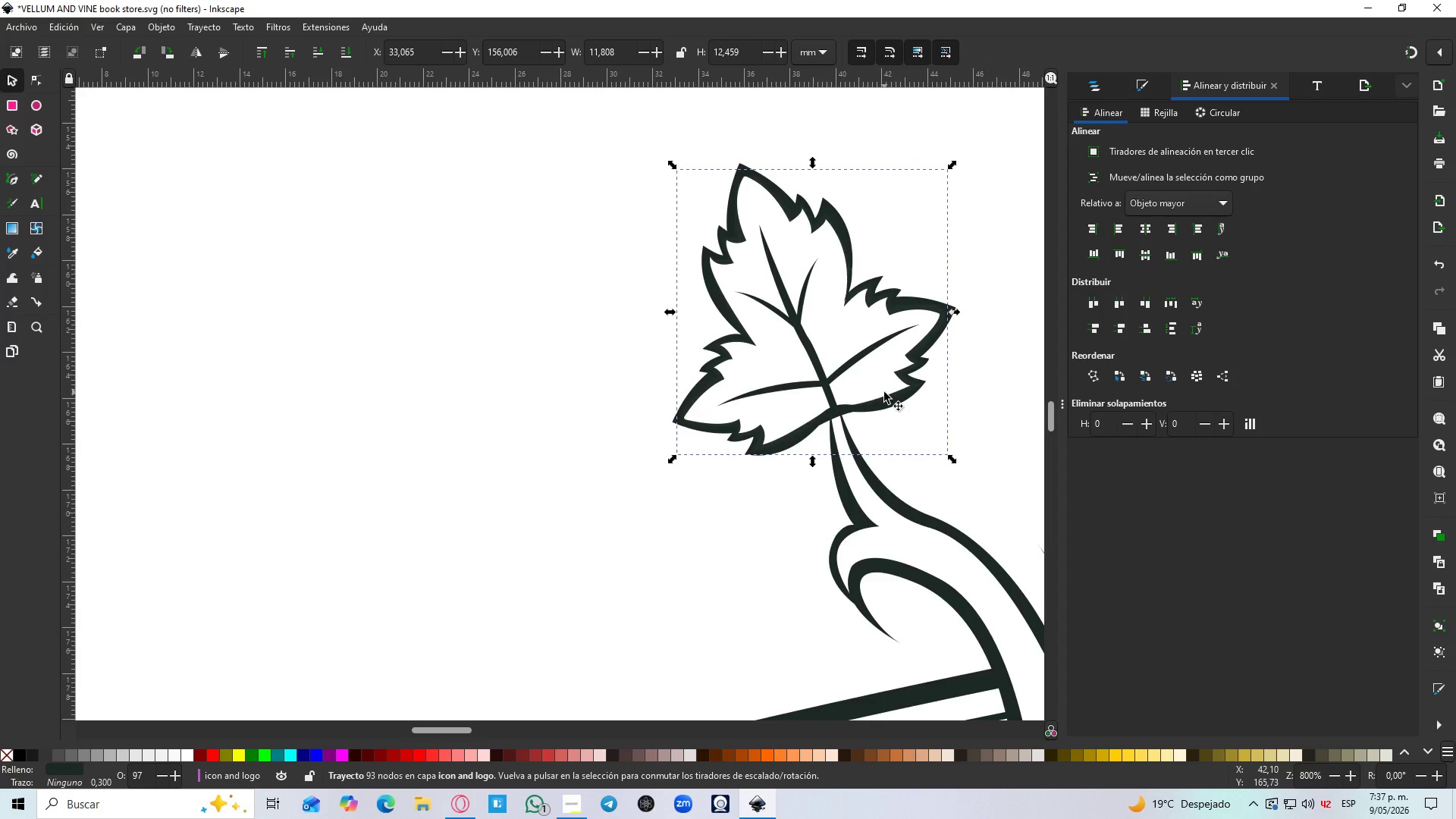 
scroll: coordinate [660, 317], scroll_direction: down, amount: 3.0
 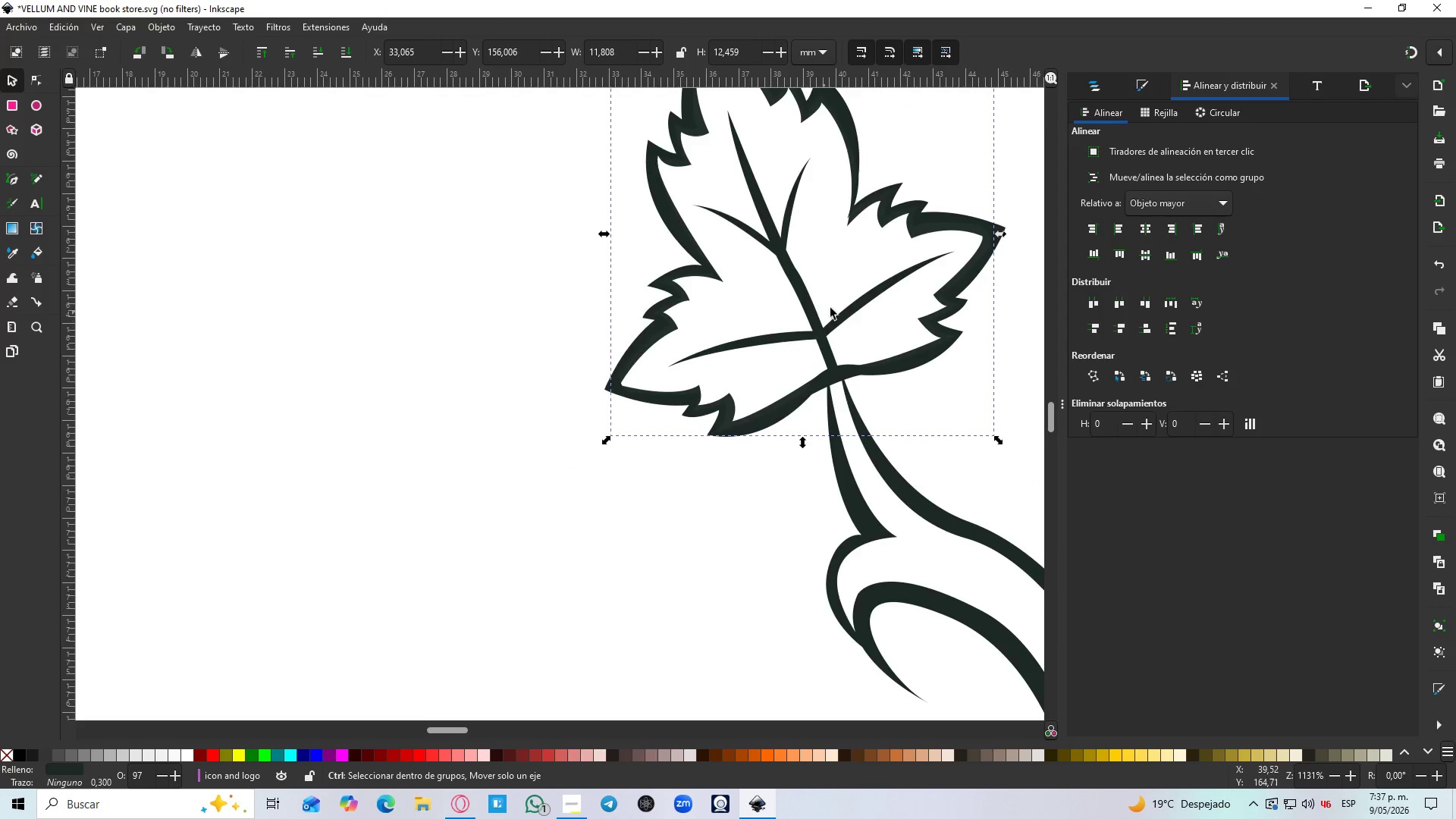 
hold_key(key=ControlLeft, duration=2.33)
hold_key(key=ShiftLeft, duration=0.91)
left_click([899, 406])
 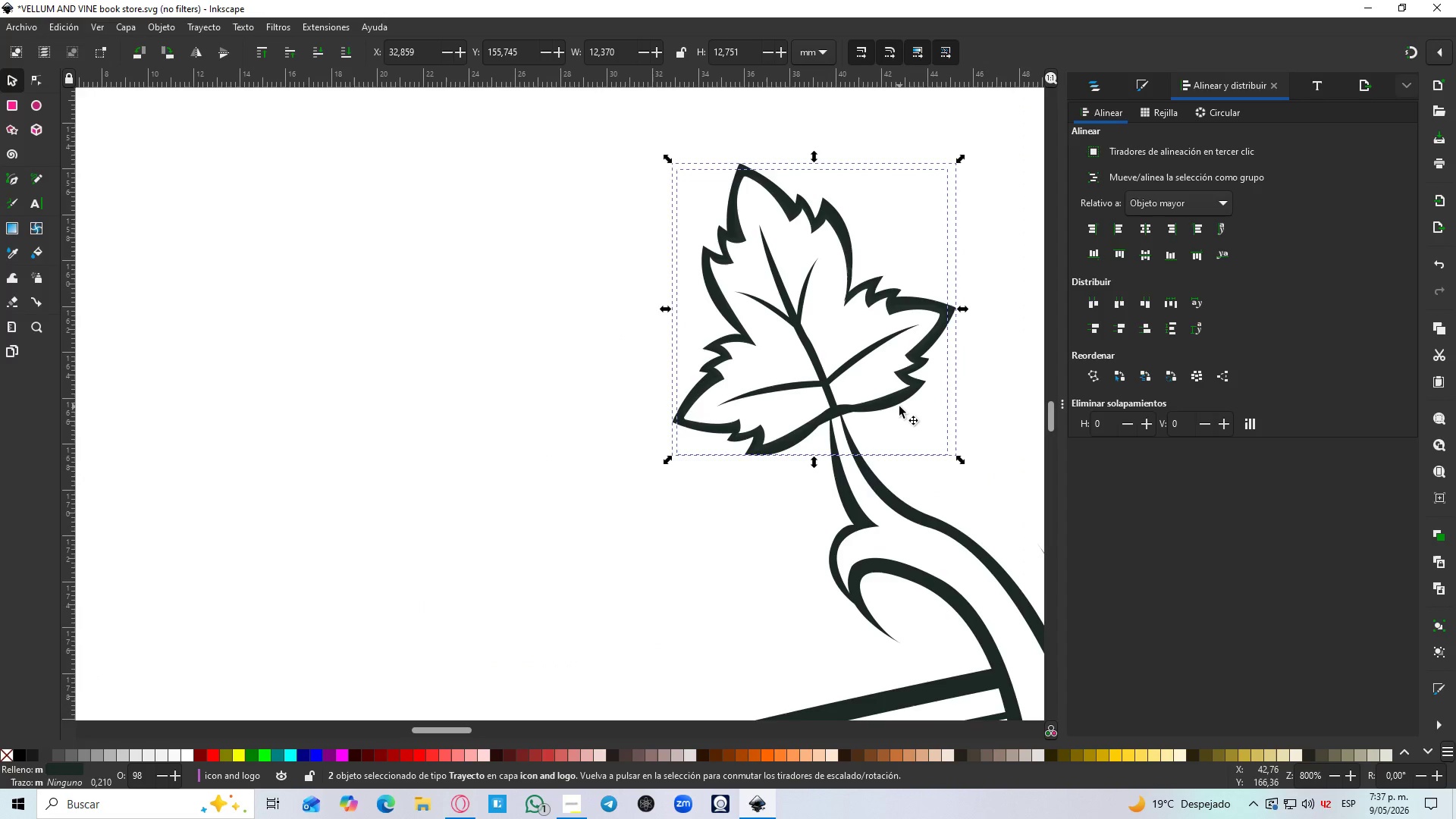 
scroll: coordinate [897, 202], scroll_direction: up, amount: 5.0
 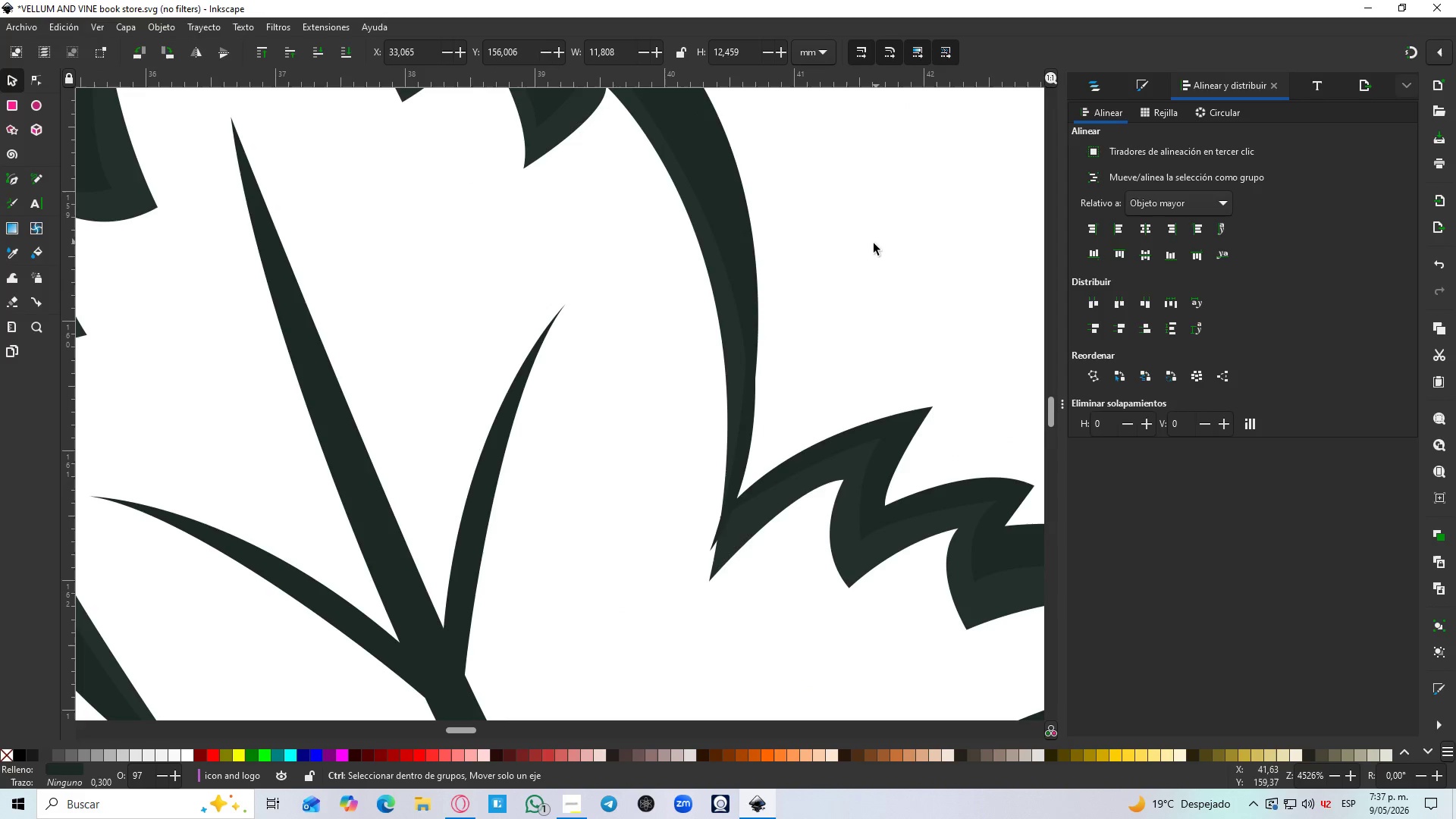 
key(Control+NumpadAdd)
 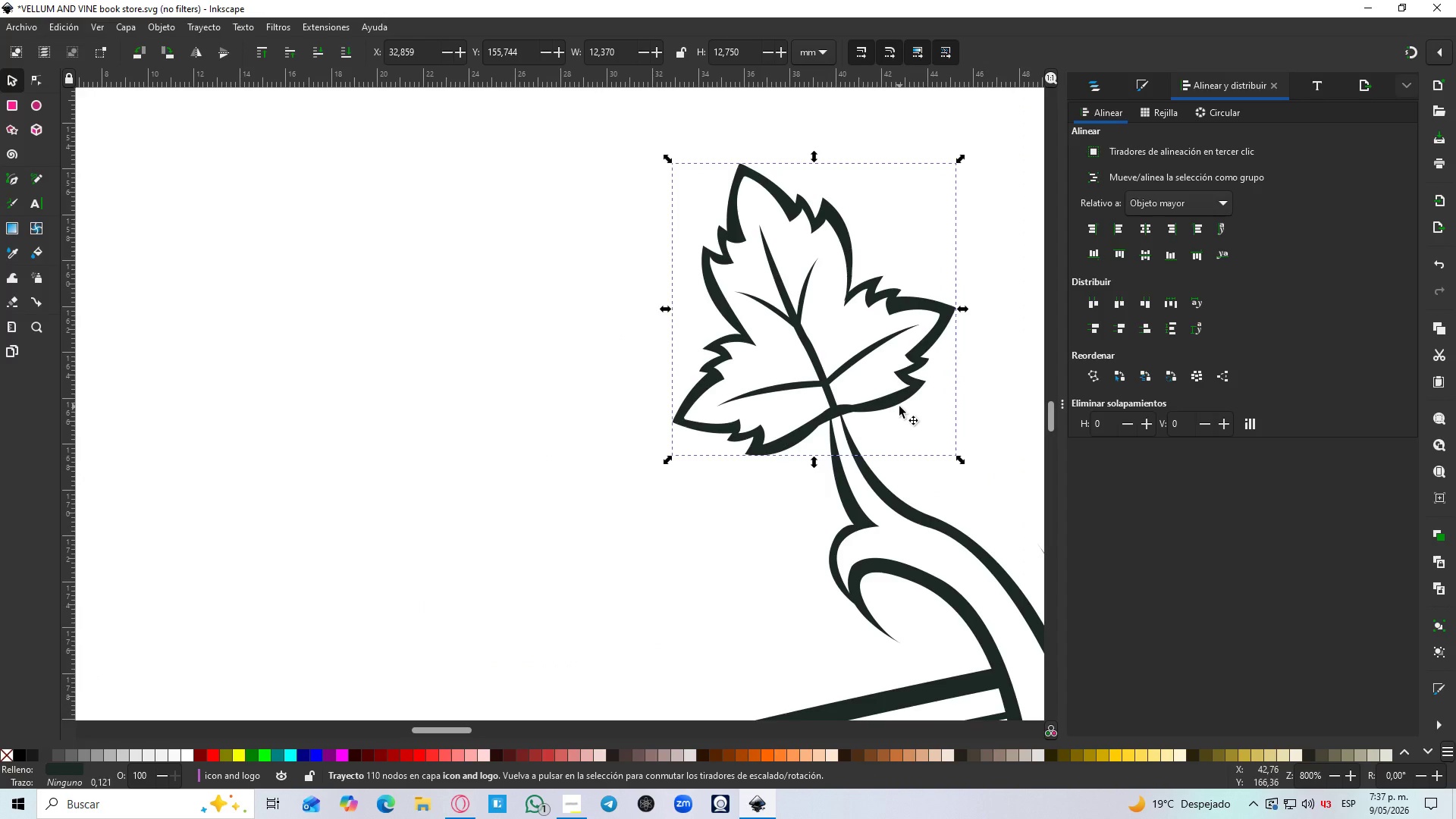 
hold_key(key=ControlLeft, duration=0.72)
 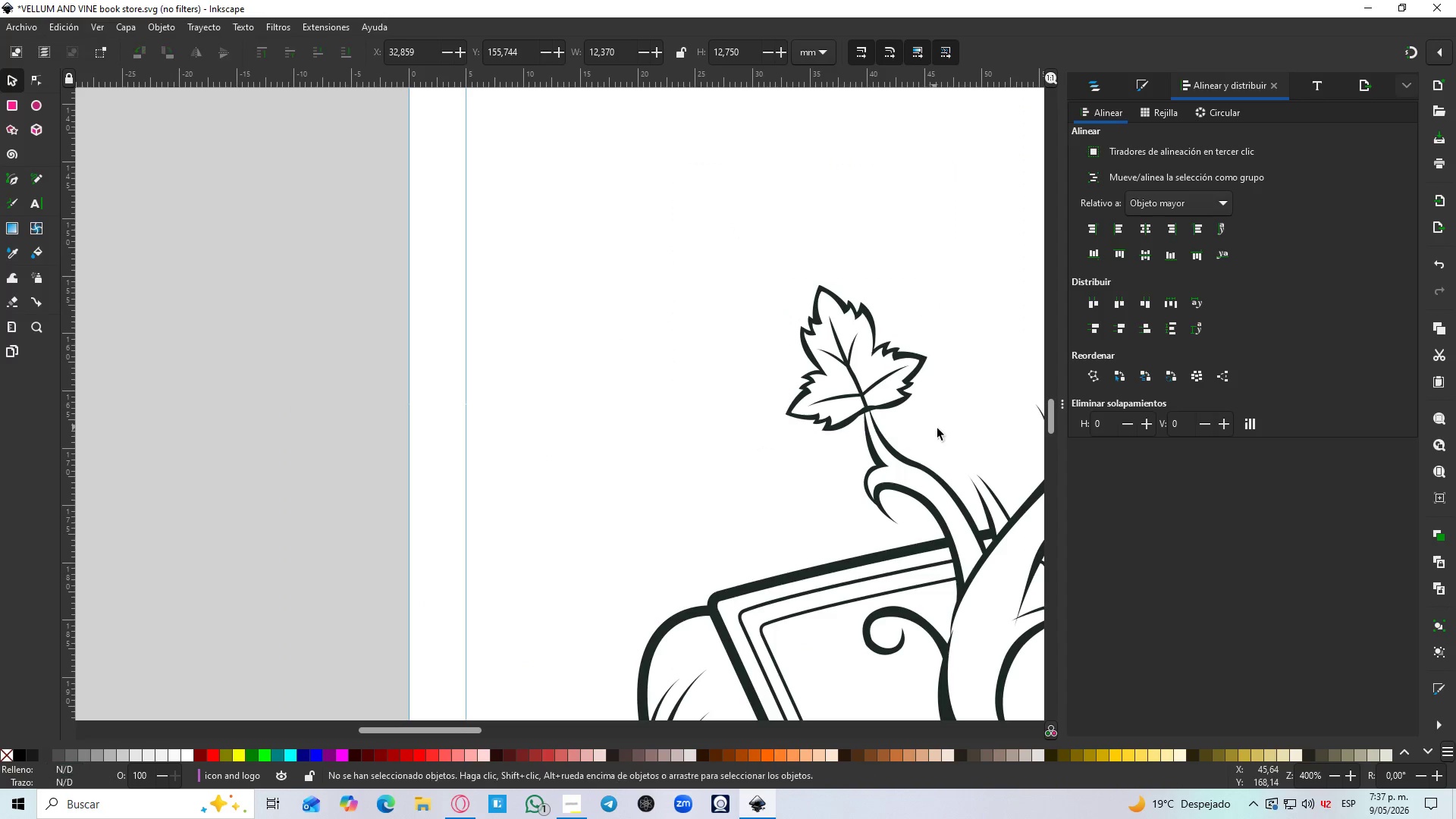 
scroll: coordinate [873, 248], scroll_direction: down, amount: 5.0
 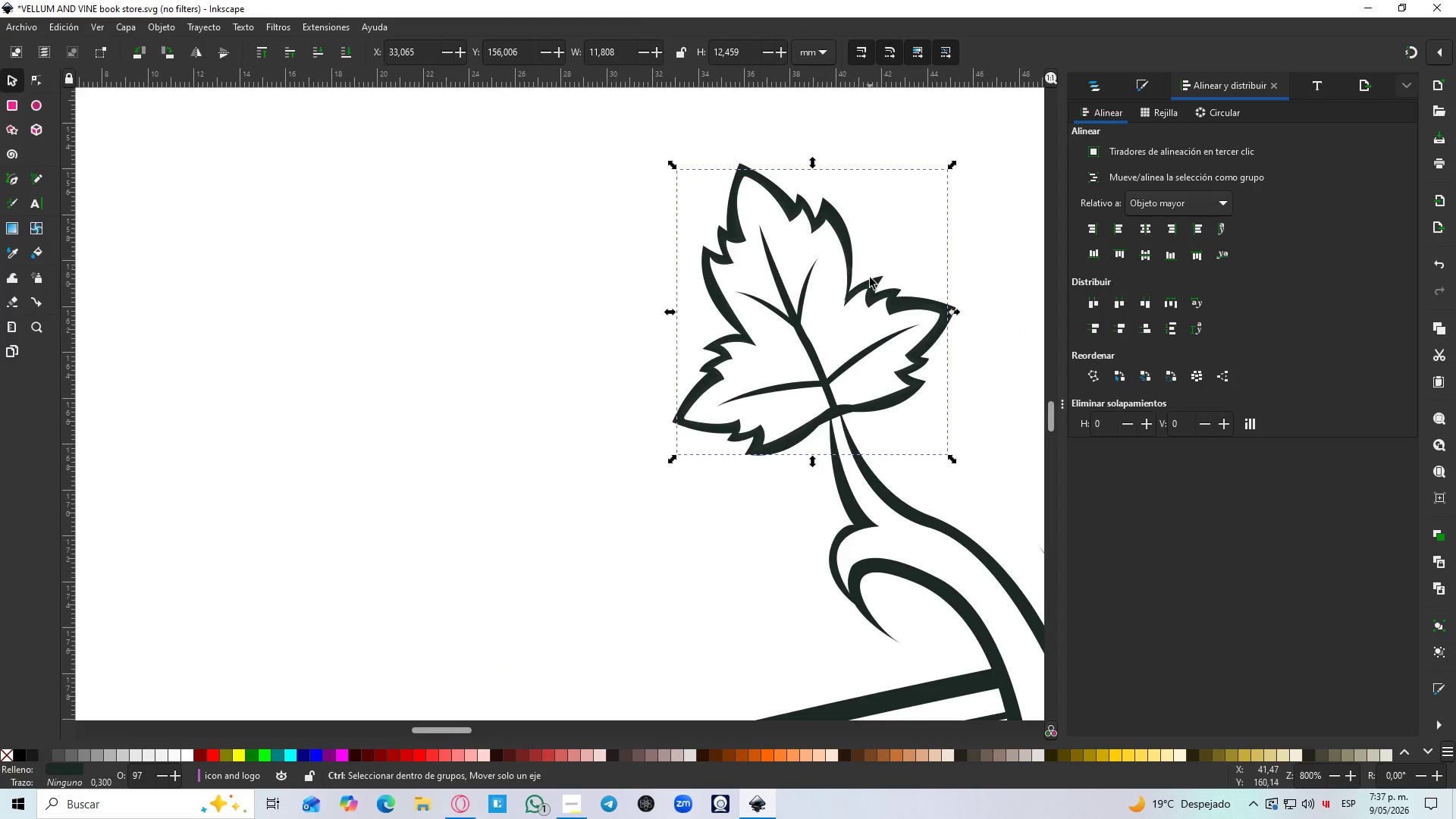 
left_click([932, 427])
 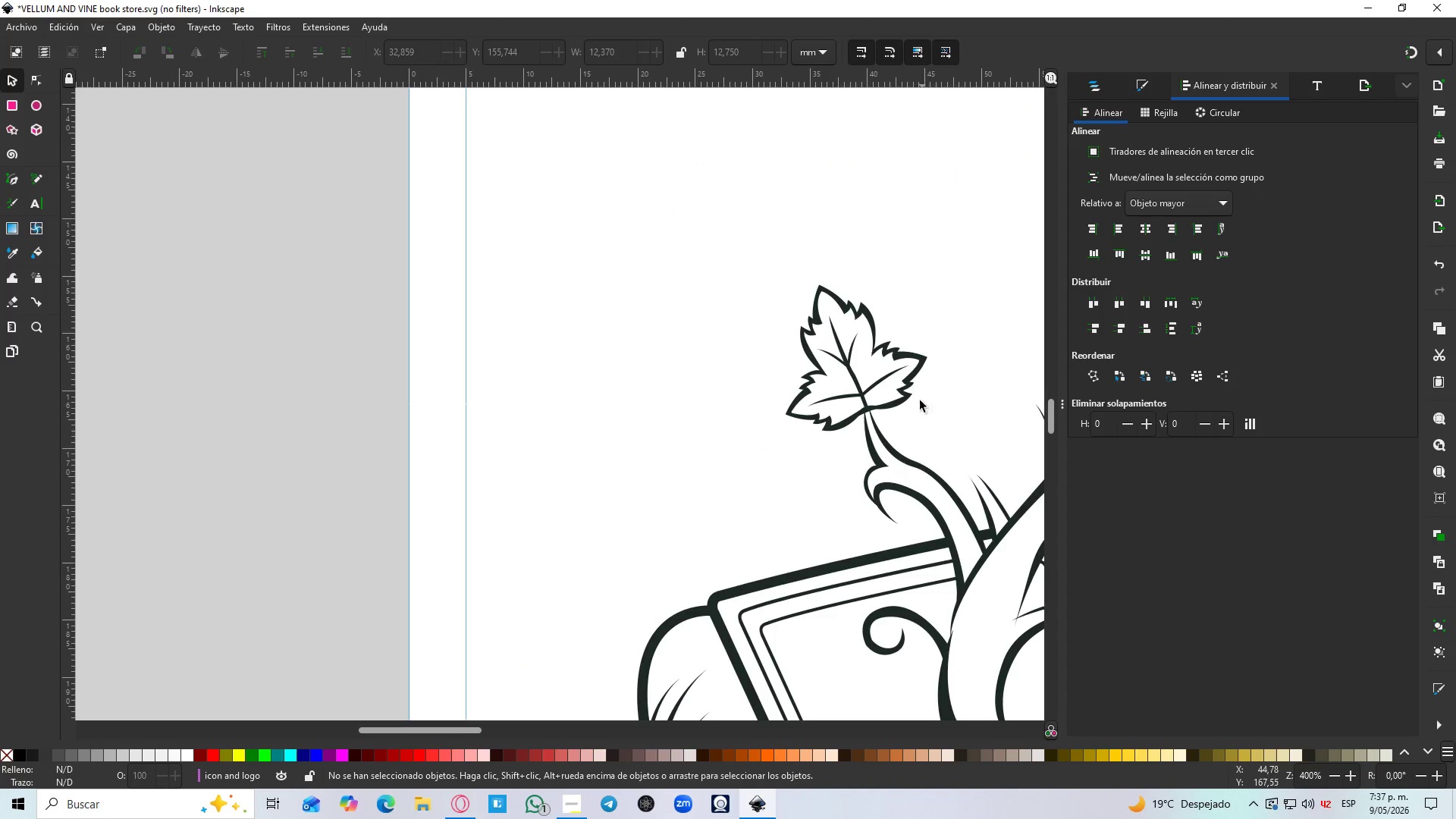 
left_click([910, 374])
 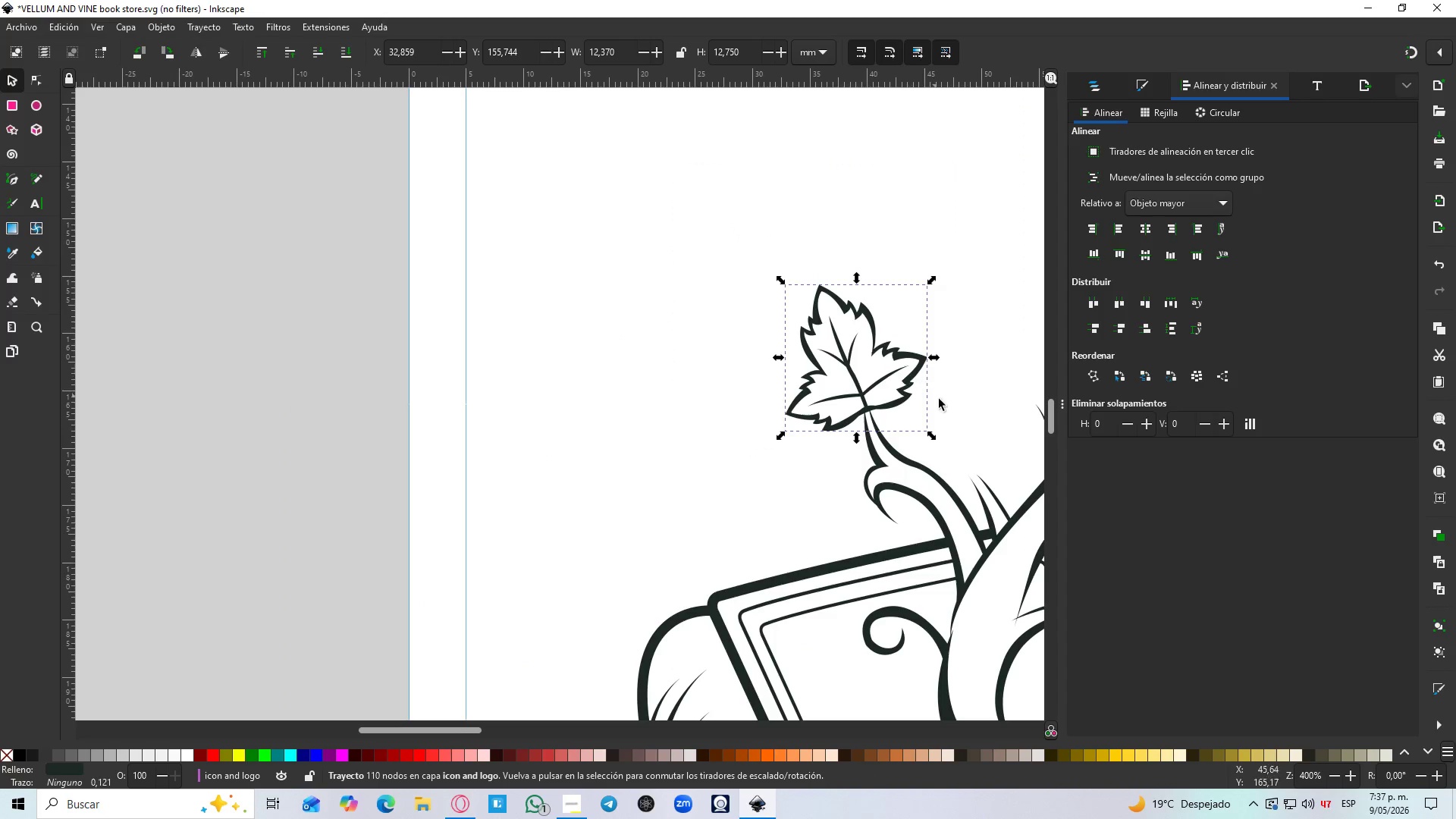 
hold_key(key=Space, duration=0.58)
 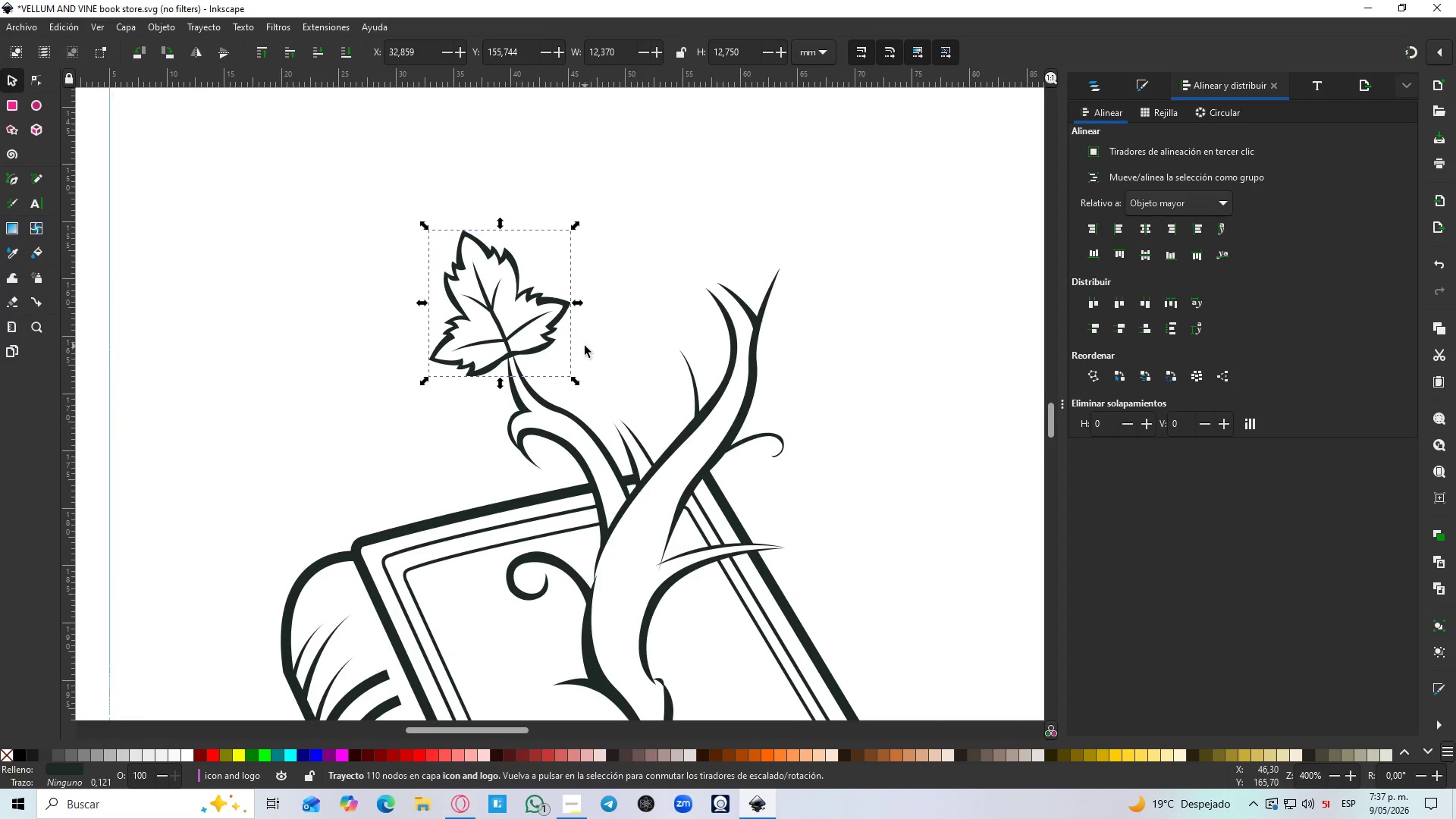 
key(Control+D)
 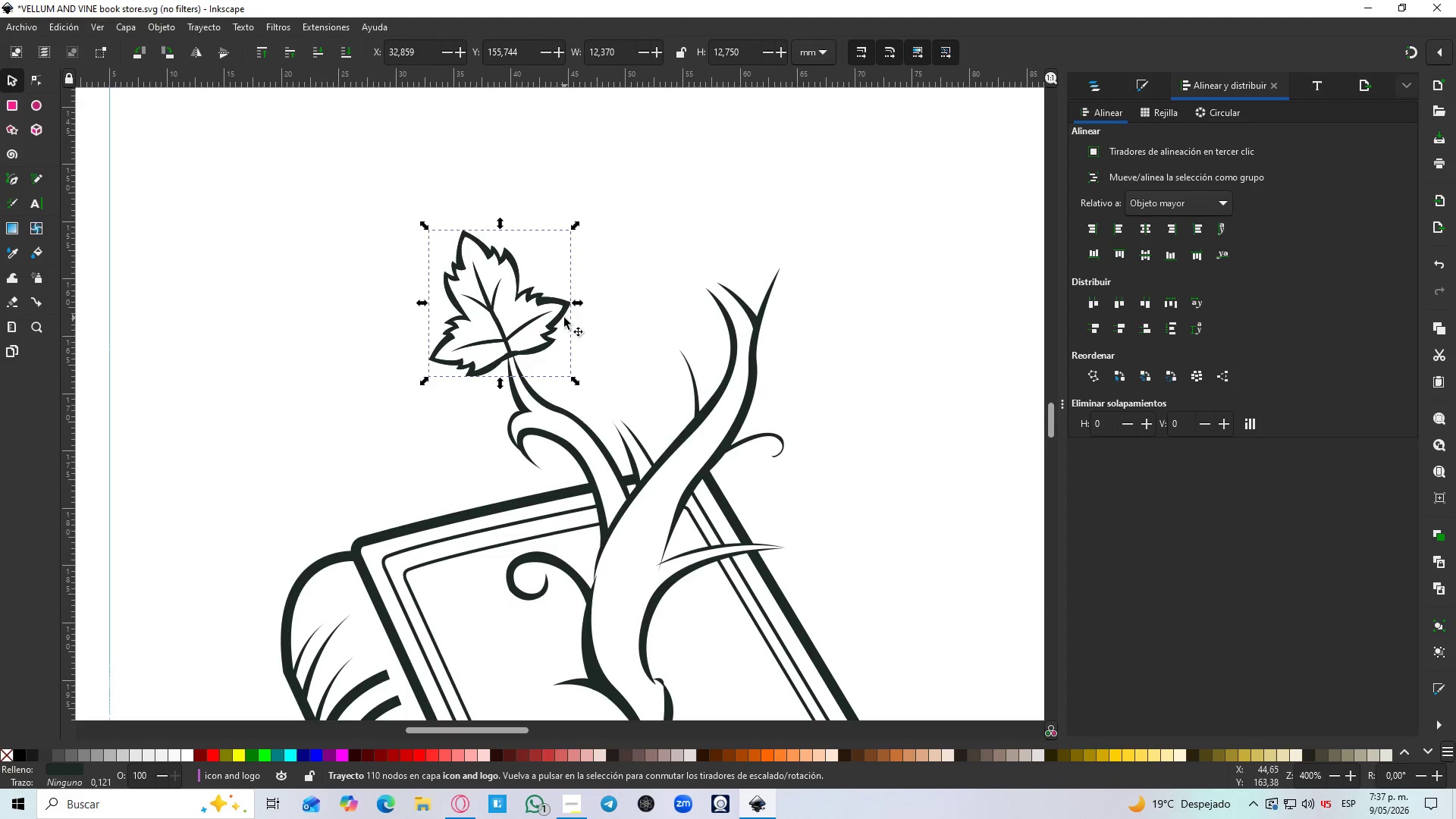 
left_click_drag(start_coordinate=[564, 318], to_coordinate=[936, 478])
 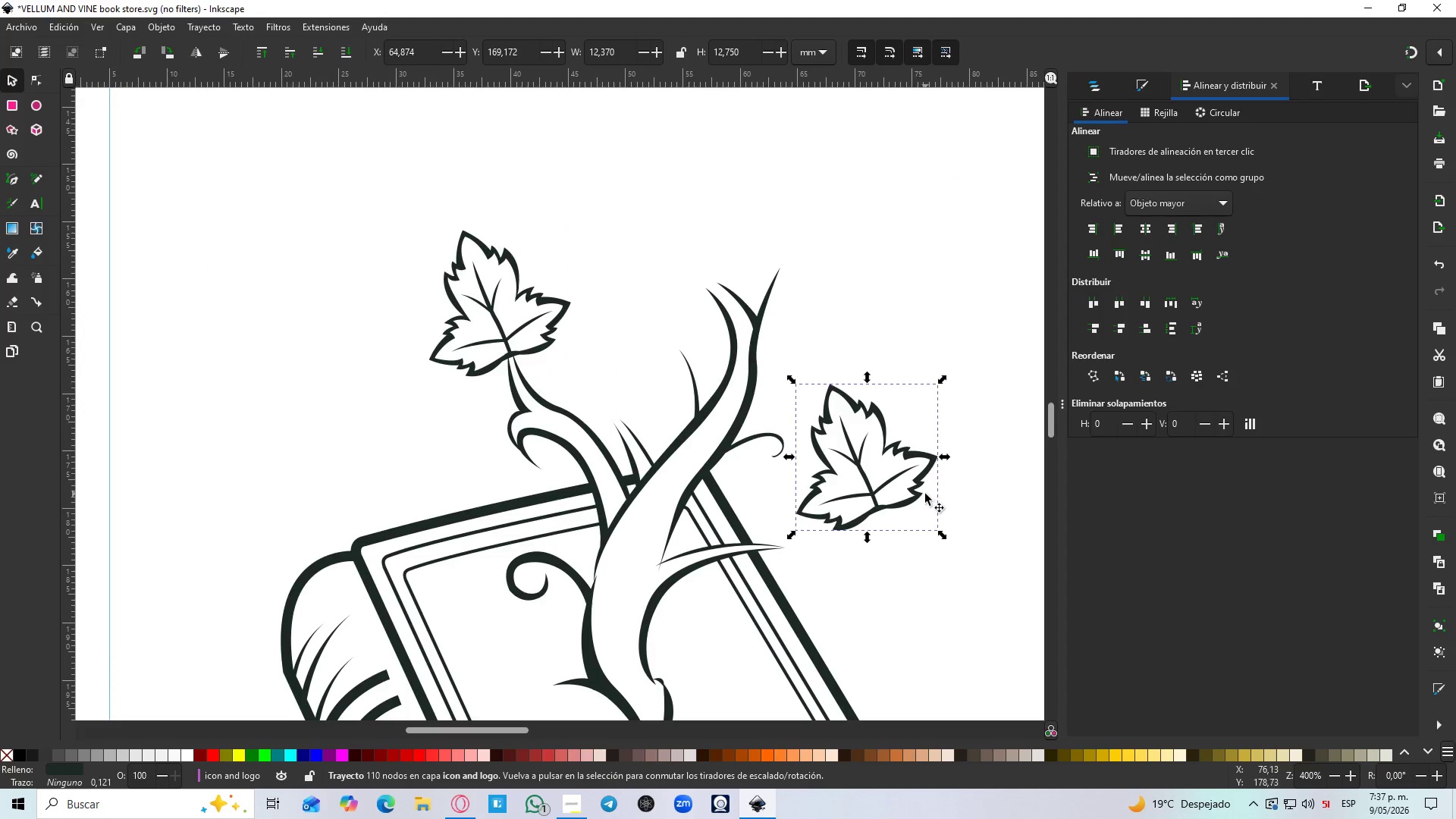 
scroll: coordinate [899, 406], scroll_direction: down, amount: 2.0
 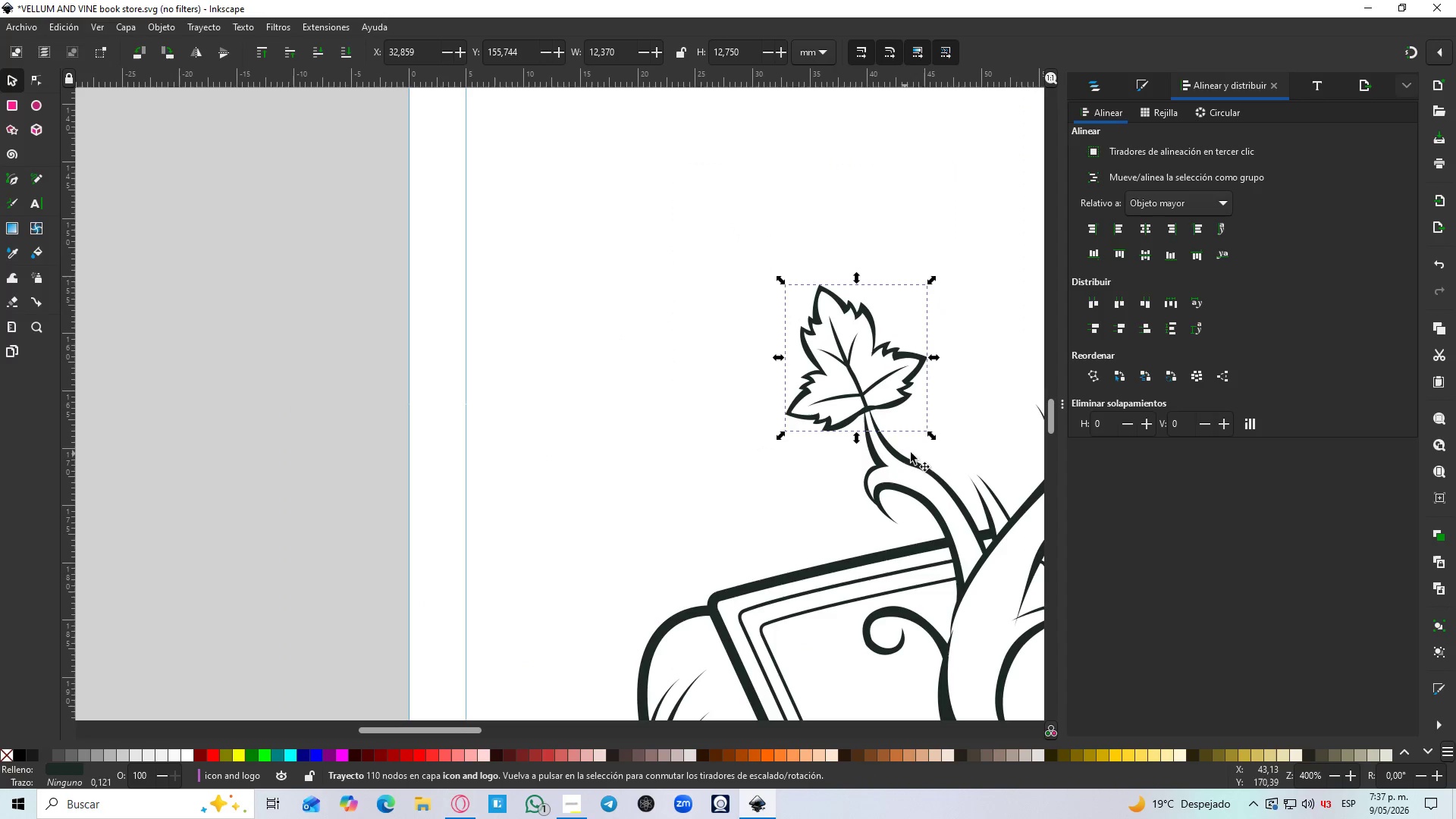 
left_click([925, 494])
 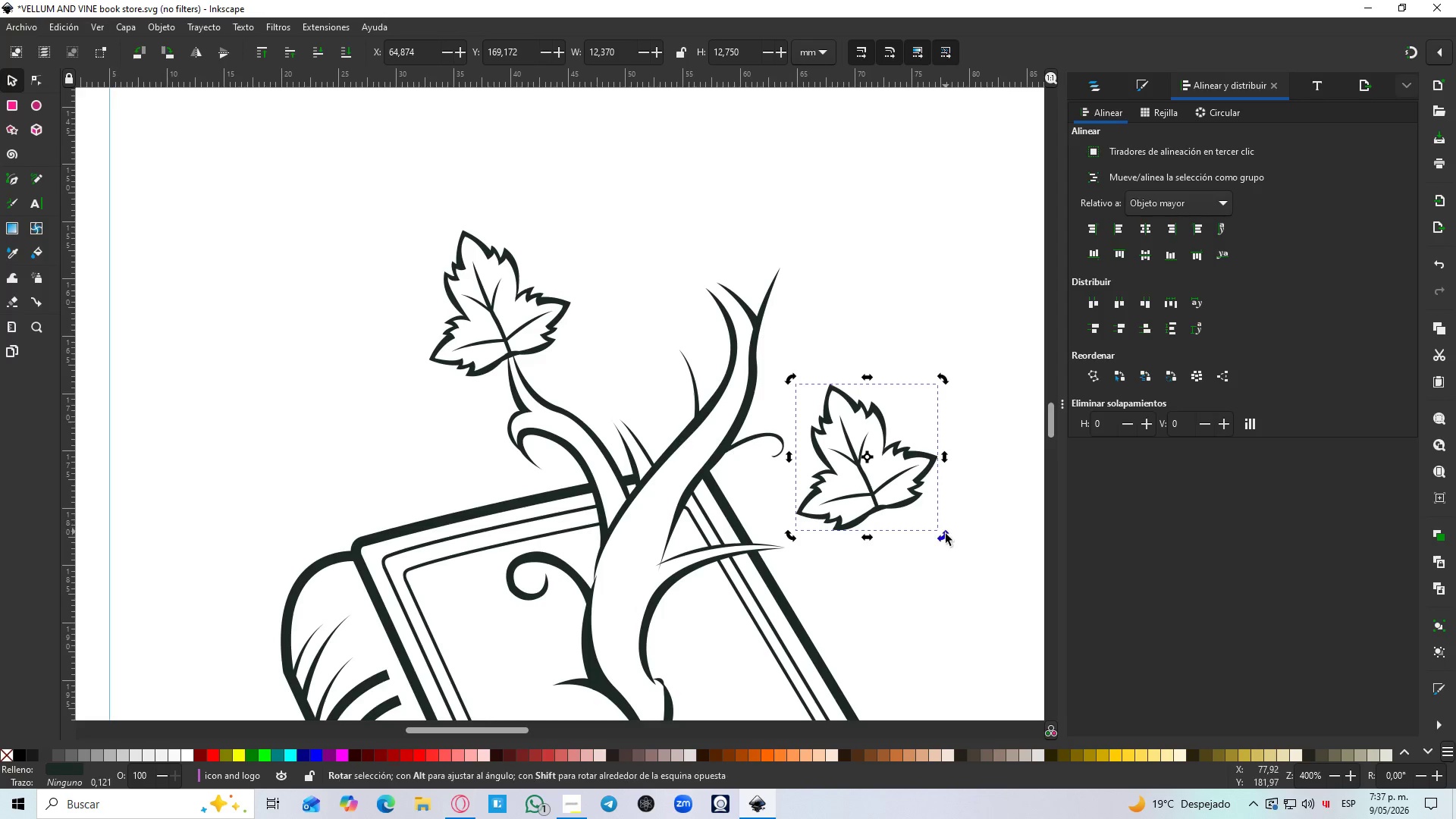 
left_click_drag(start_coordinate=[944, 538], to_coordinate=[767, 596])
 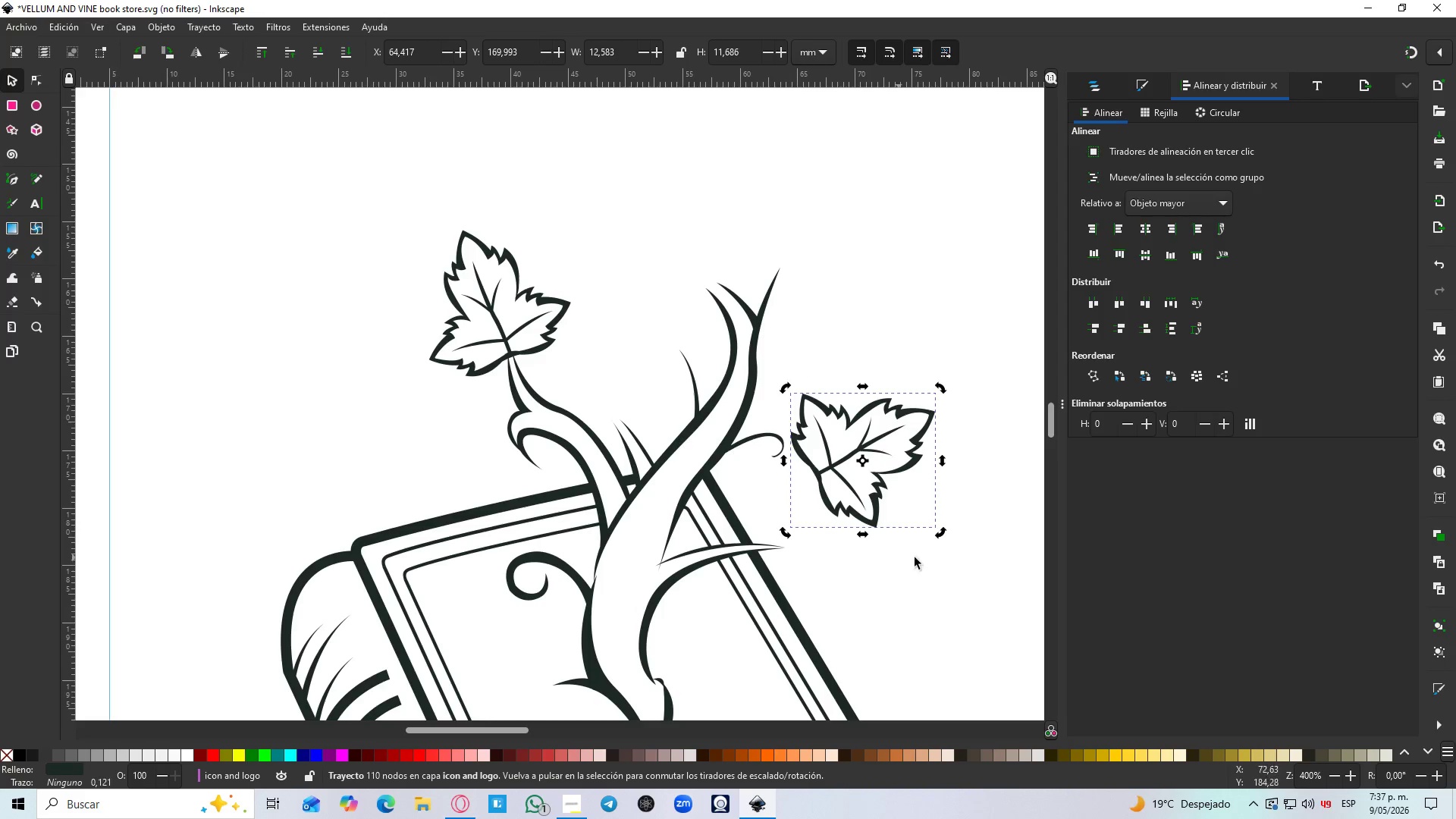 
hold_key(key=ControlLeft, duration=1.5)
left_click([864, 507])
 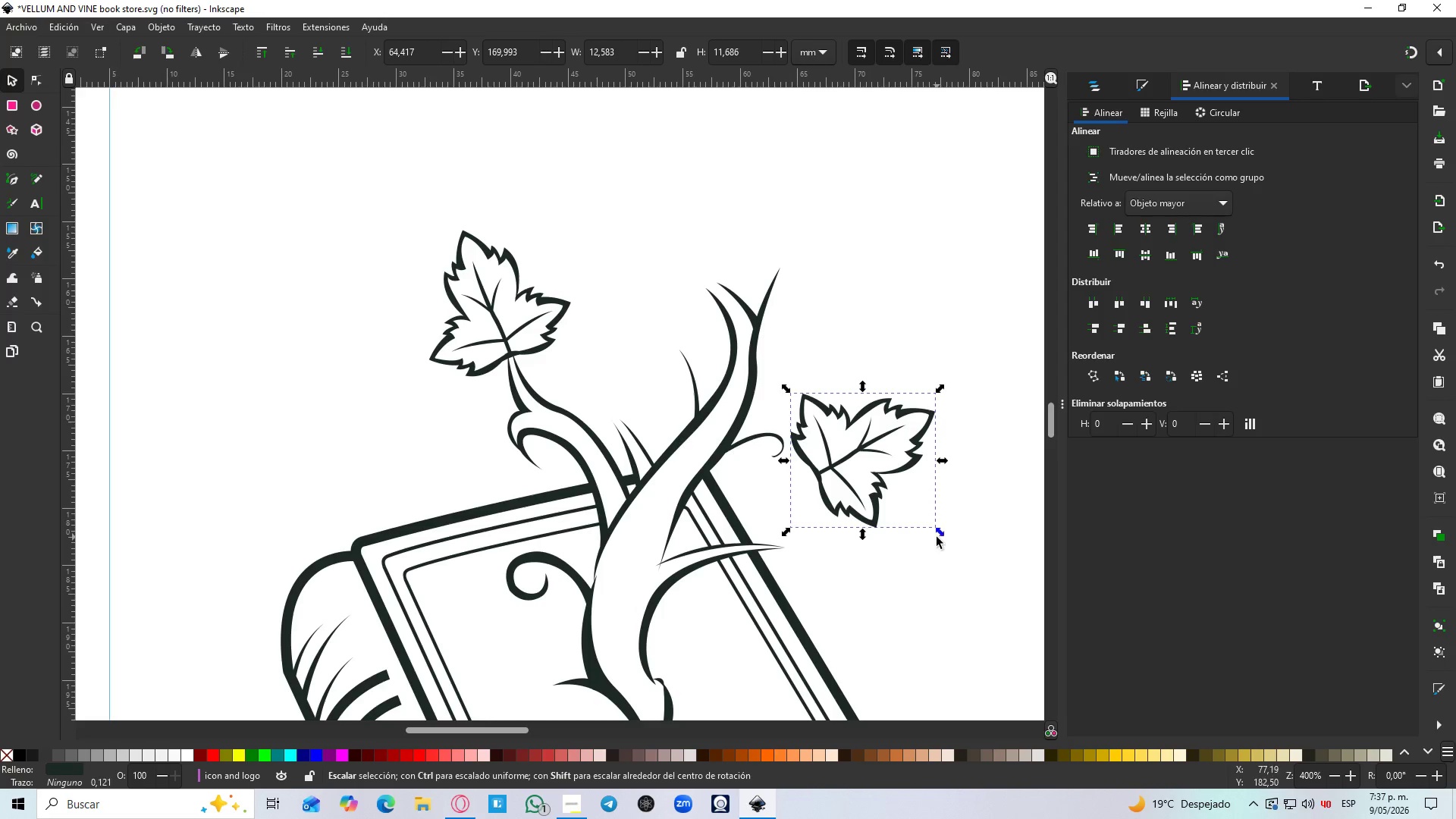 
hold_key(key=ControlLeft, duration=1.52)
left_click_drag(start_coordinate=[940, 533], to_coordinate=[1022, 583])
 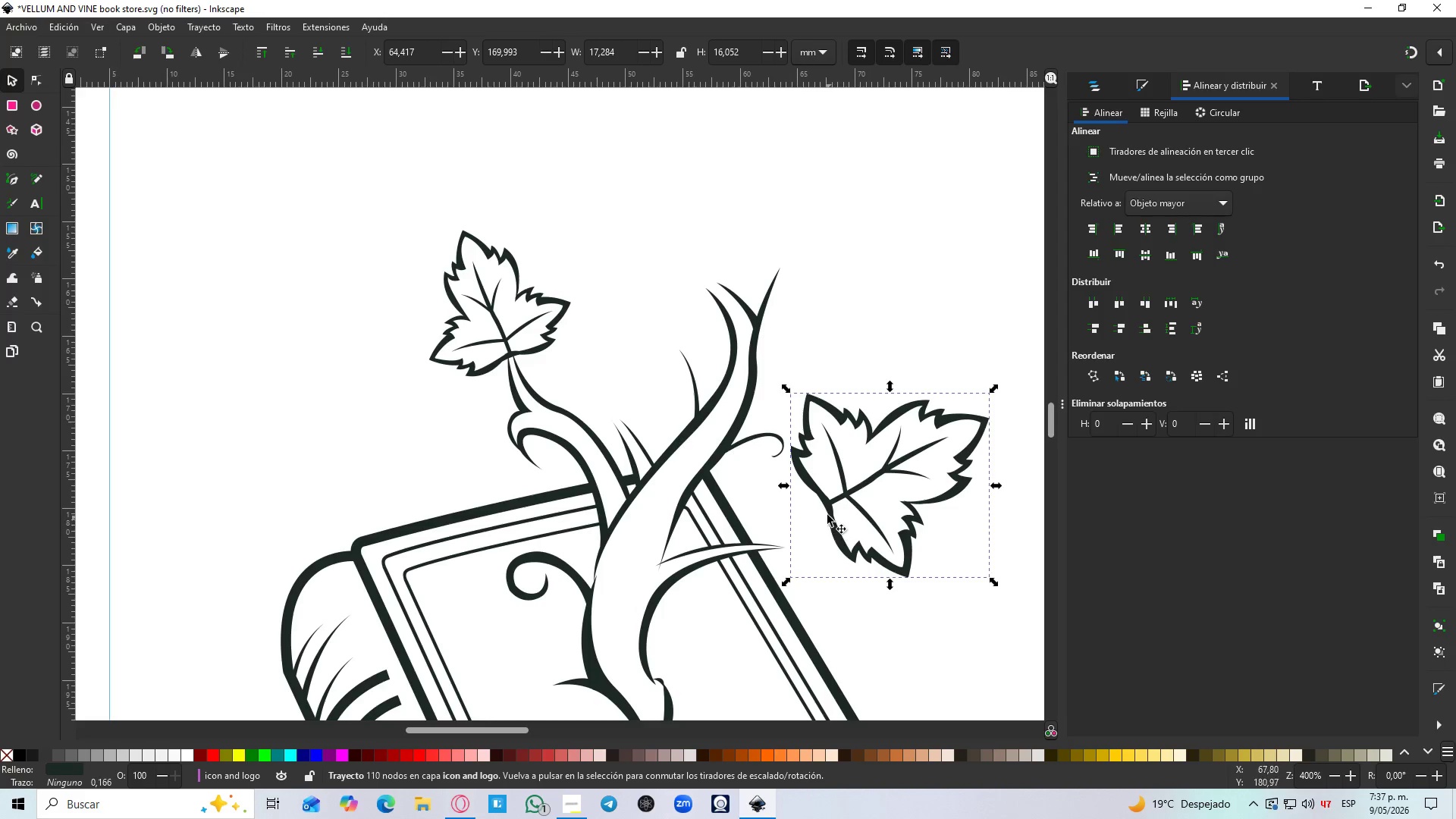 
left_click_drag(start_coordinate=[827, 514], to_coordinate=[772, 563])
 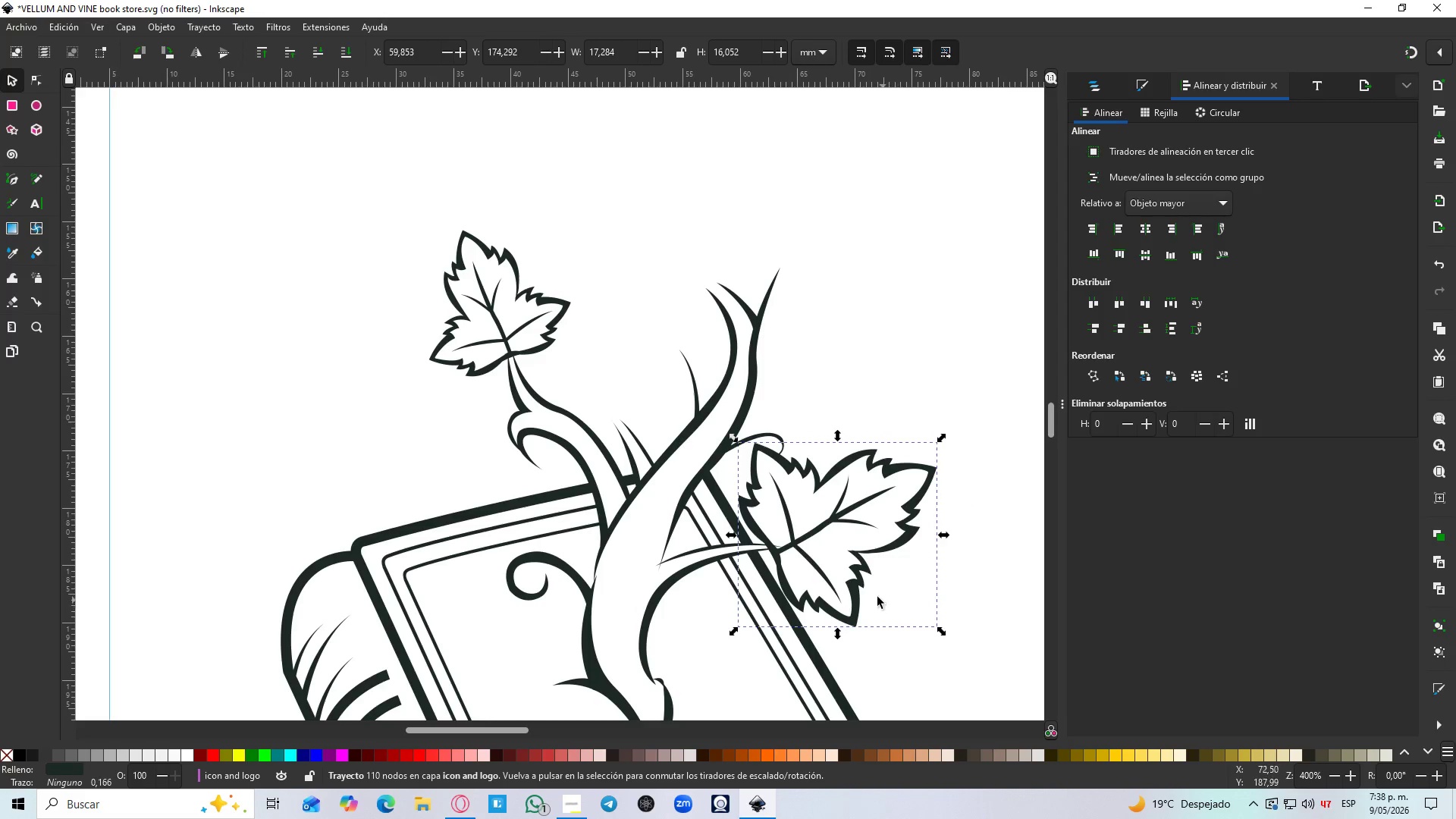 
left_click([855, 582])
 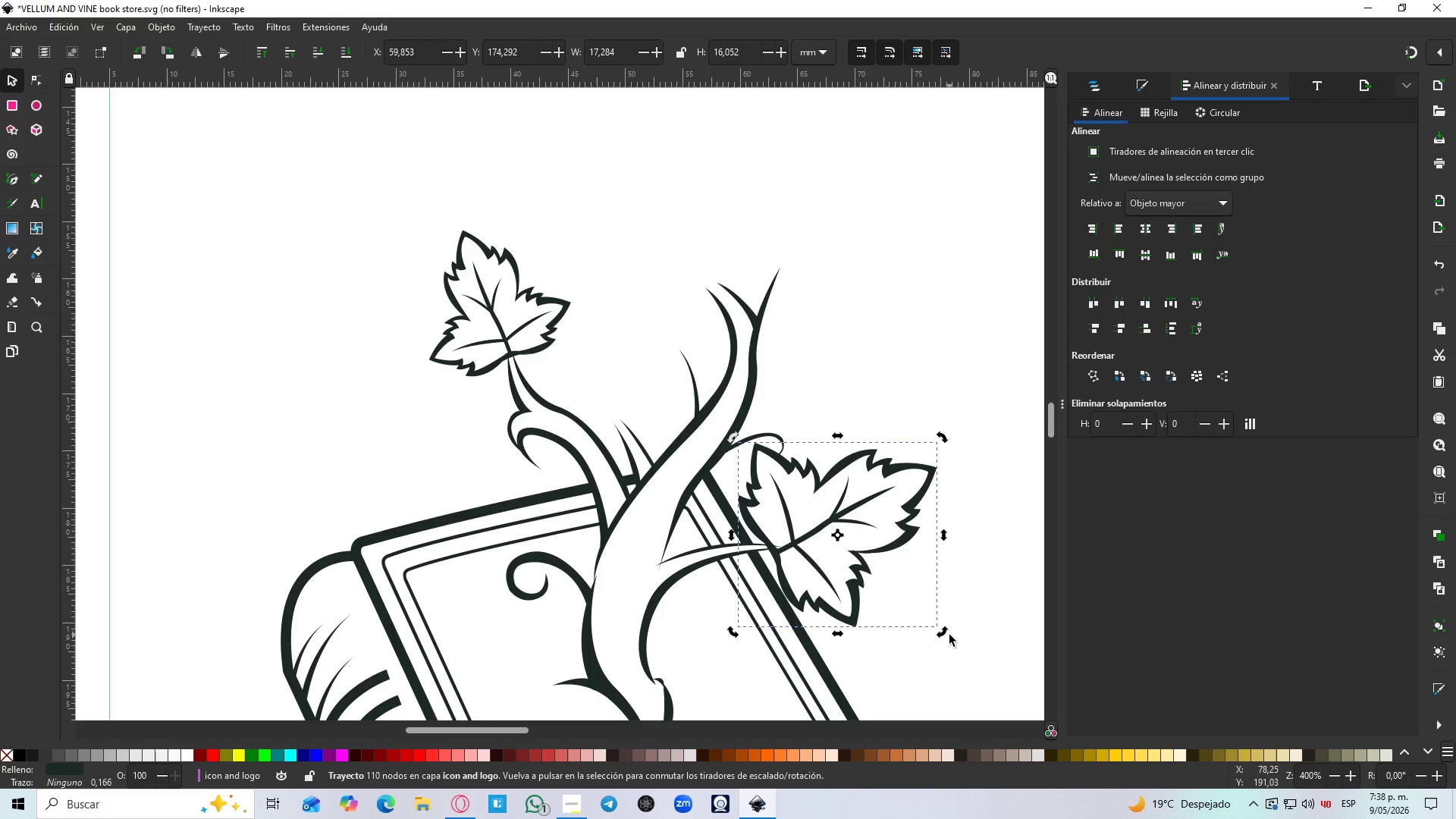 
left_click_drag(start_coordinate=[943, 633], to_coordinate=[875, 645])
 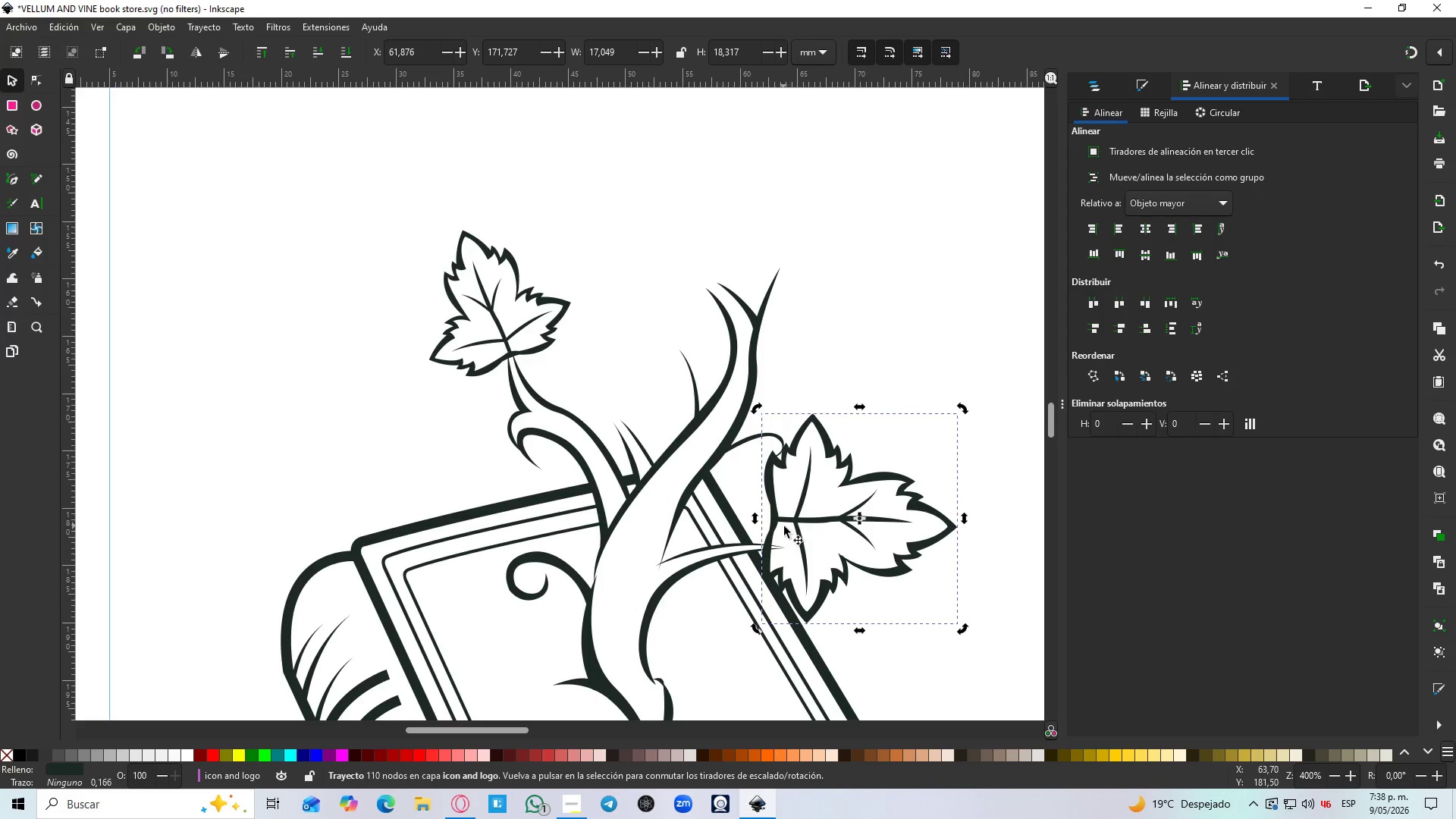 
left_click_drag(start_coordinate=[786, 526], to_coordinate=[795, 560])
 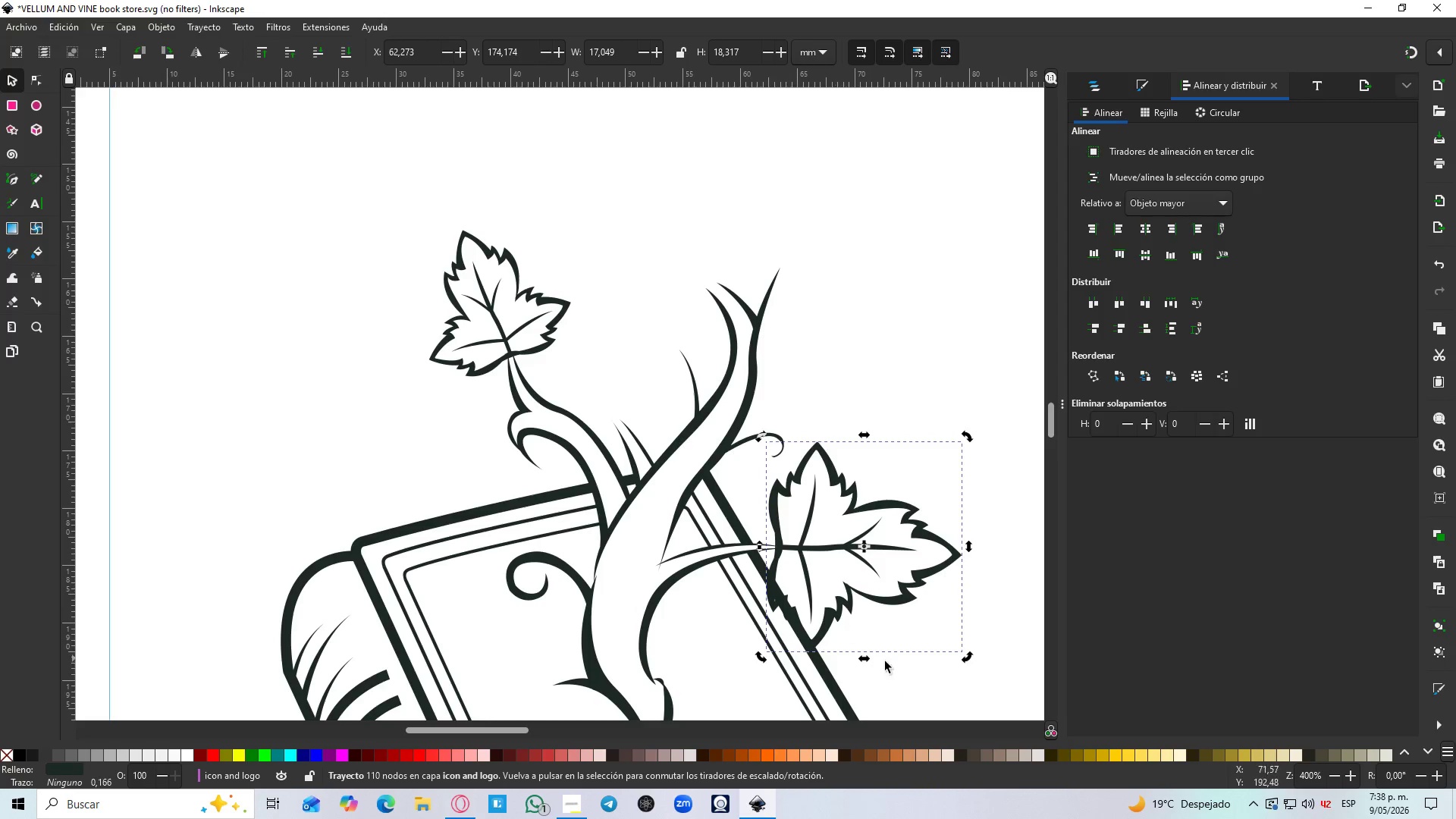 
left_click([886, 665])
 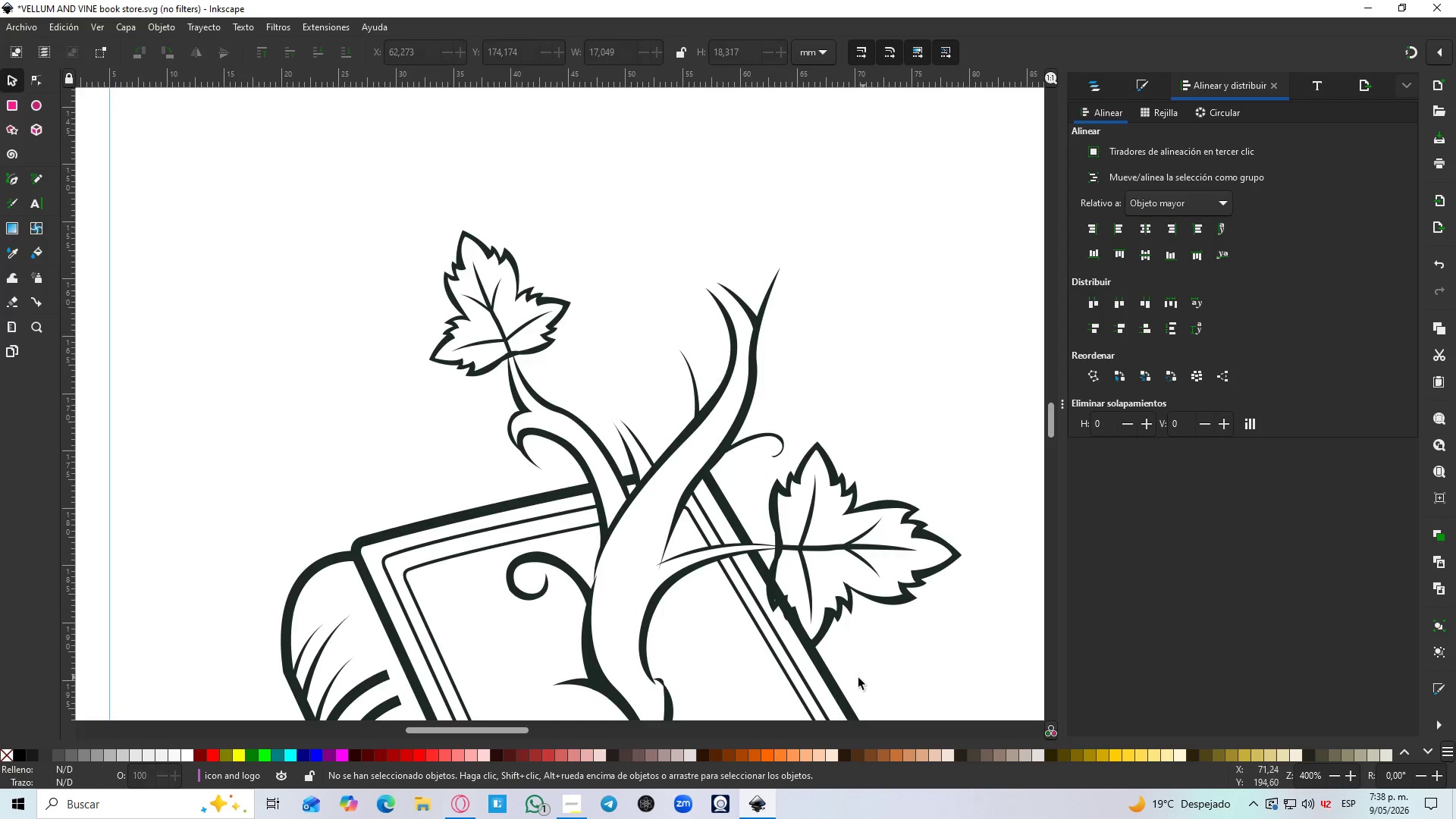 
hold_key(key=ControlLeft, duration=1.06)
 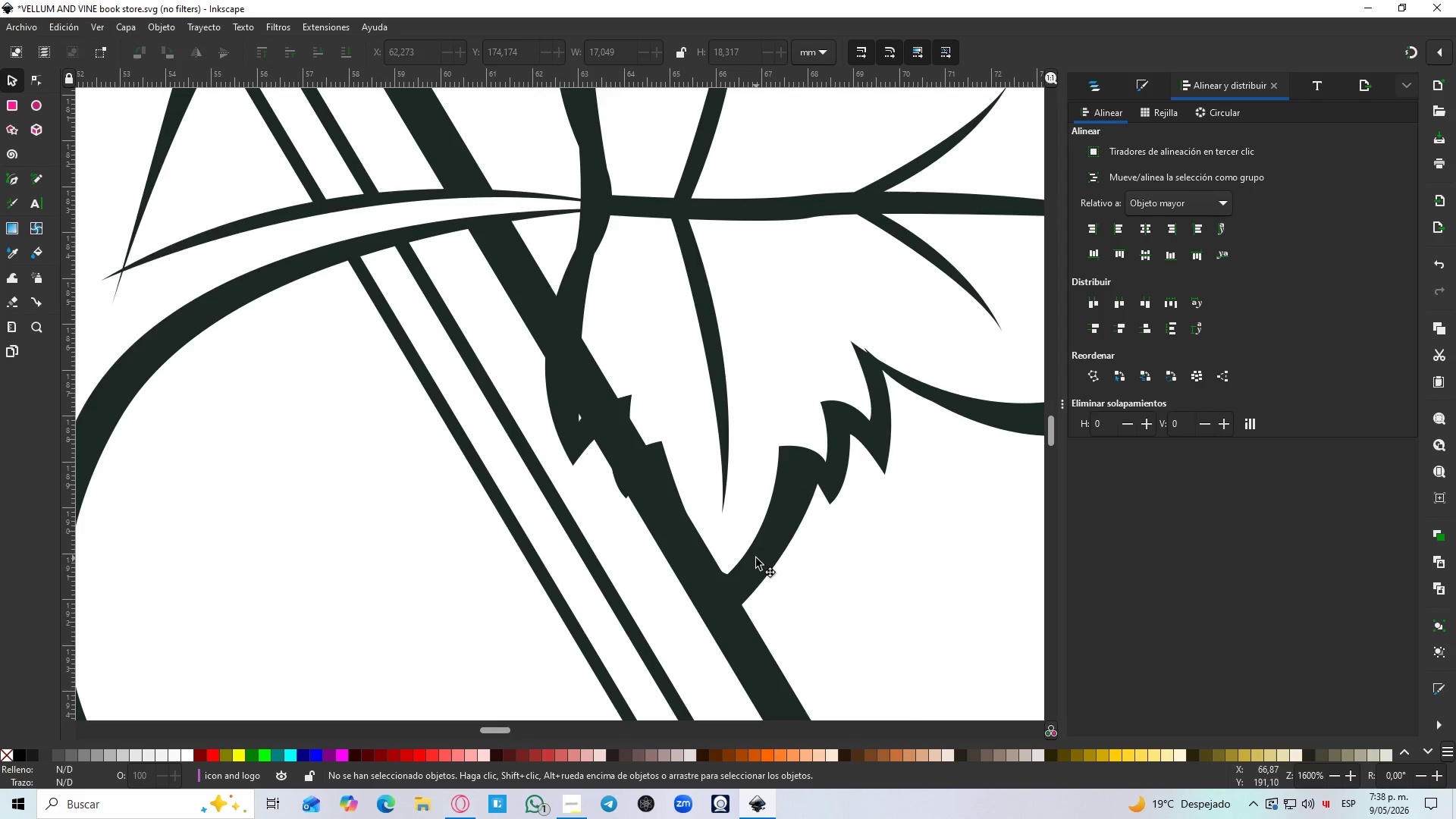 
left_click([756, 558])
 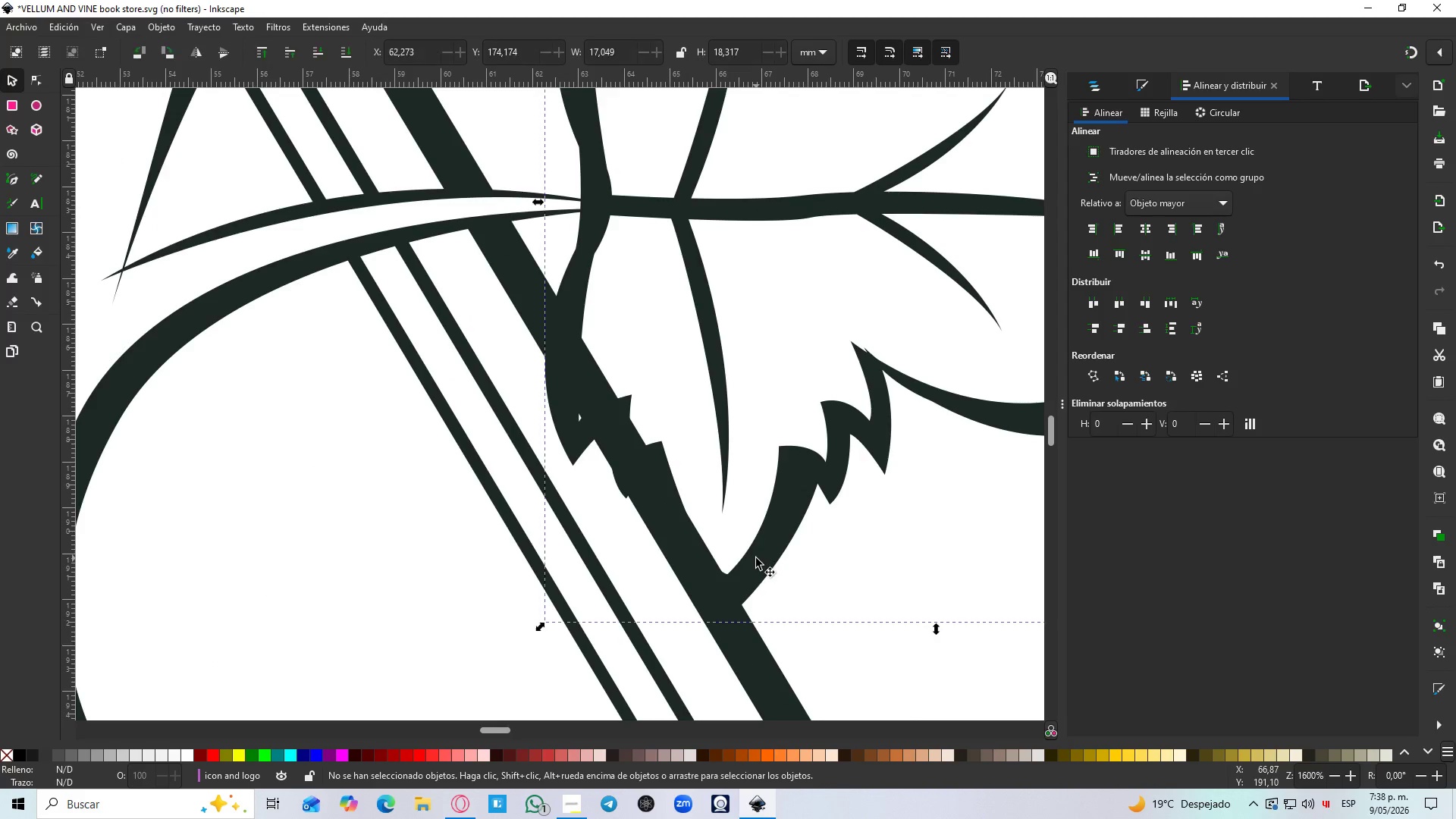 
hold_key(key=ControlLeft, duration=0.7)
 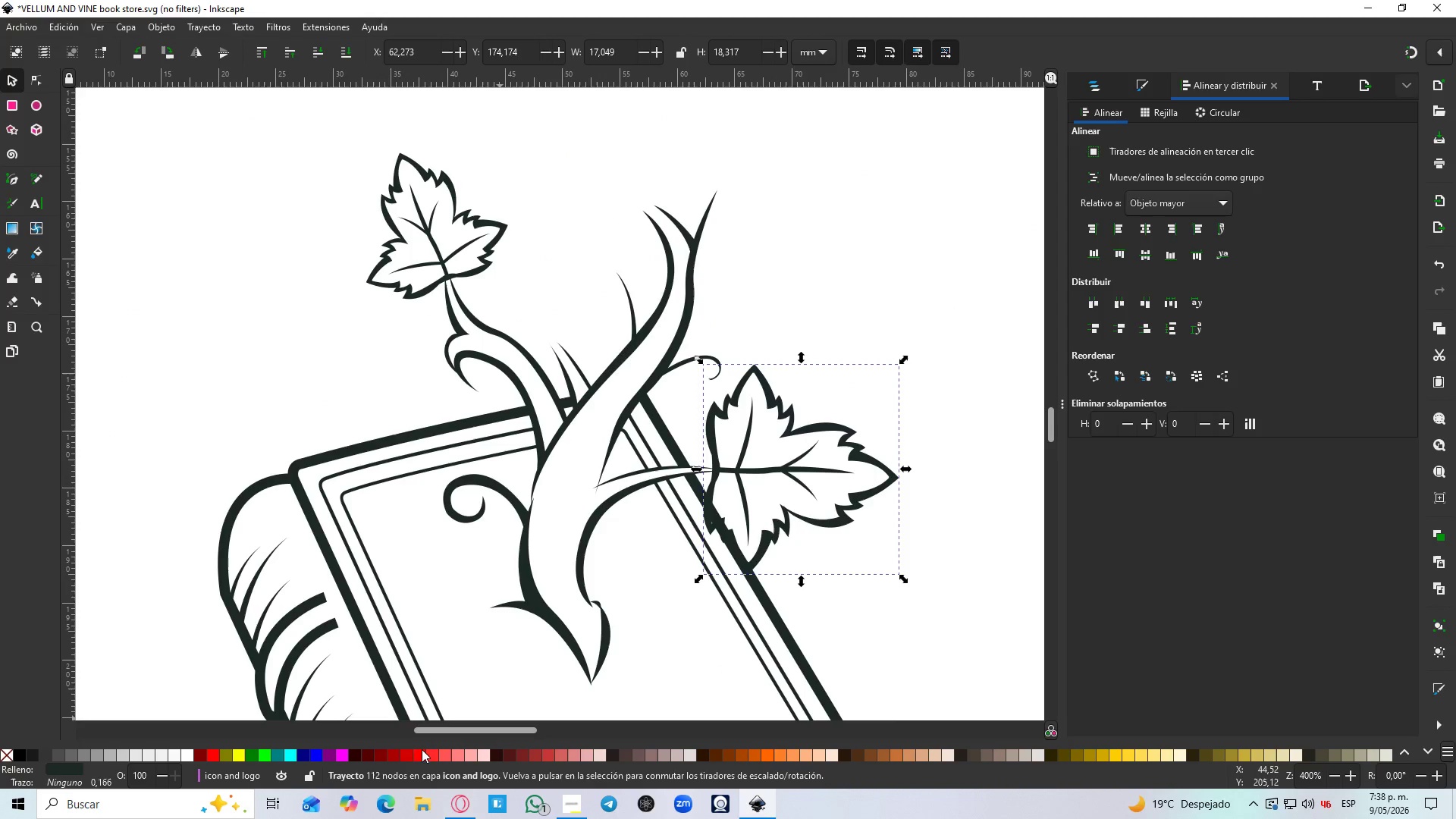 
left_click([415, 755])
 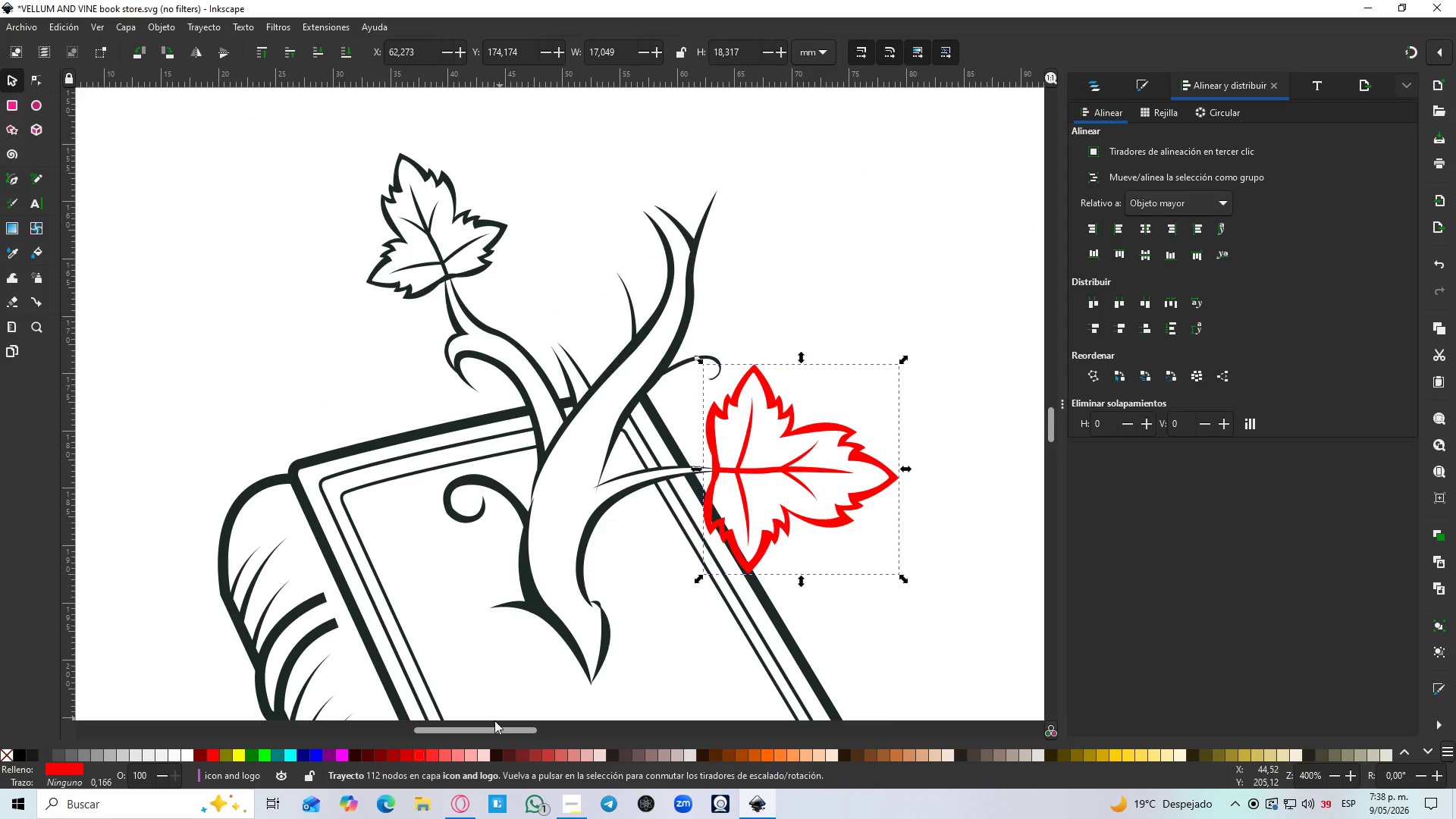 
hold_key(key=ControlLeft, duration=1.34)
 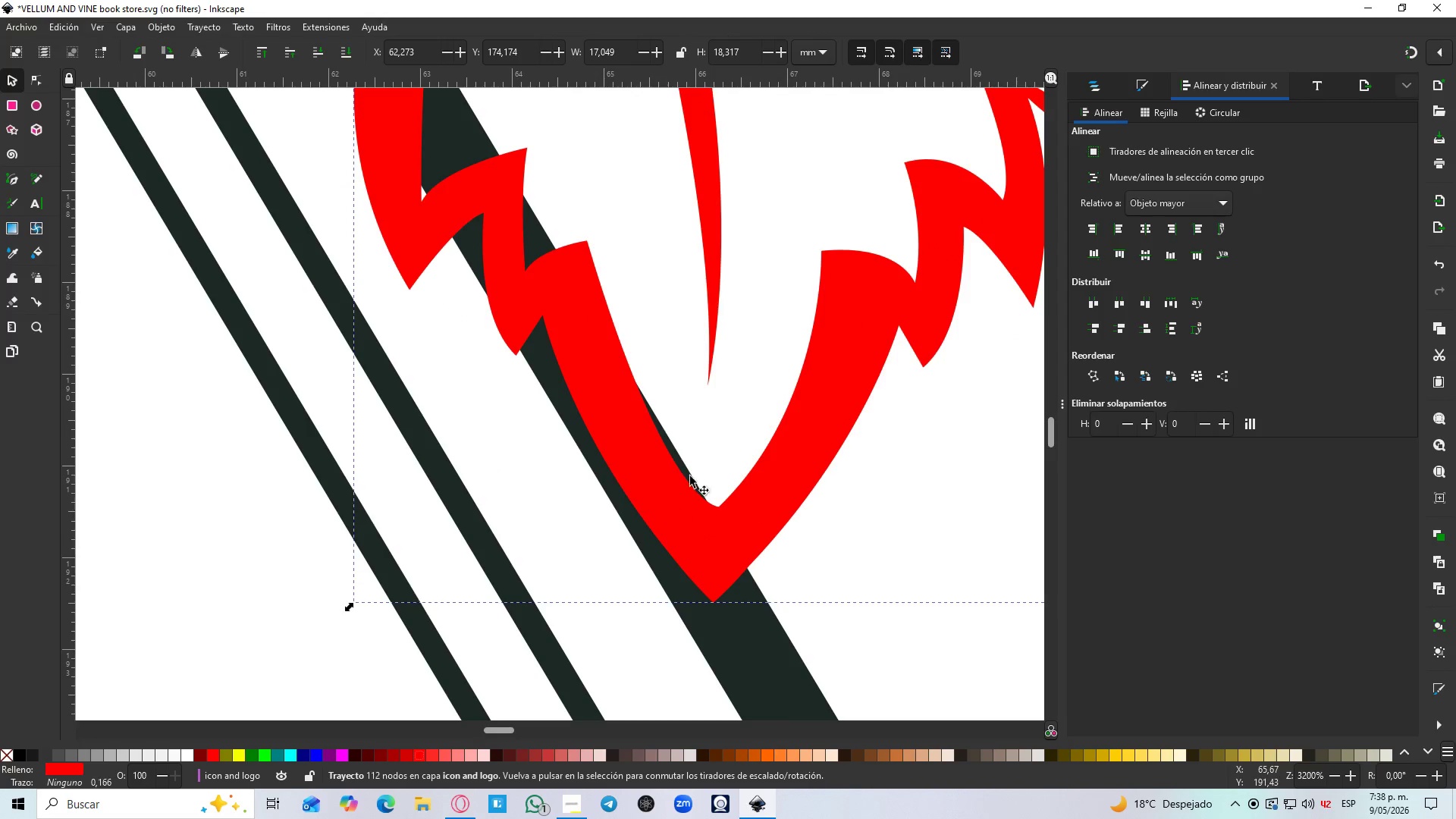 
scroll: coordinate [815, 634], scroll_direction: up, amount: 4.0
 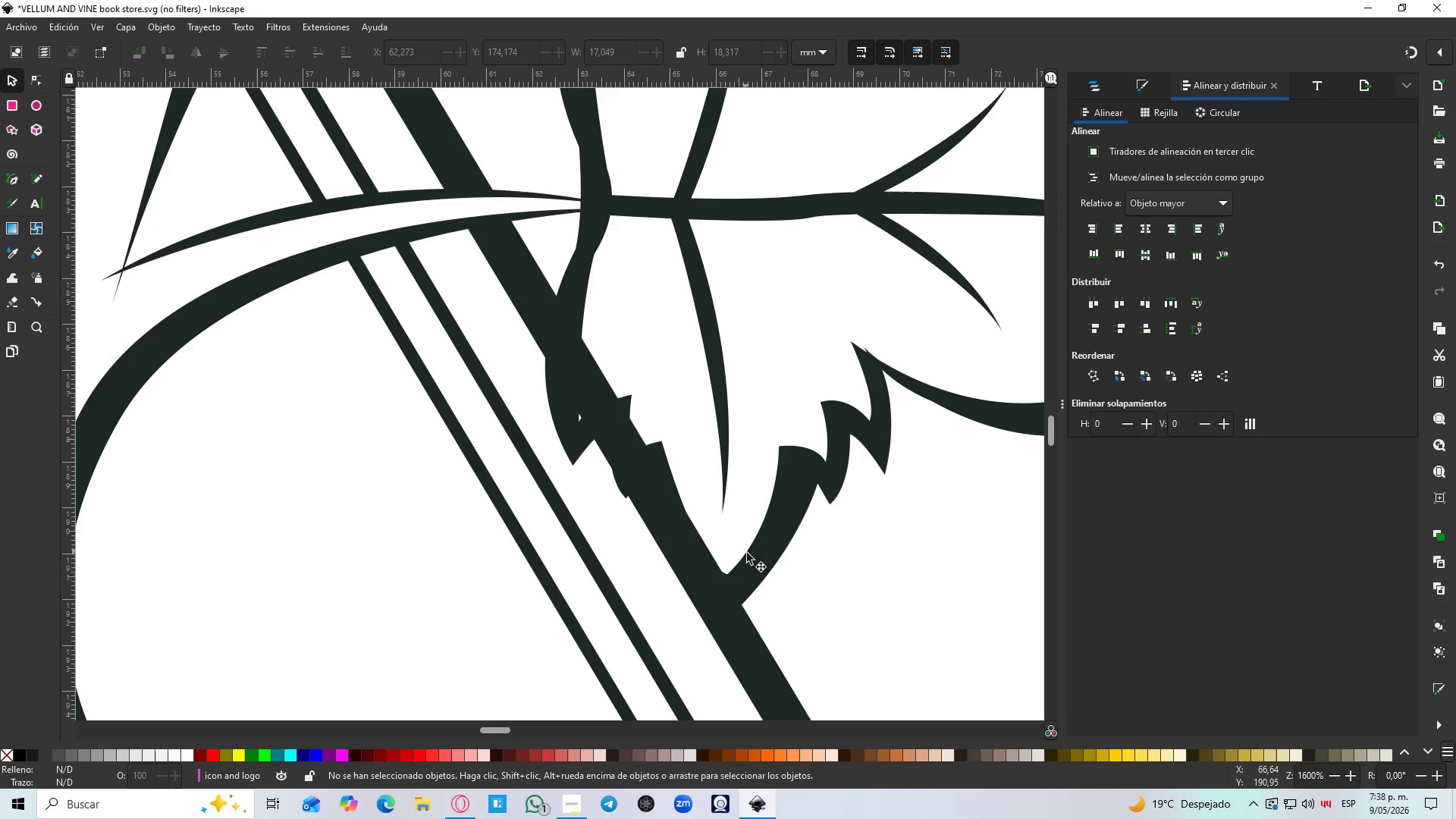 
key(B)
 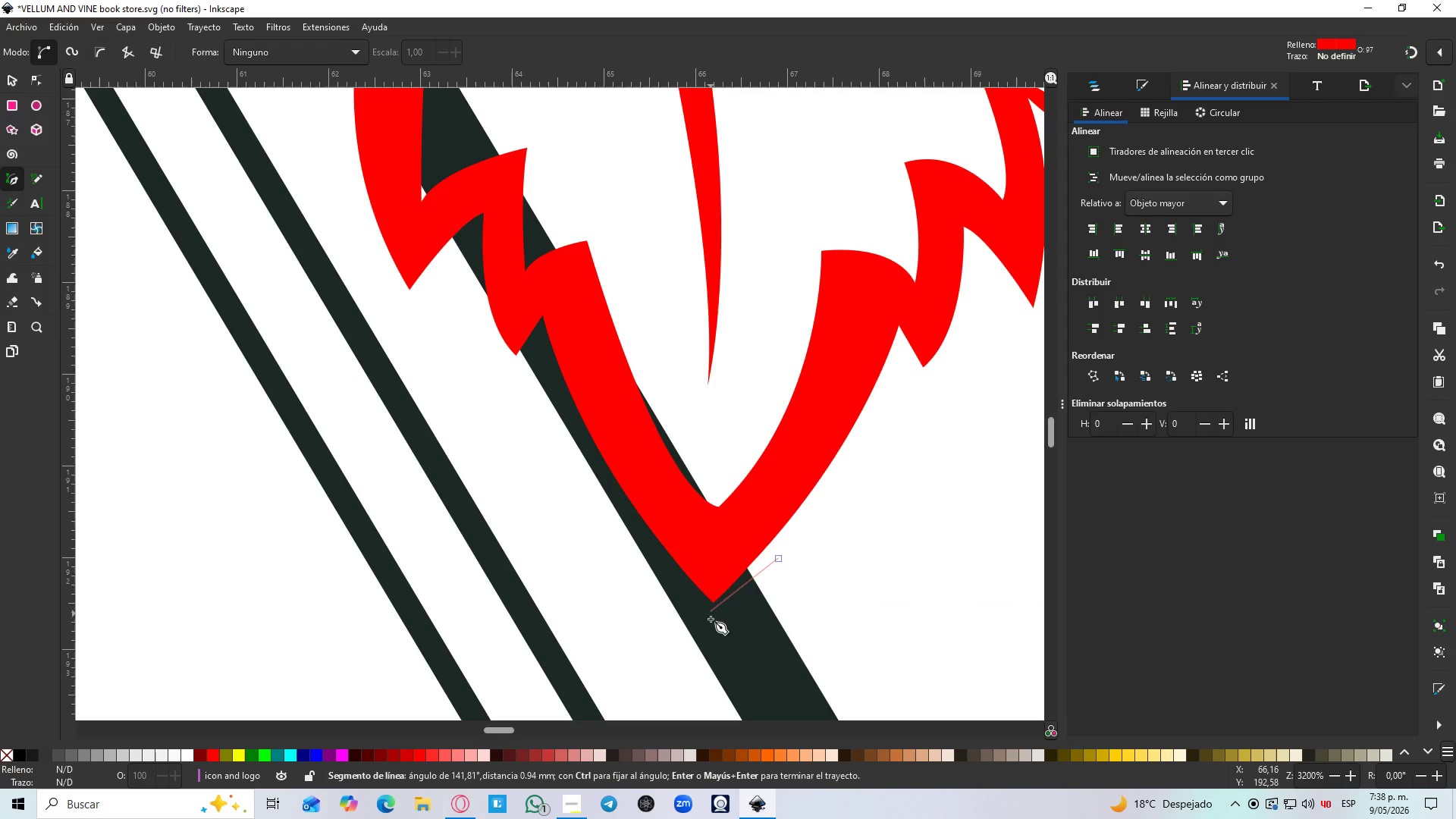 
scroll: coordinate [757, 559], scroll_direction: down, amount: 4.0
 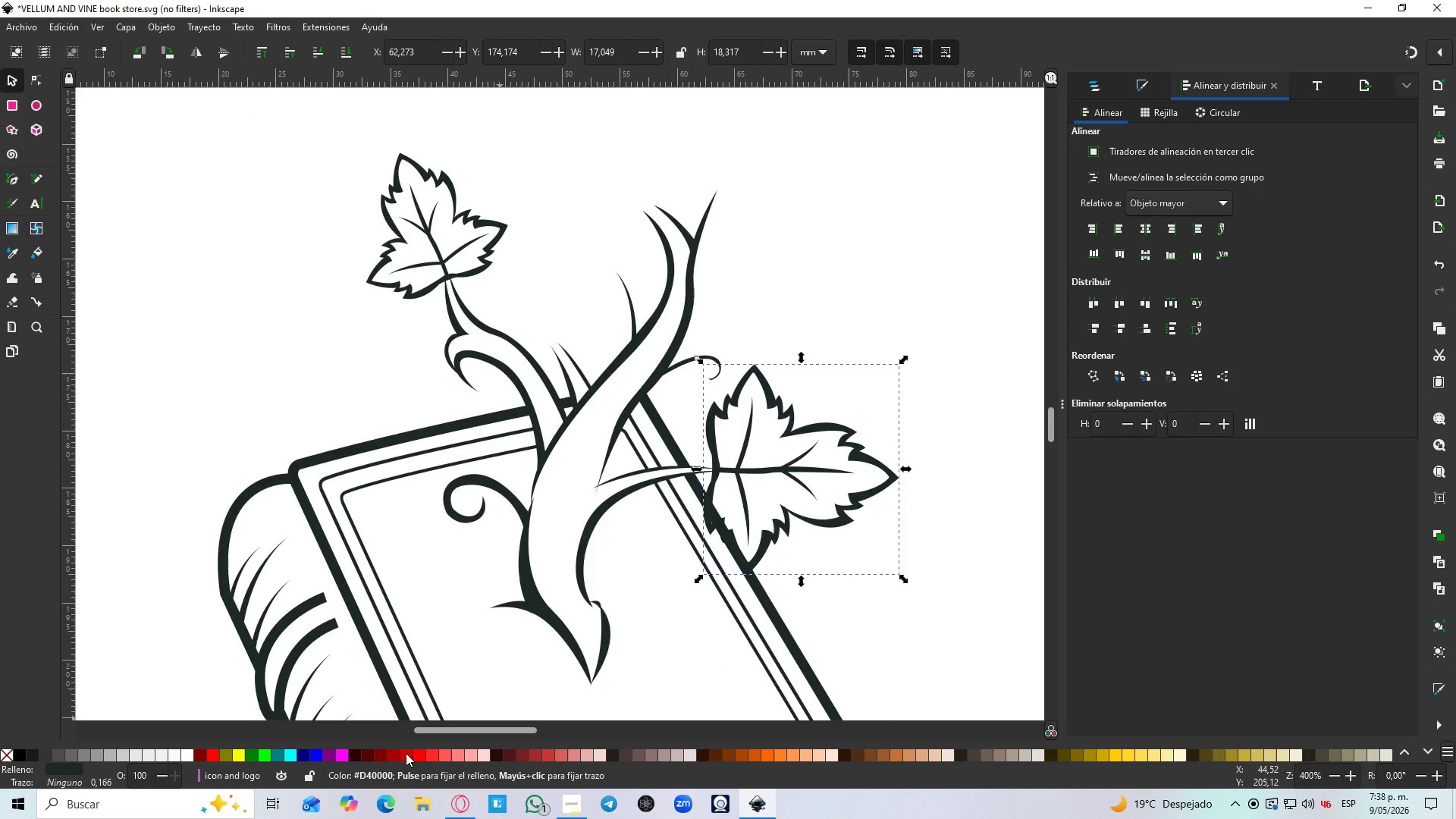 
scroll: coordinate [673, 512], scroll_direction: up, amount: 6.0
 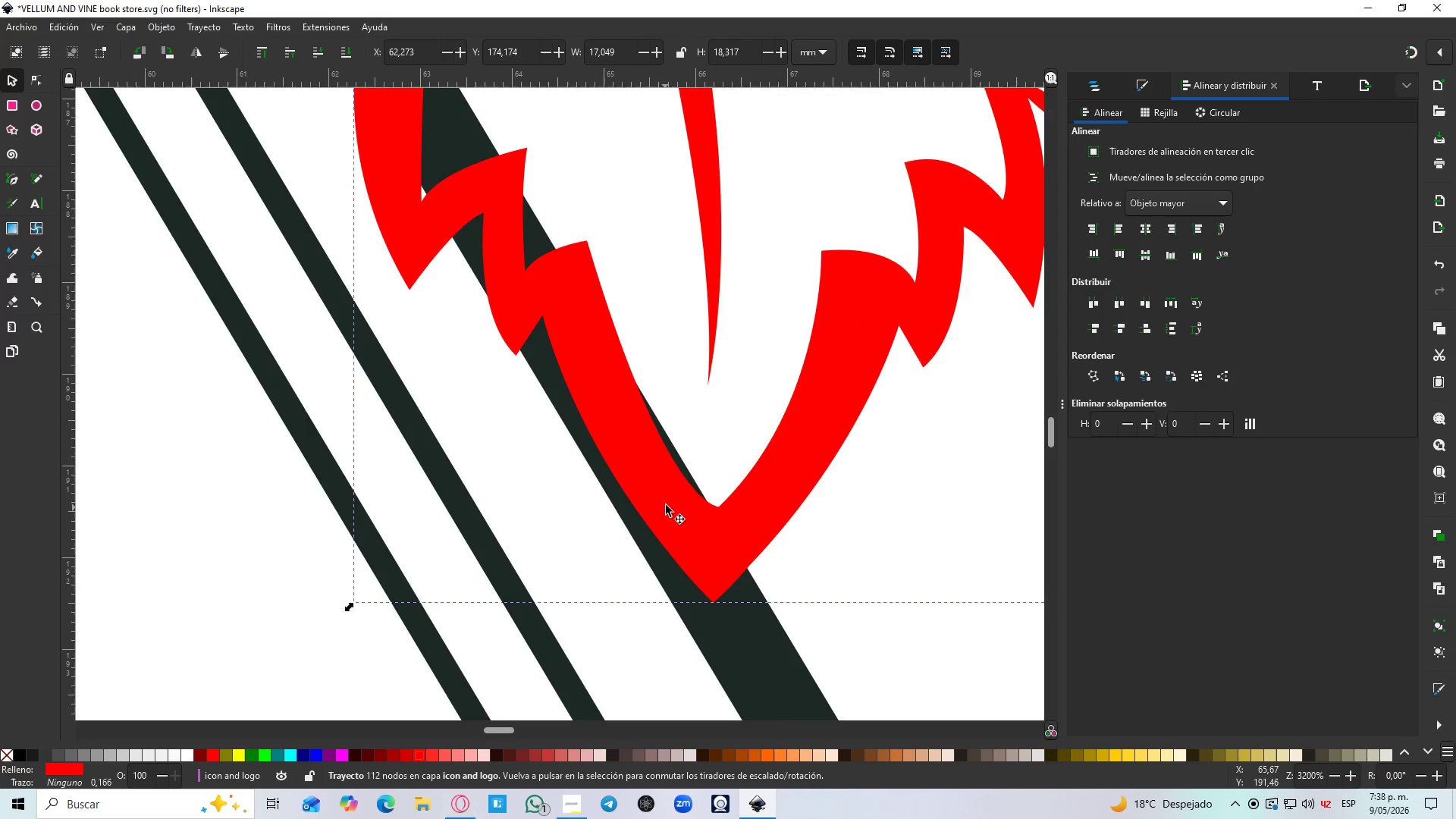 
left_click_drag(start_coordinate=[670, 648], to_coordinate=[583, 695])
 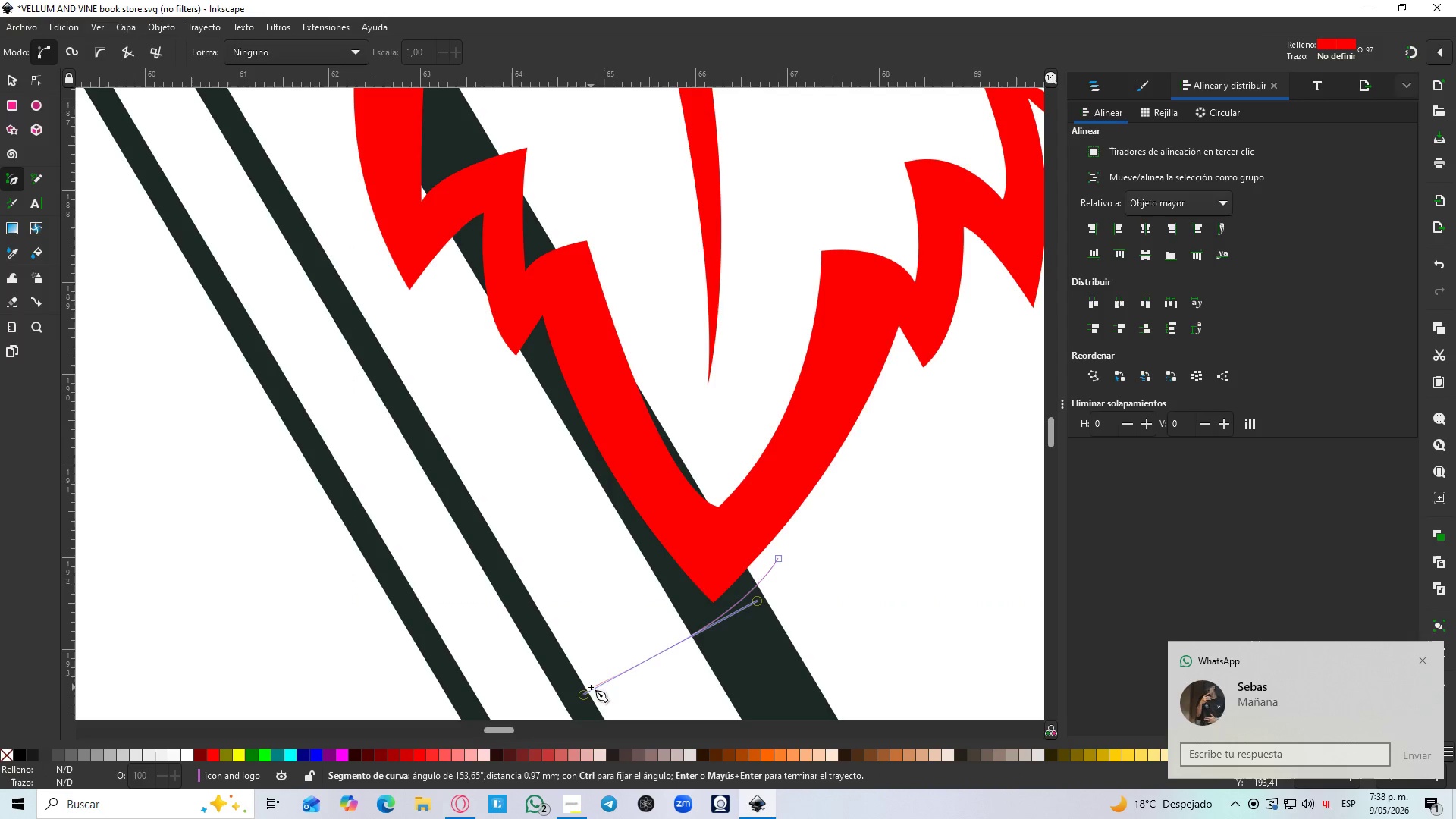 
key(Shift+L)
 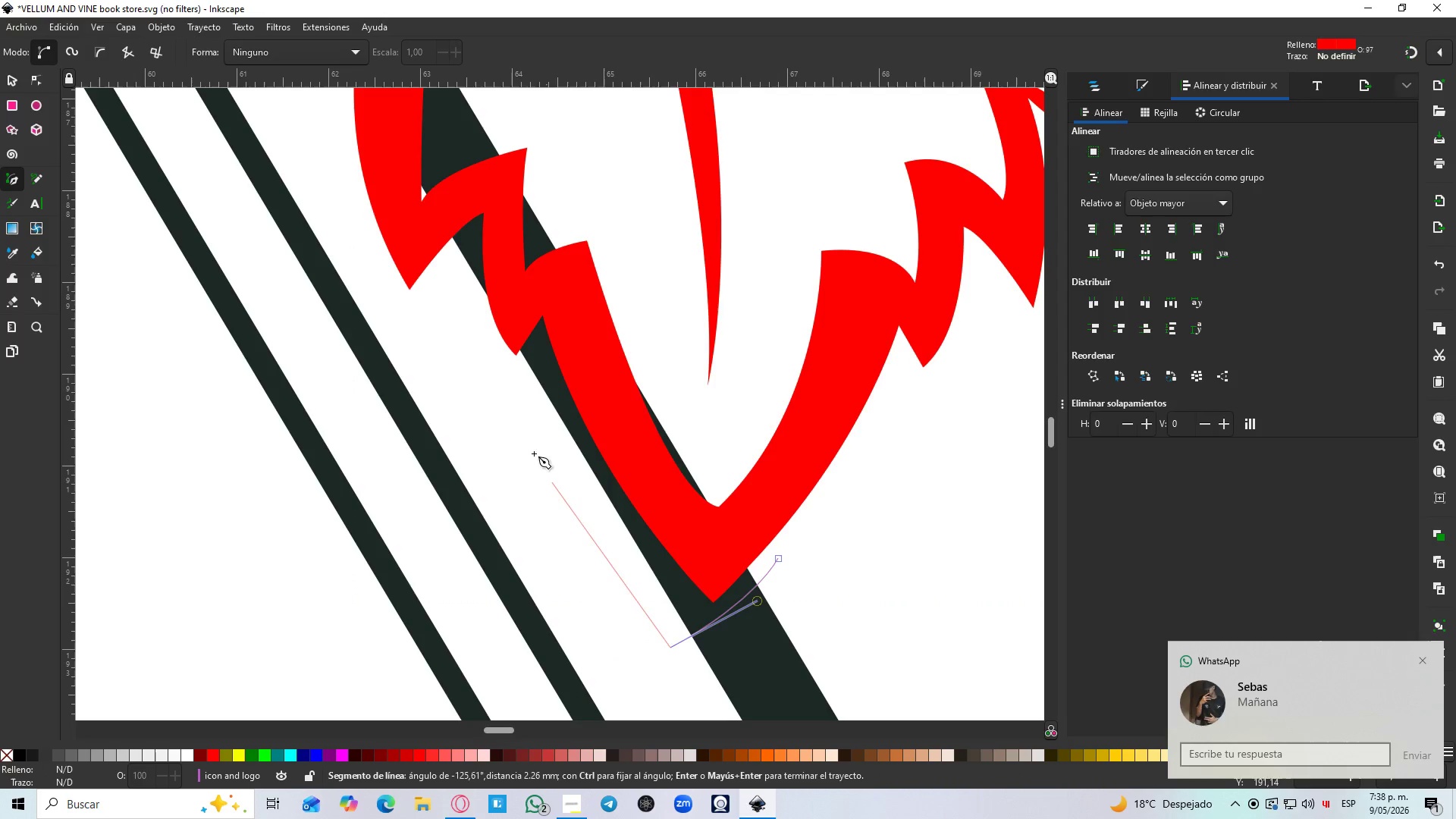 
left_click([480, 428])
 